 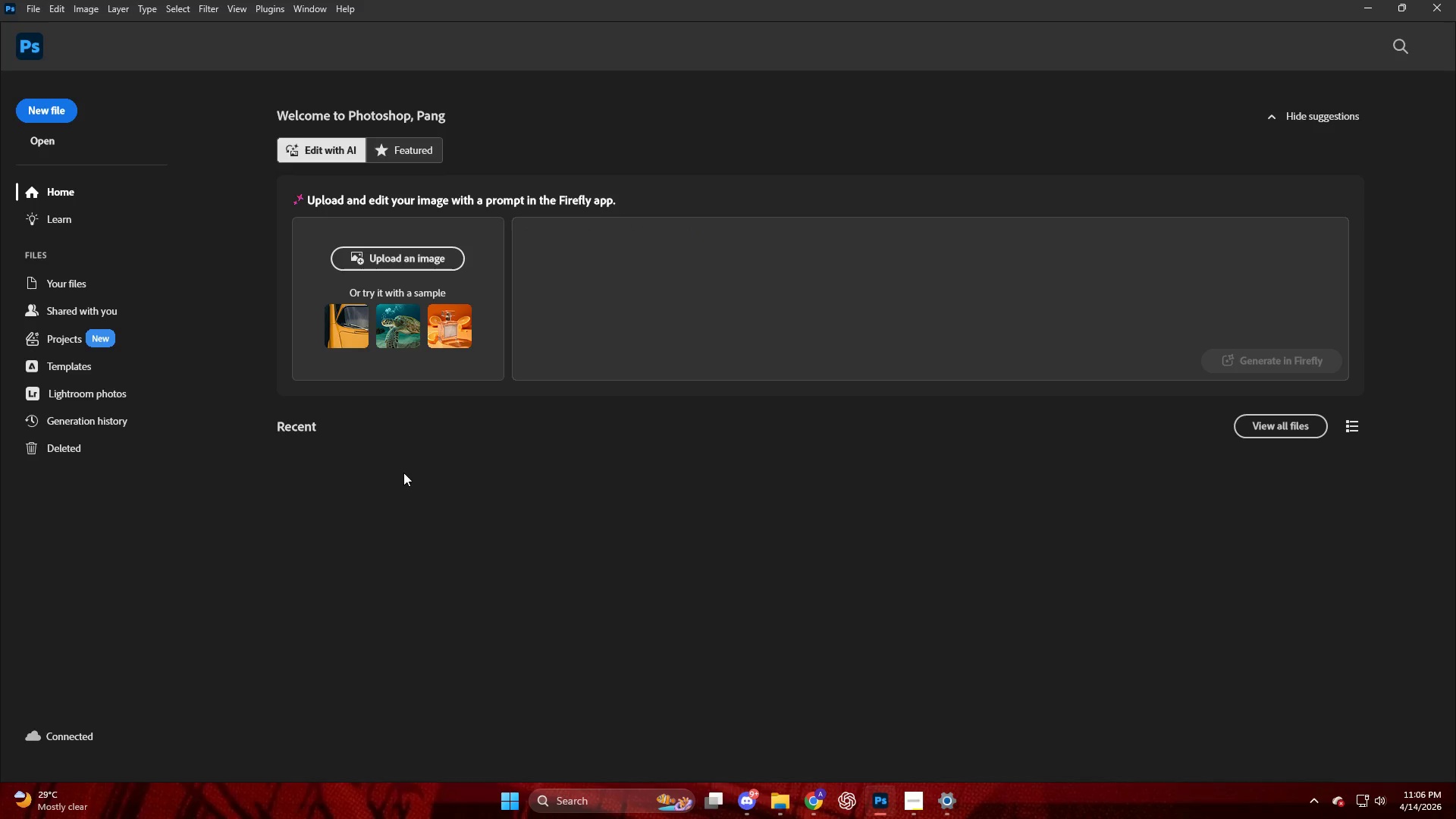 
left_click([351, 520])
 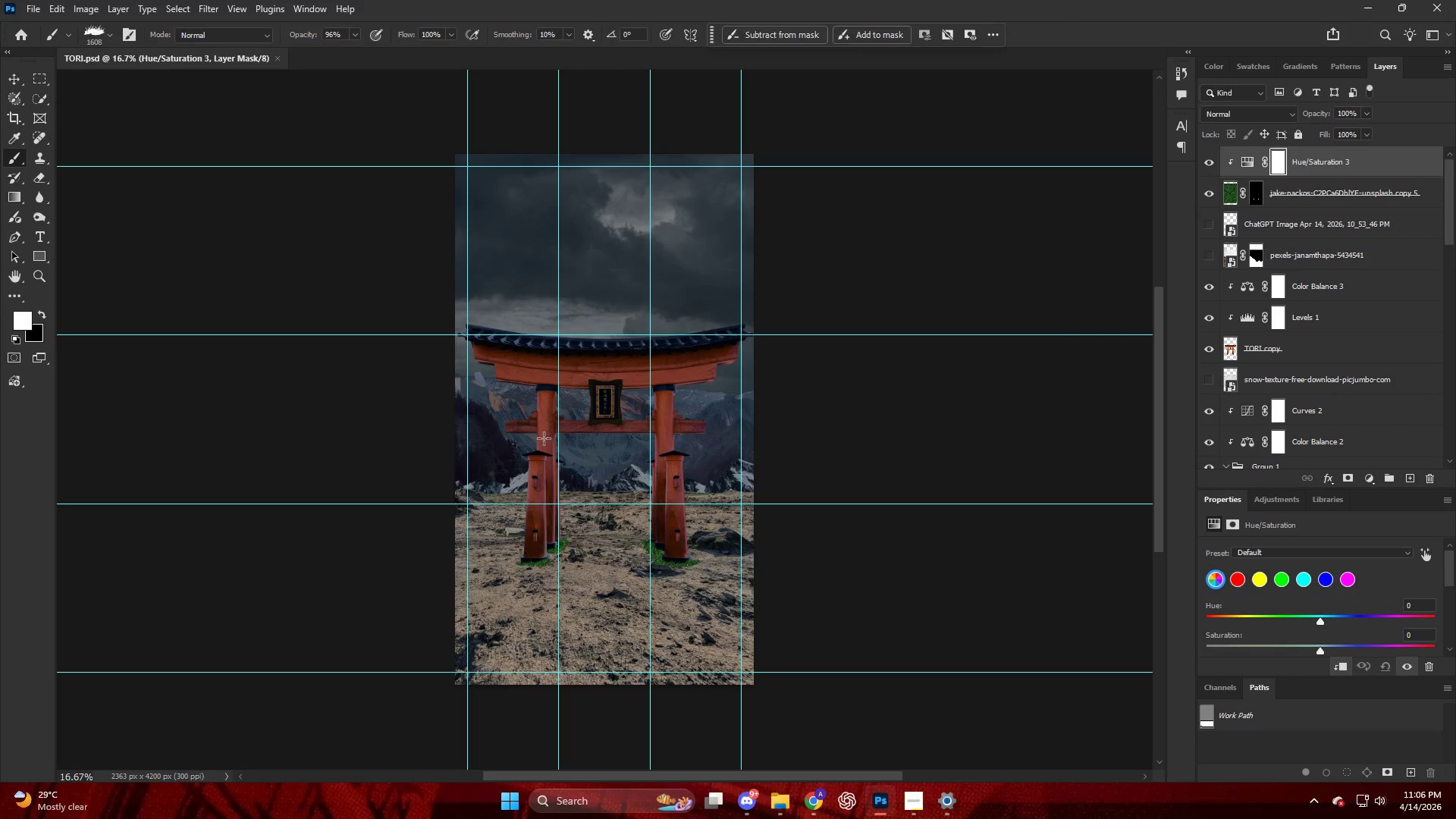 
hold_key(key=AltLeft, duration=0.52)
scroll: coordinate [629, 519], scroll_direction: up, amount: 7.0
 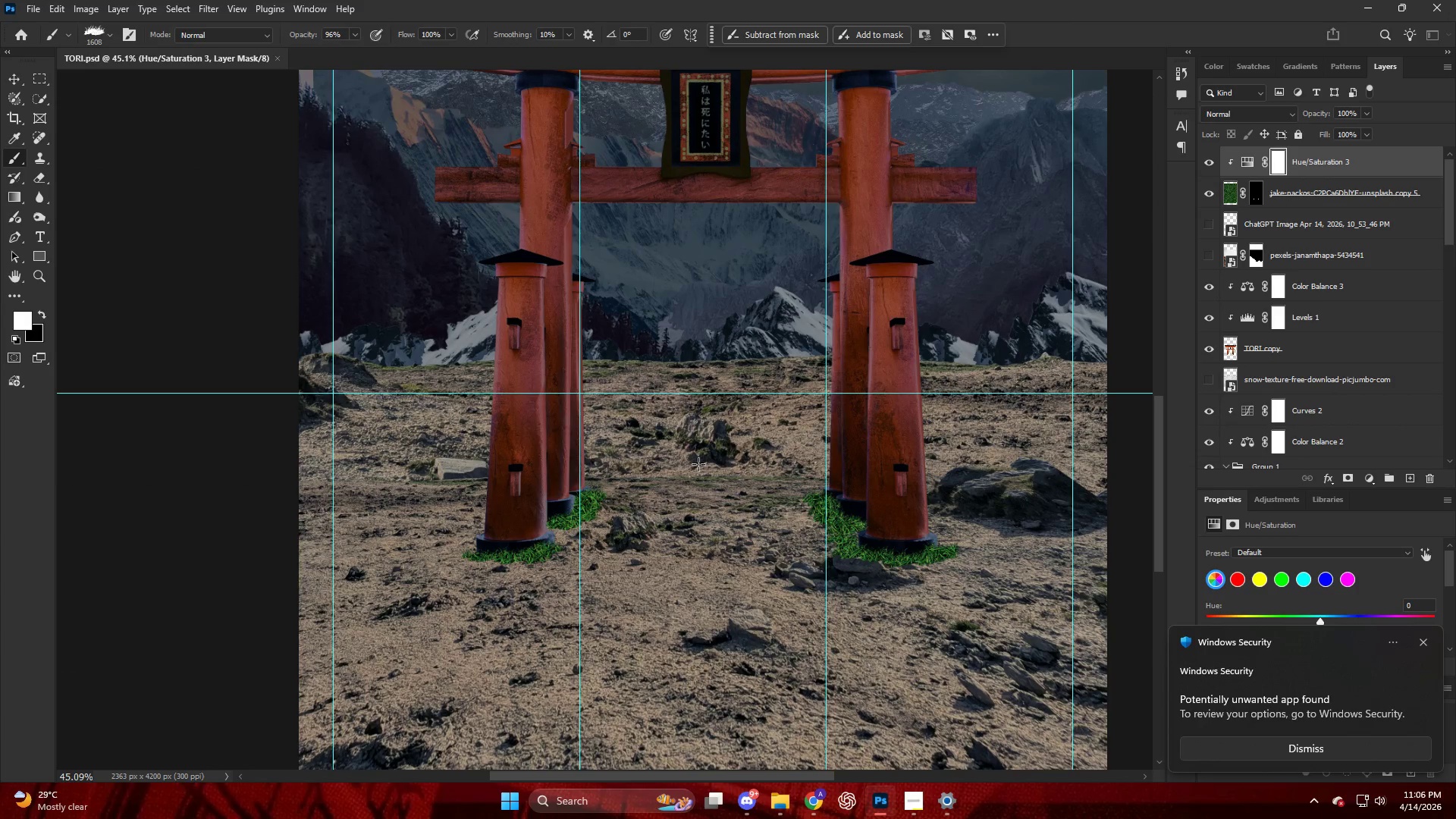 
key(Control+H)
 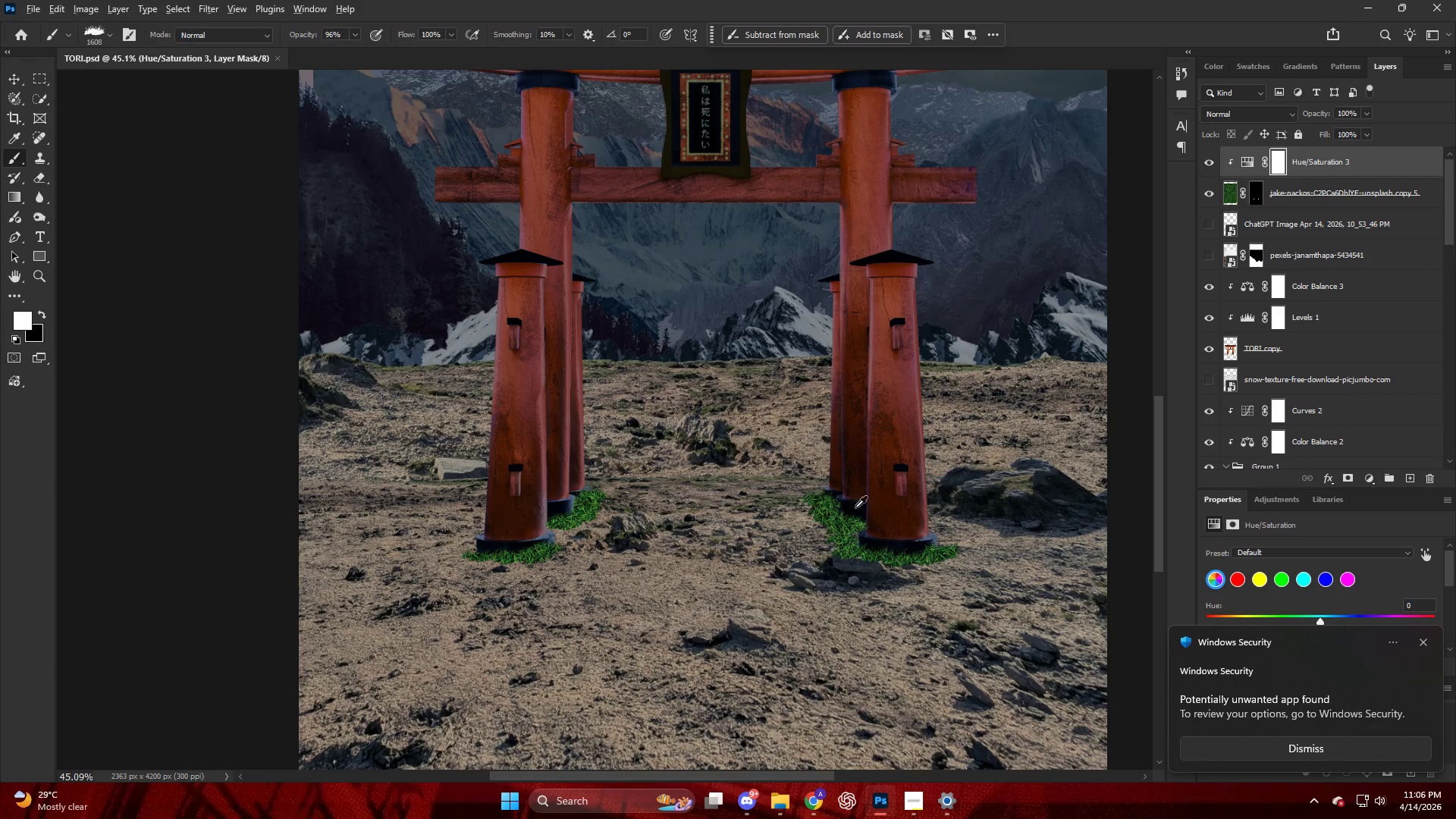 
hold_key(key=AltLeft, duration=0.95)
 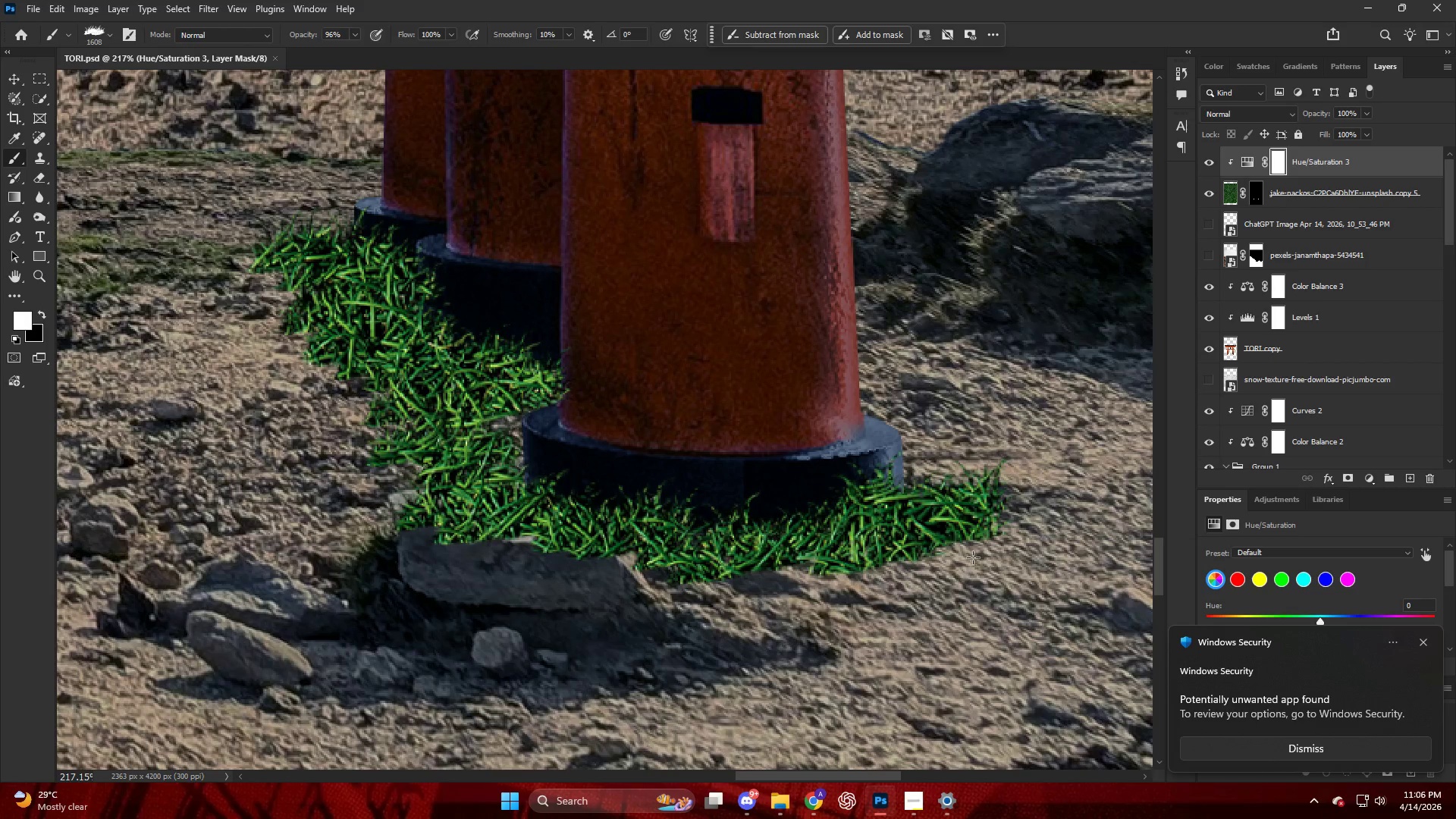 
key(Alt+AltLeft)
 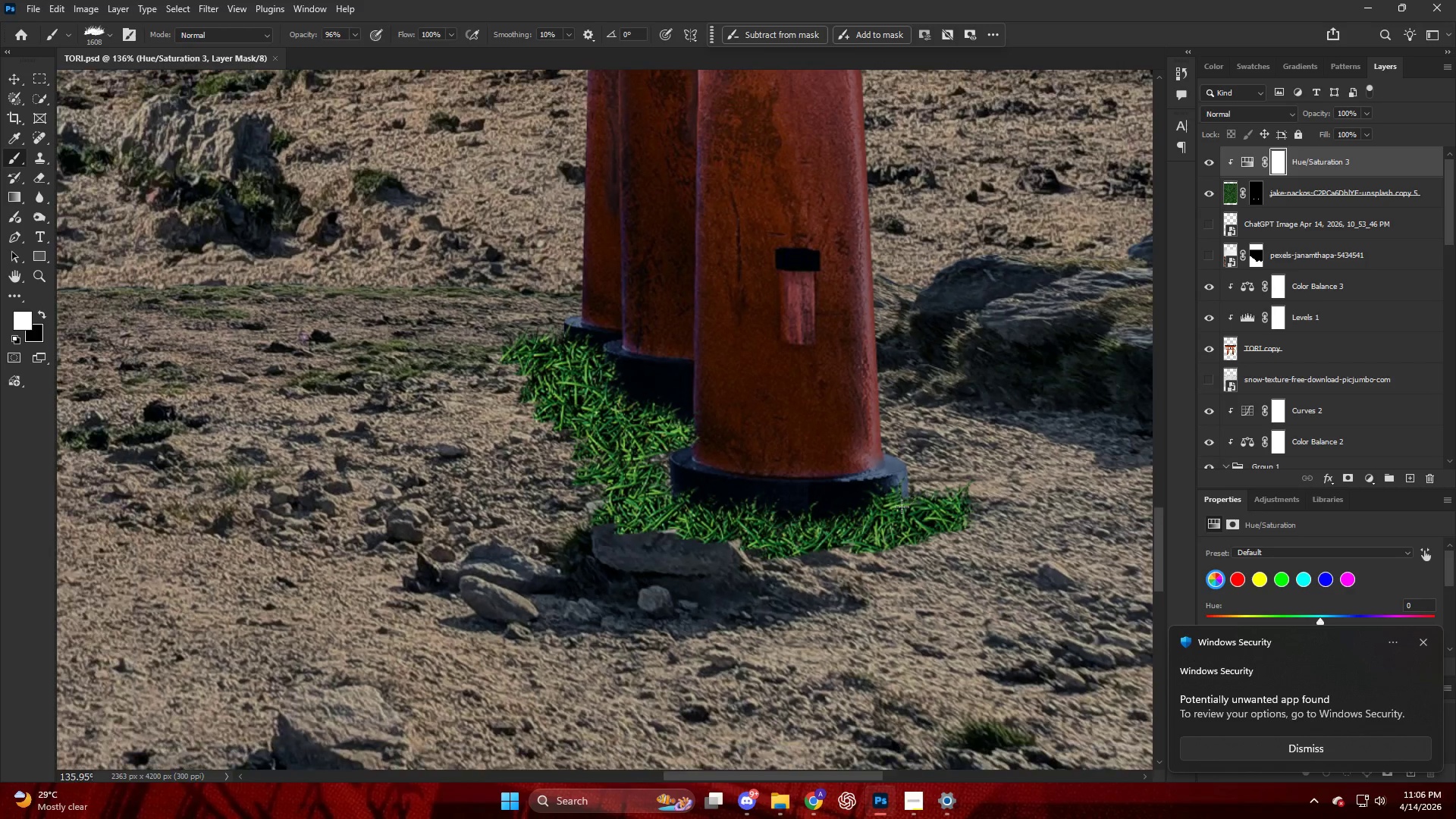 
key(V)
 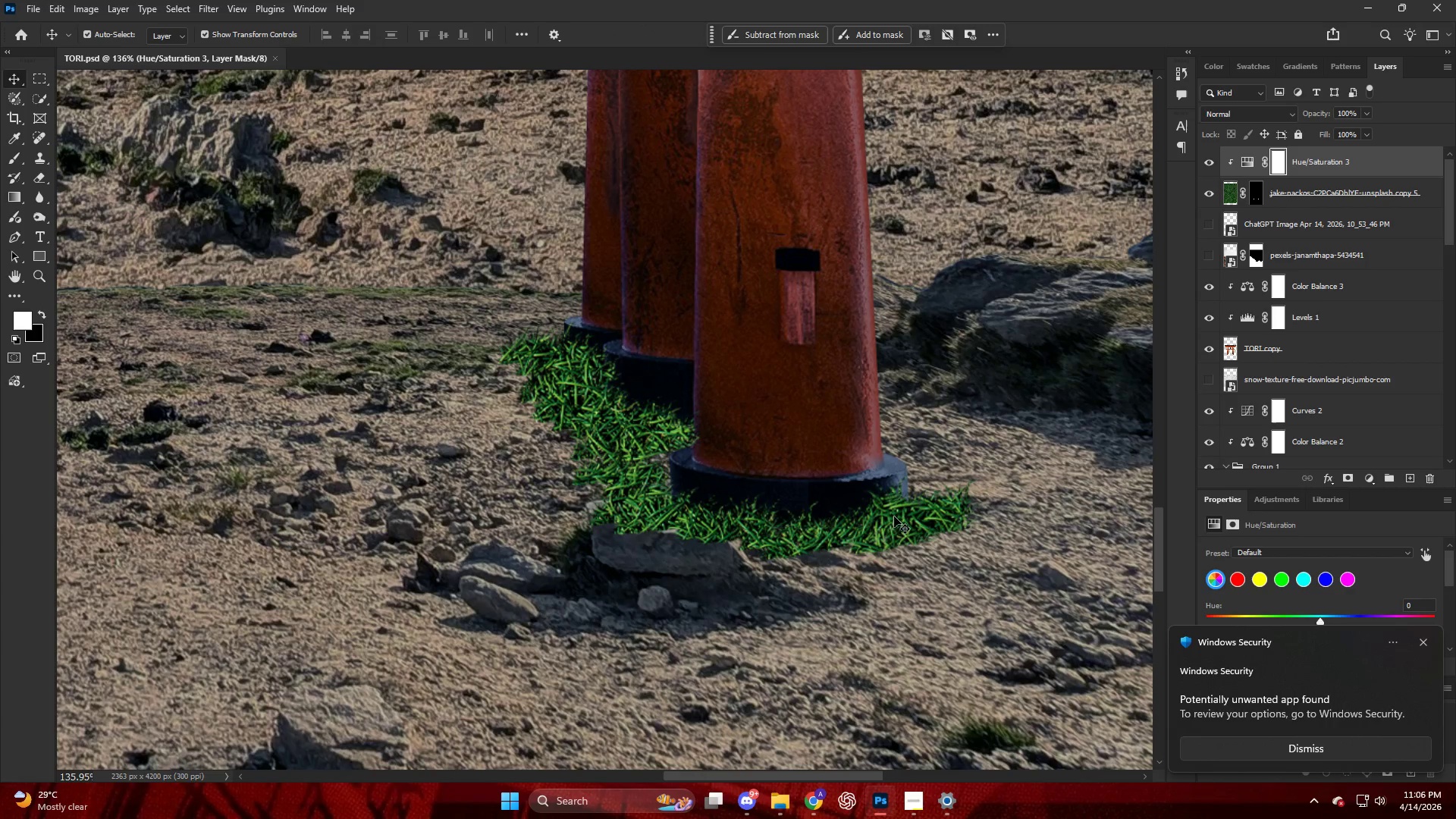 
scroll: coordinate [912, 515], scroll_direction: up, amount: 8.0
 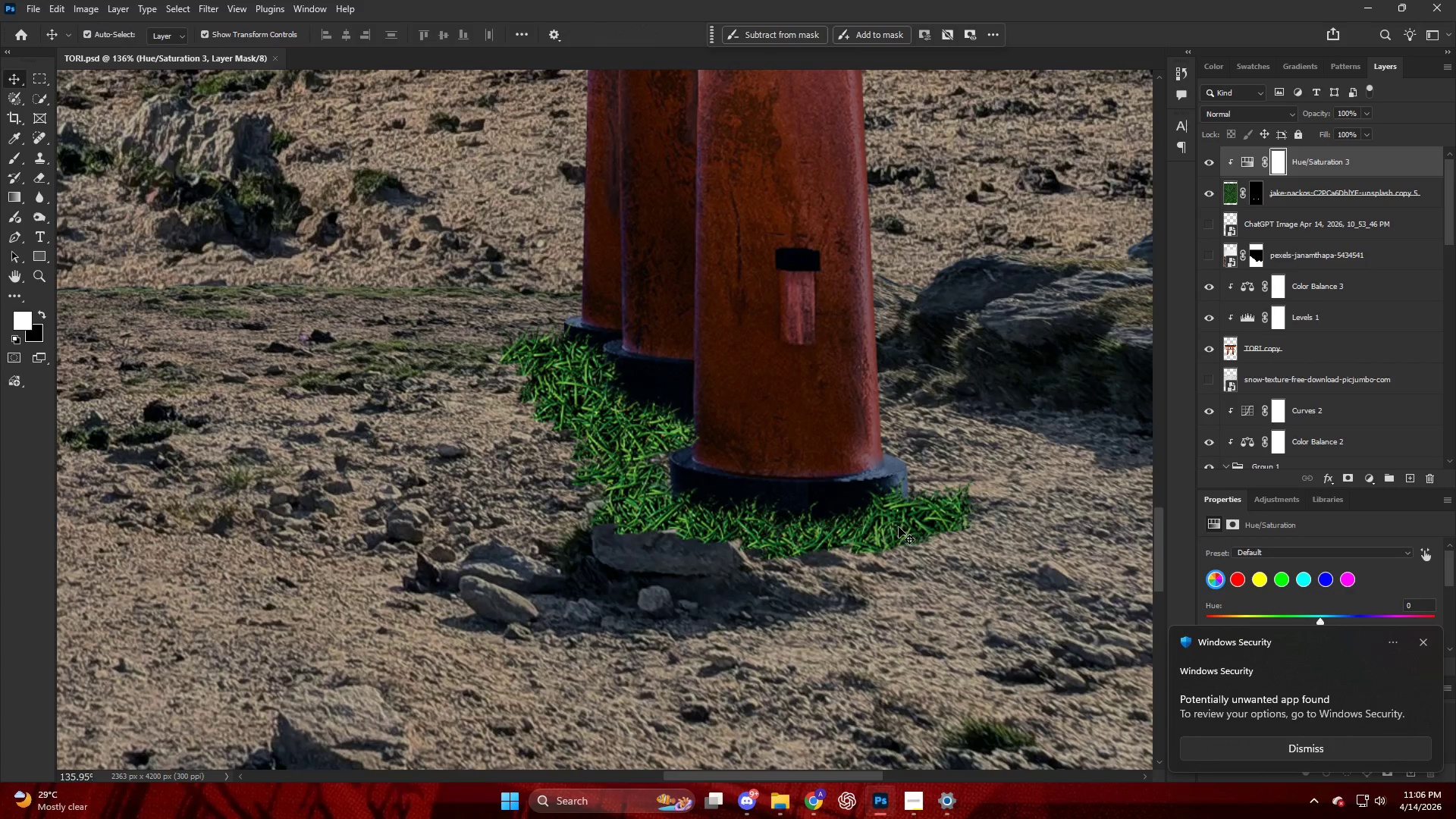 
key(V)
 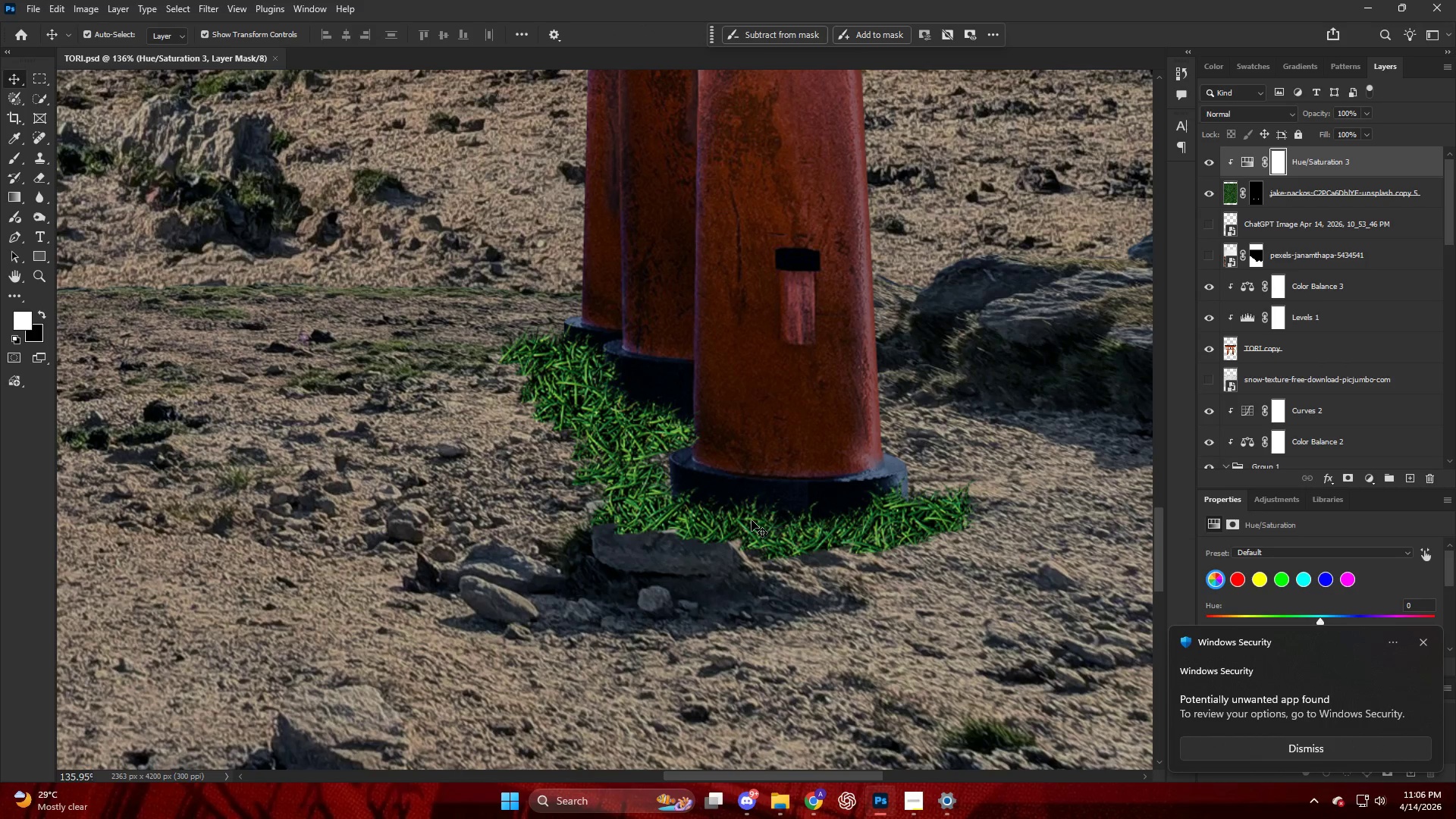 
left_click([752, 520])
 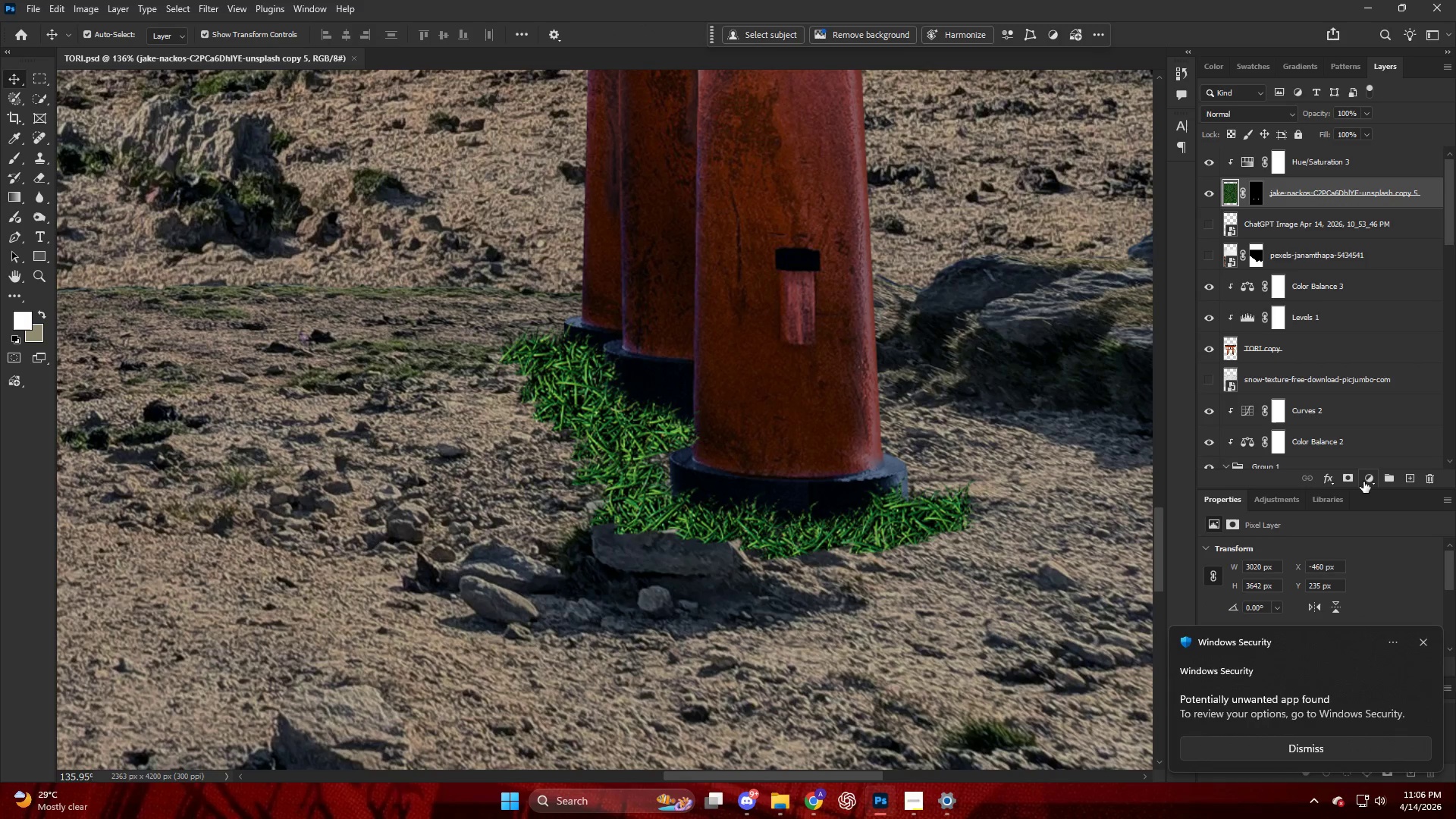 
left_click([1368, 477])
 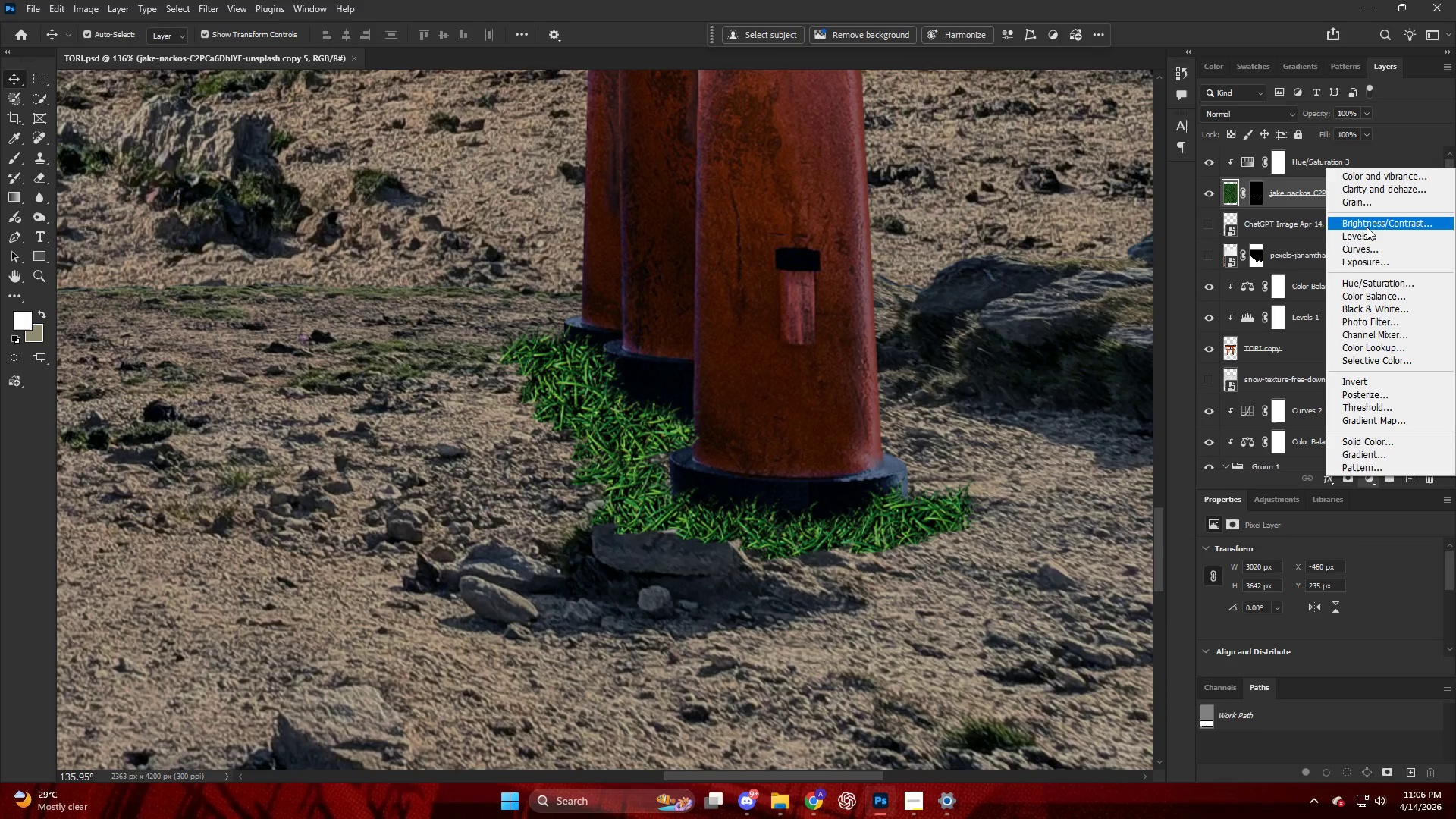 
left_click([1360, 284])
 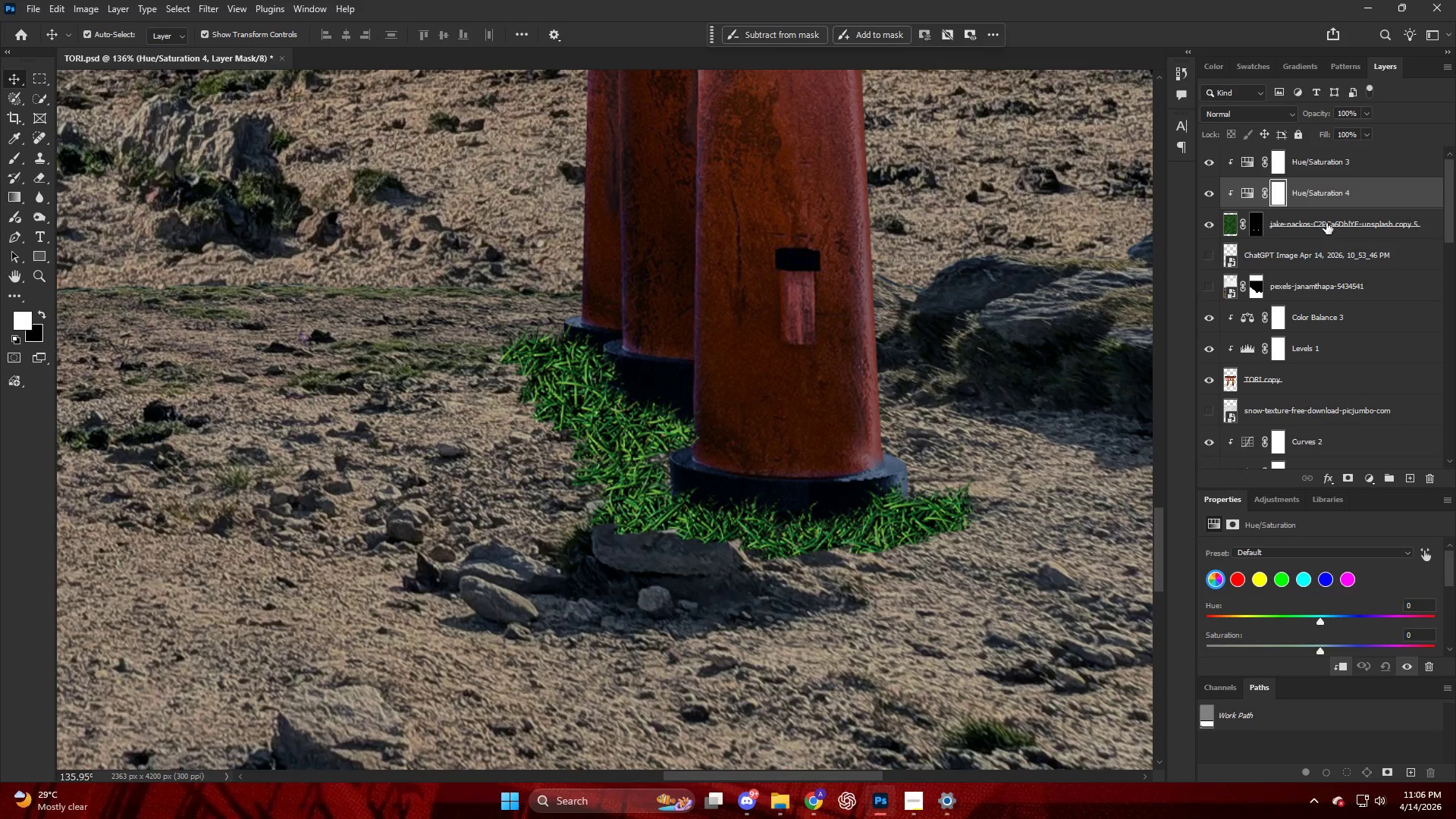 
key(Alt+AltLeft)
 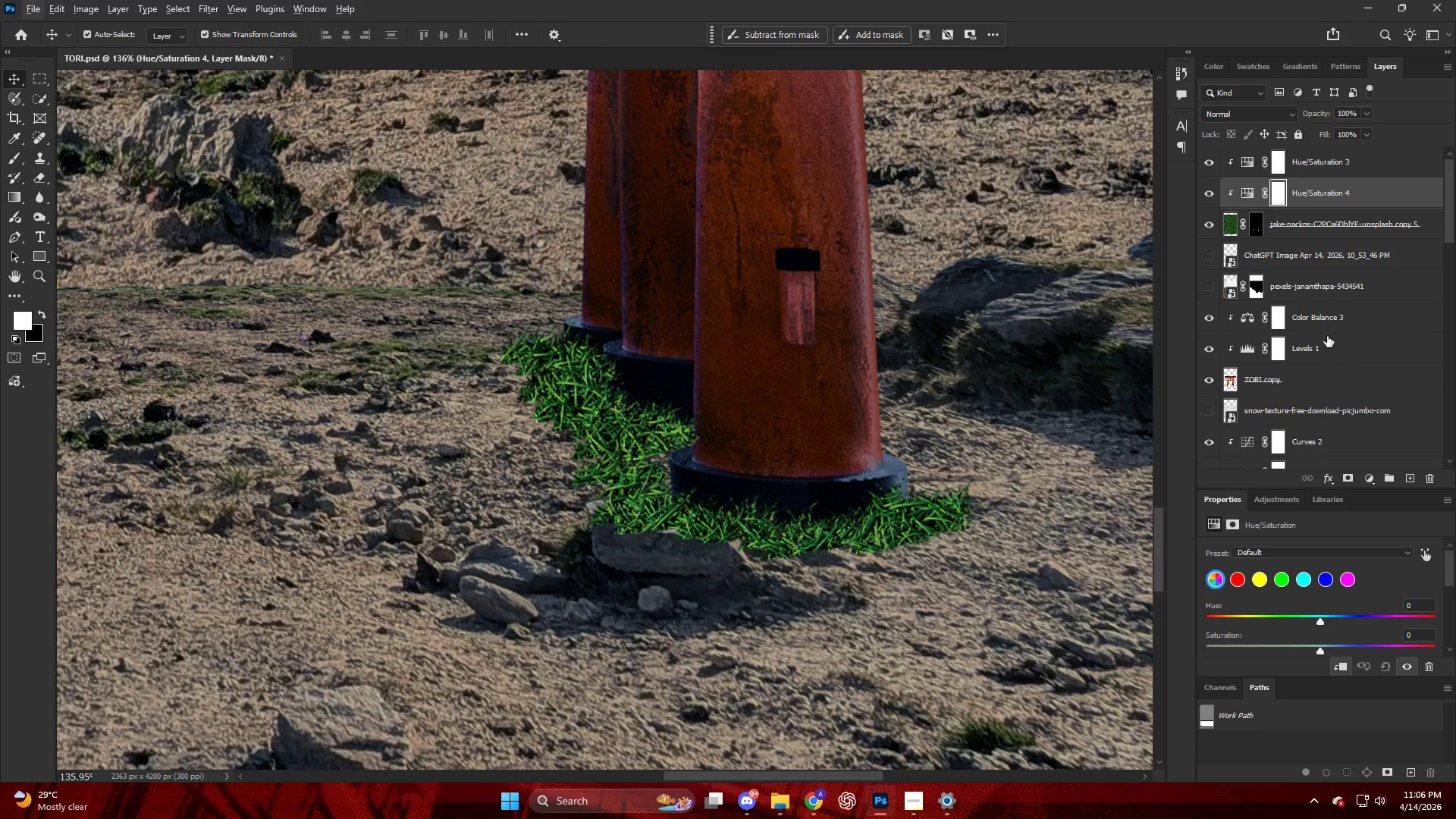 
key(Control+ControlLeft)
 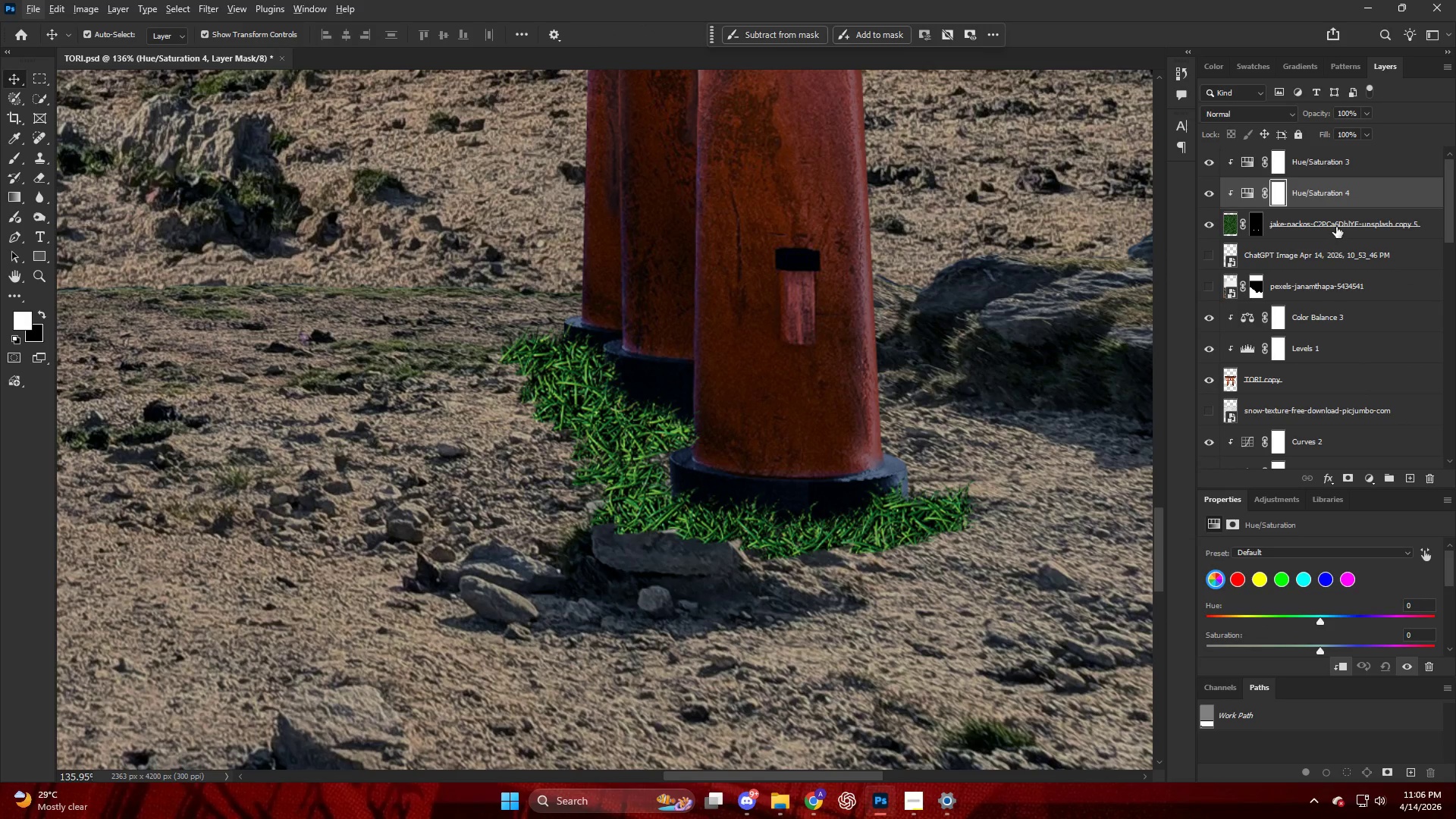 
key(Control+Z)
 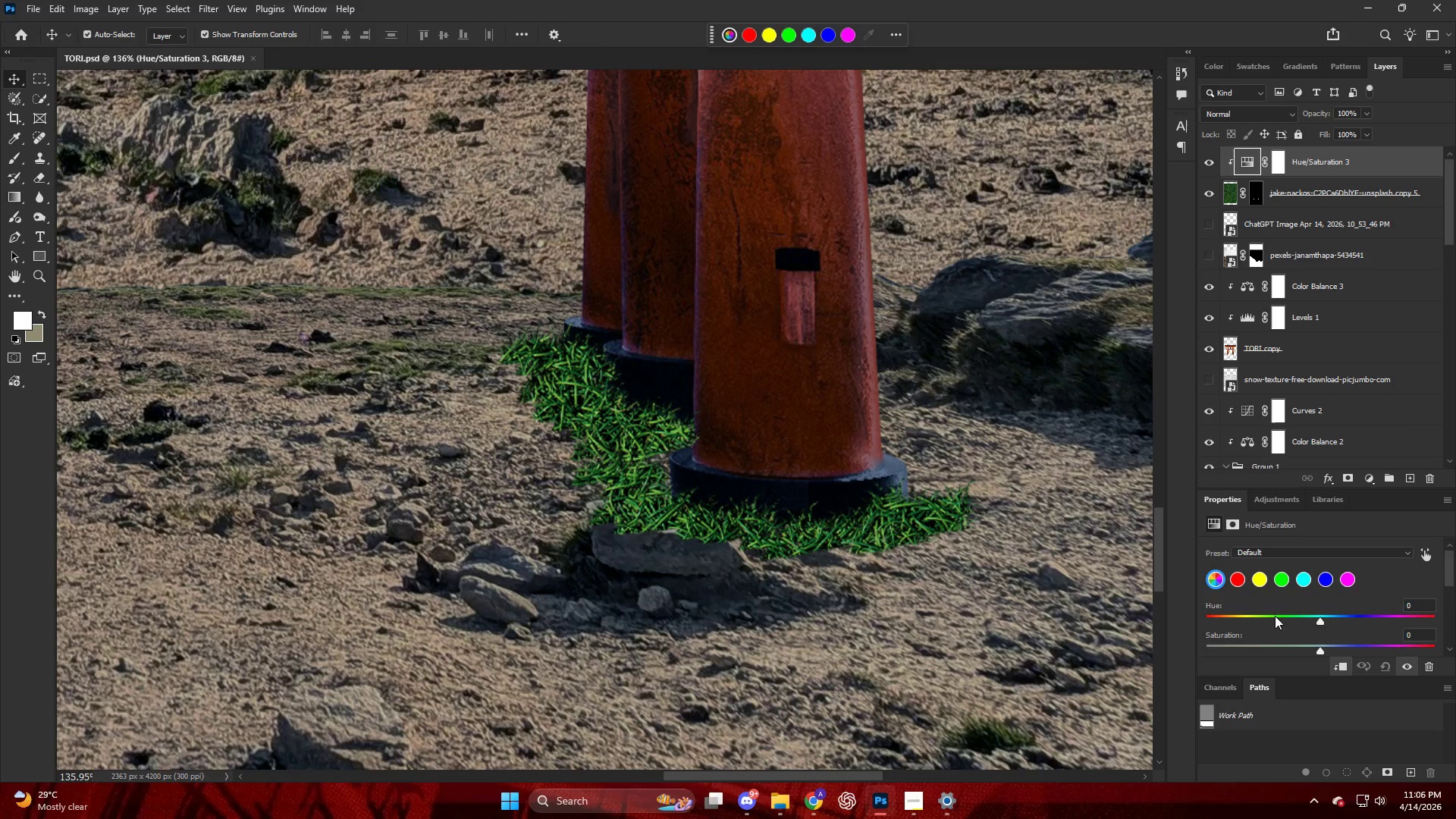 
left_click_drag(start_coordinate=[1291, 634], to_coordinate=[1269, 640])
 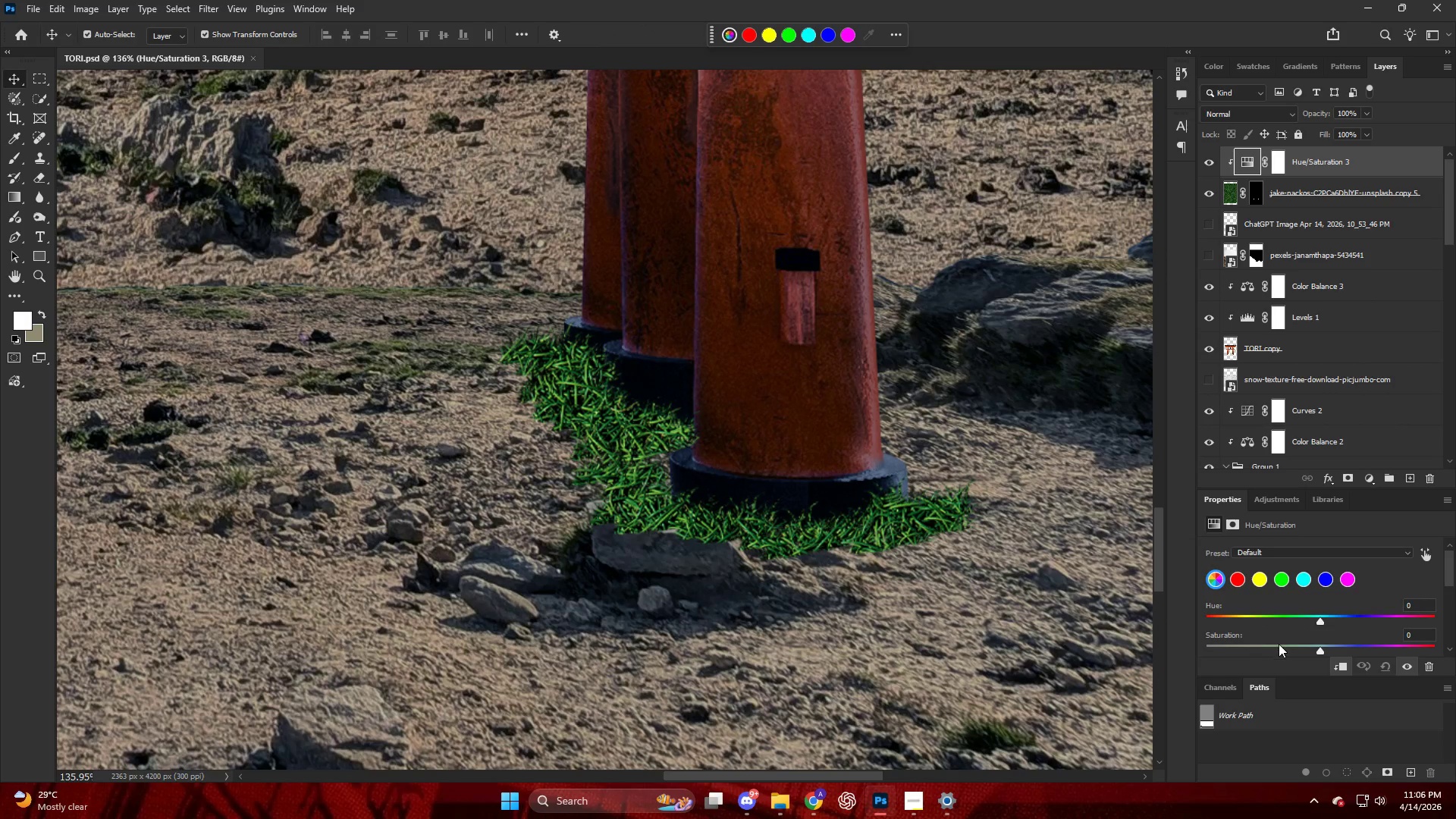 
left_click_drag(start_coordinate=[1279, 645], to_coordinate=[1252, 647])
 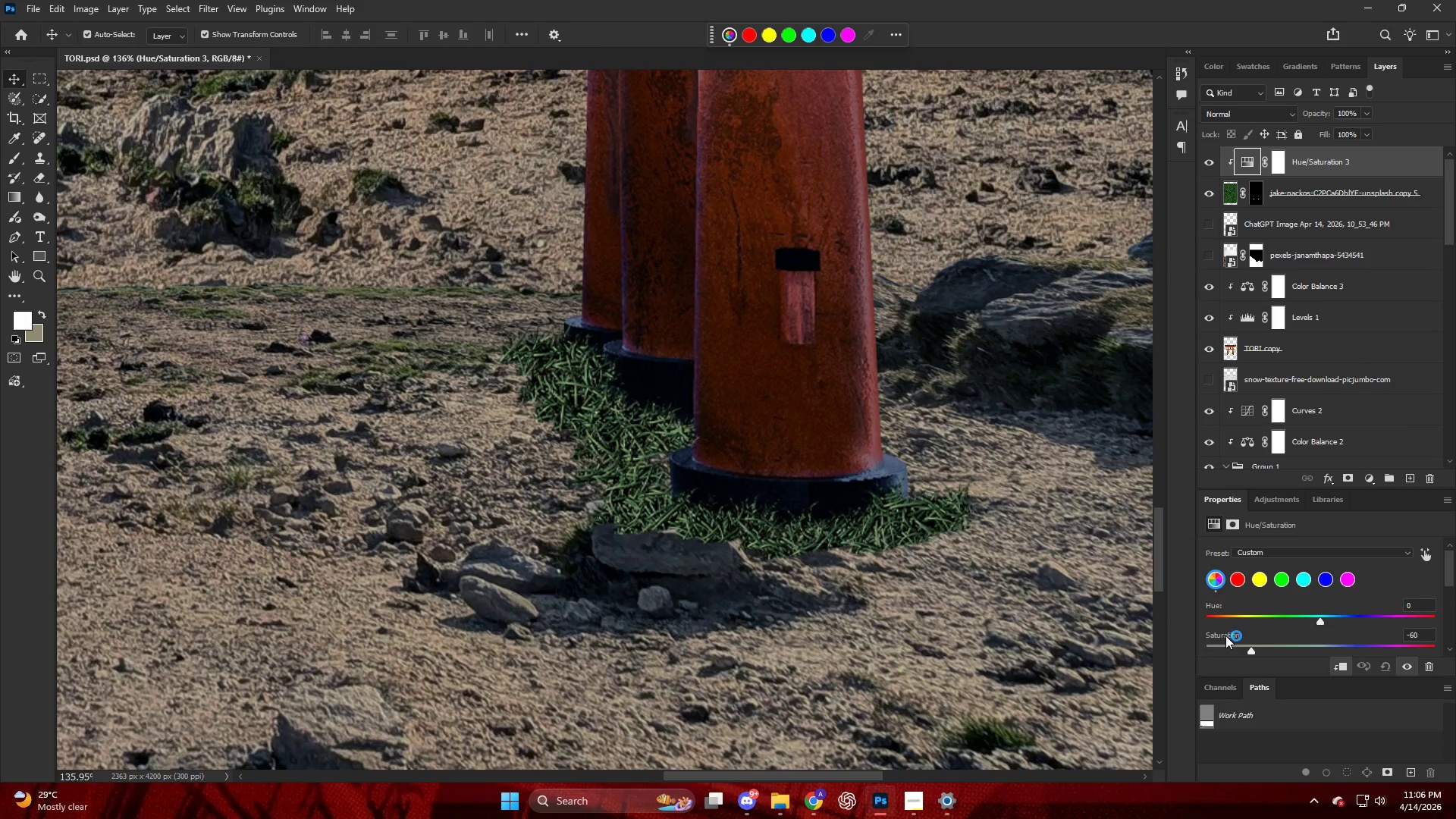 
hold_key(key=AltLeft, duration=0.64)
scroll: coordinate [708, 469], scroll_direction: down, amount: 16.0
 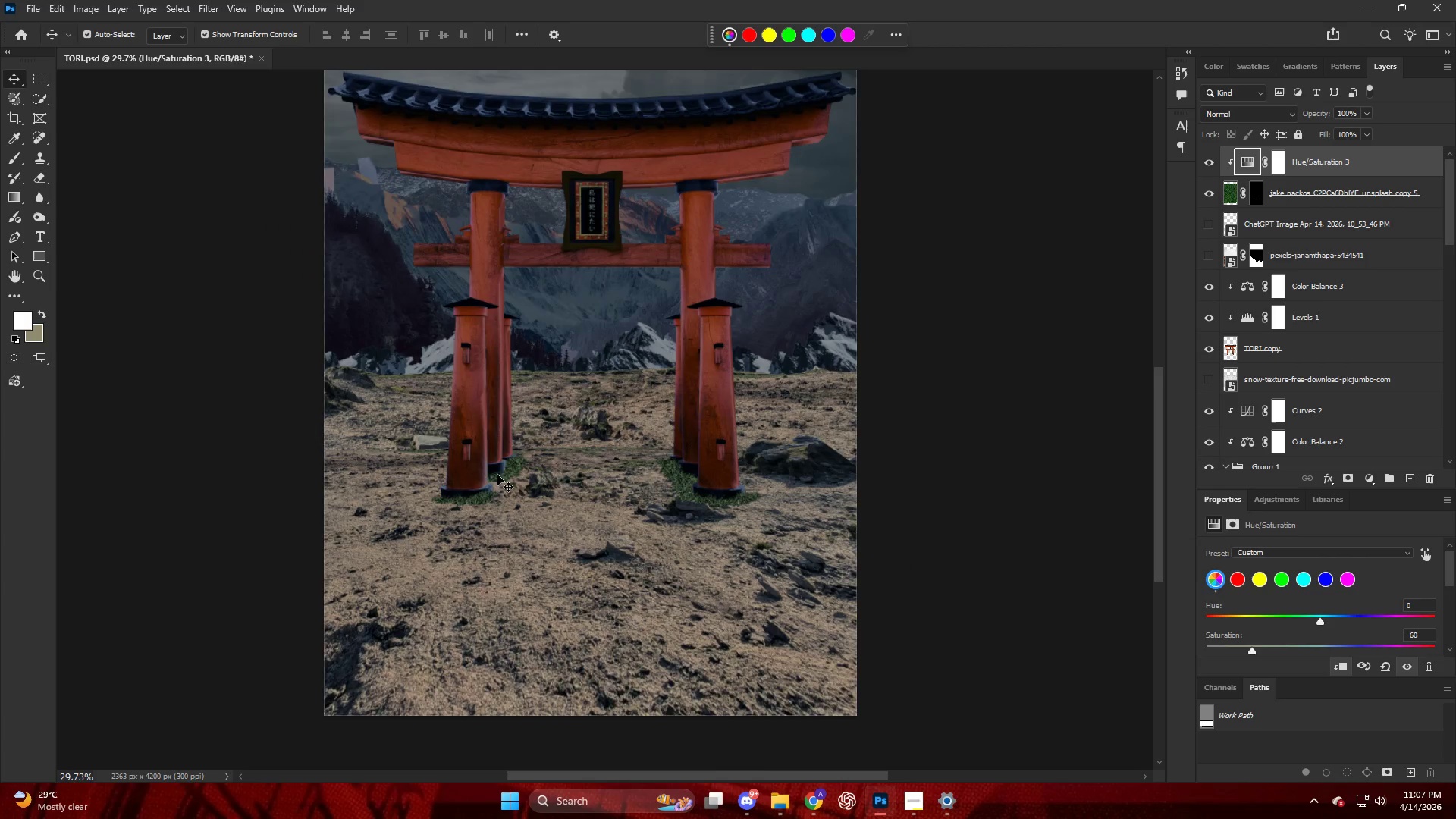 
hold_key(key=AltLeft, duration=0.53)
scroll: coordinate [411, 445], scroll_direction: up, amount: 9.0
 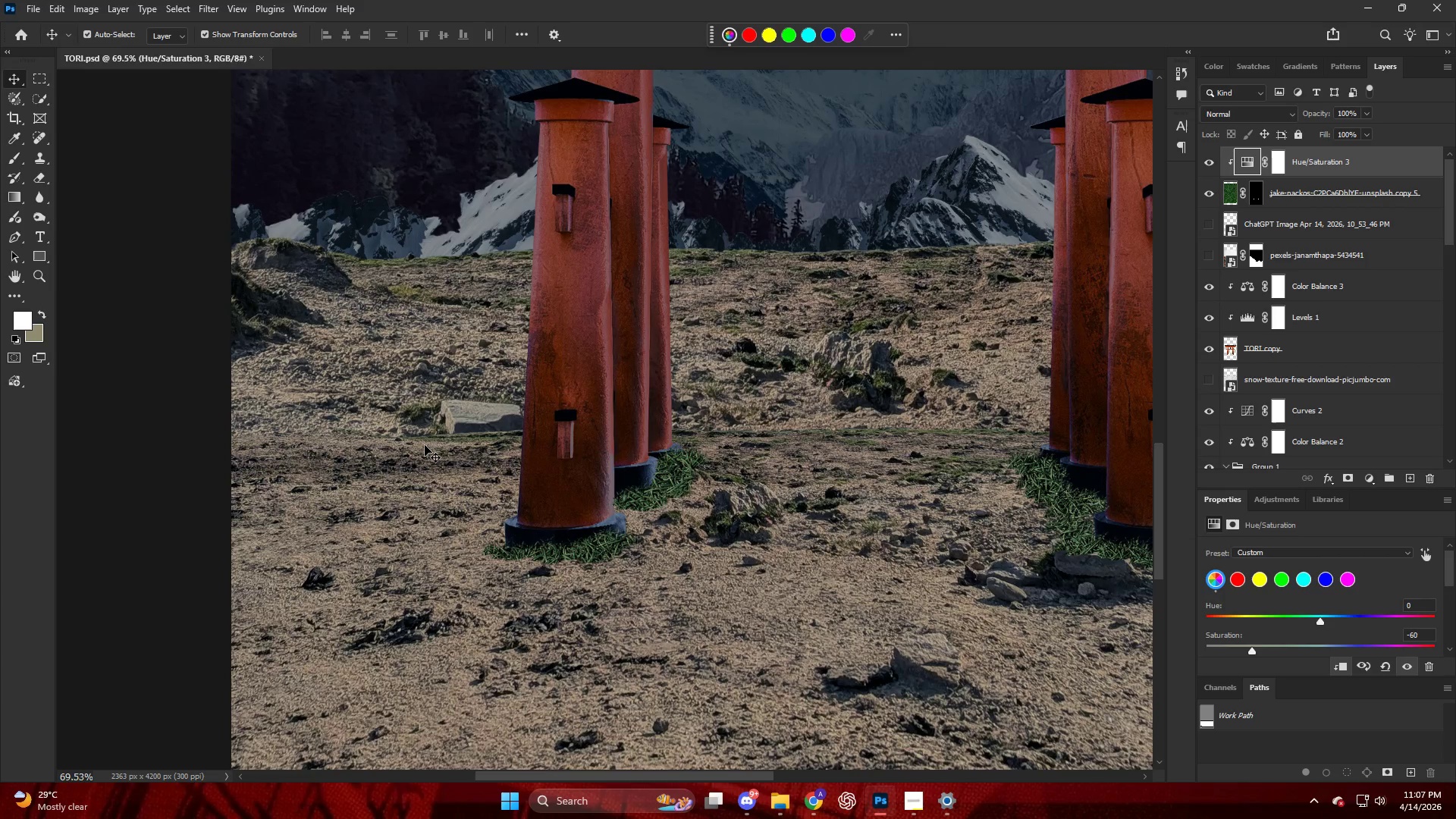 
hold_key(key=AltLeft, duration=0.33)
scroll: coordinate [430, 445], scroll_direction: down, amount: 5.0
 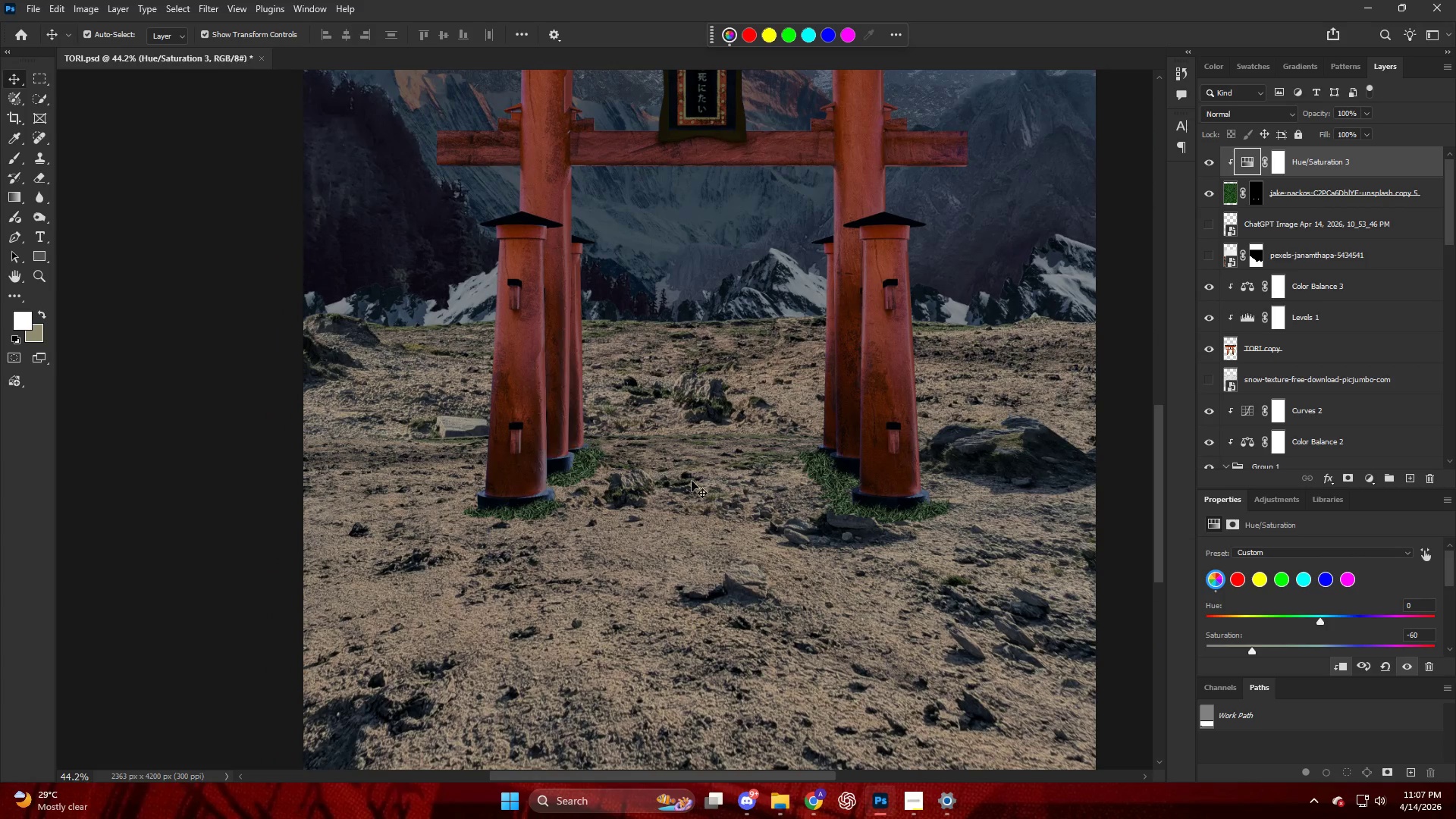 
hold_key(key=AltLeft, duration=0.53)
scroll: coordinate [735, 497], scroll_direction: up, amount: 8.0
 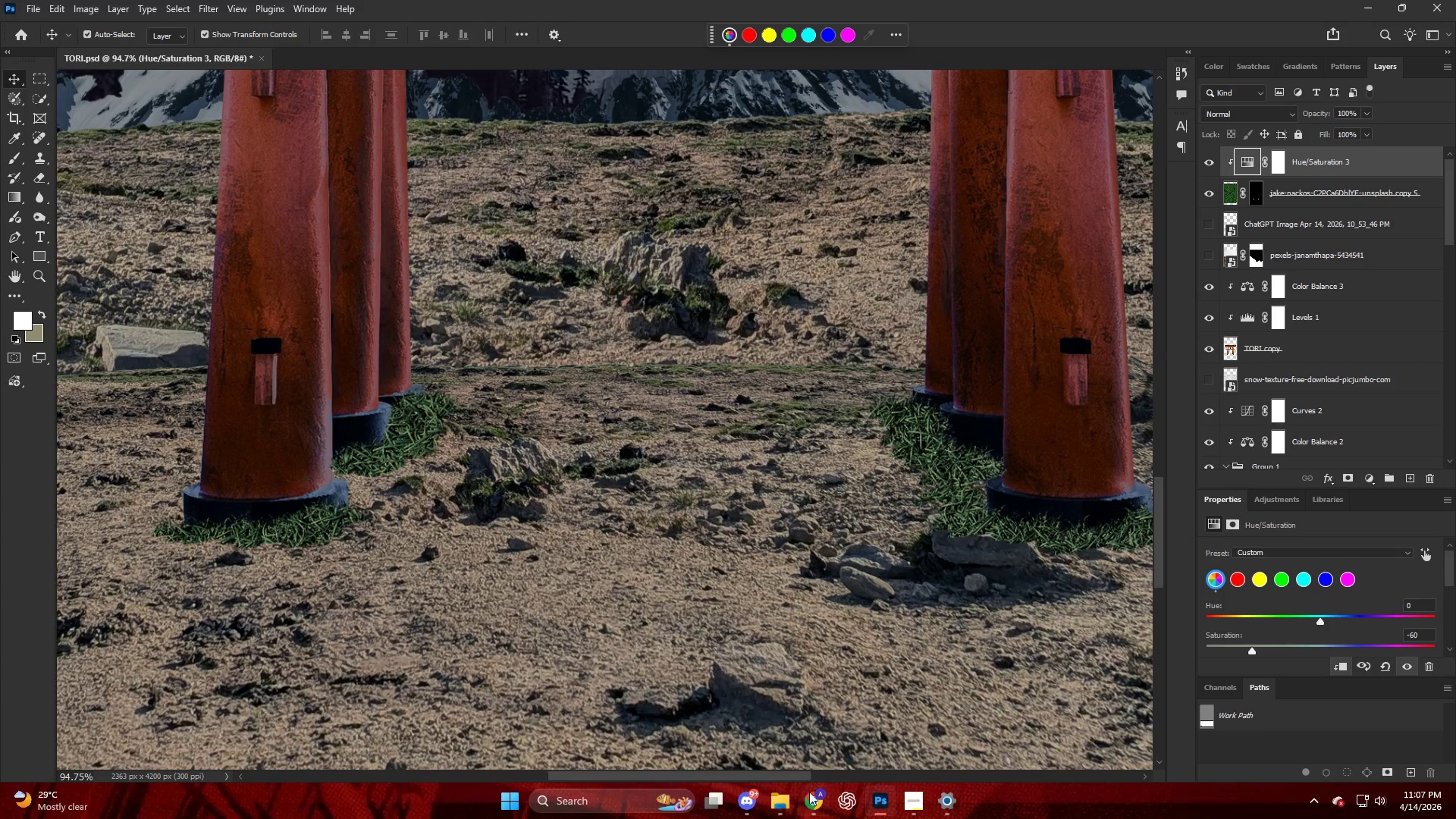 
left_click([811, 797])
 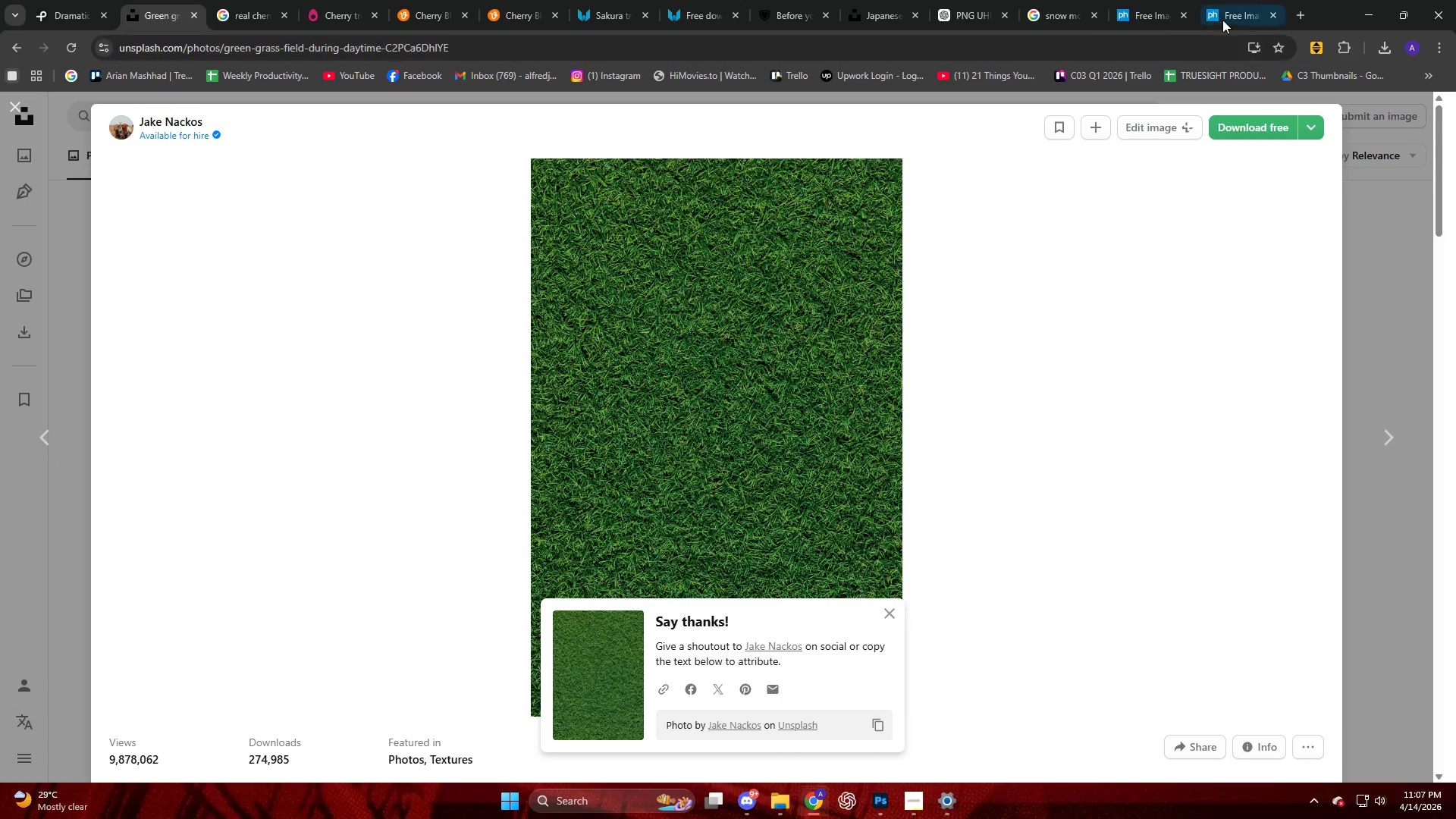 
left_click([1050, 2])
 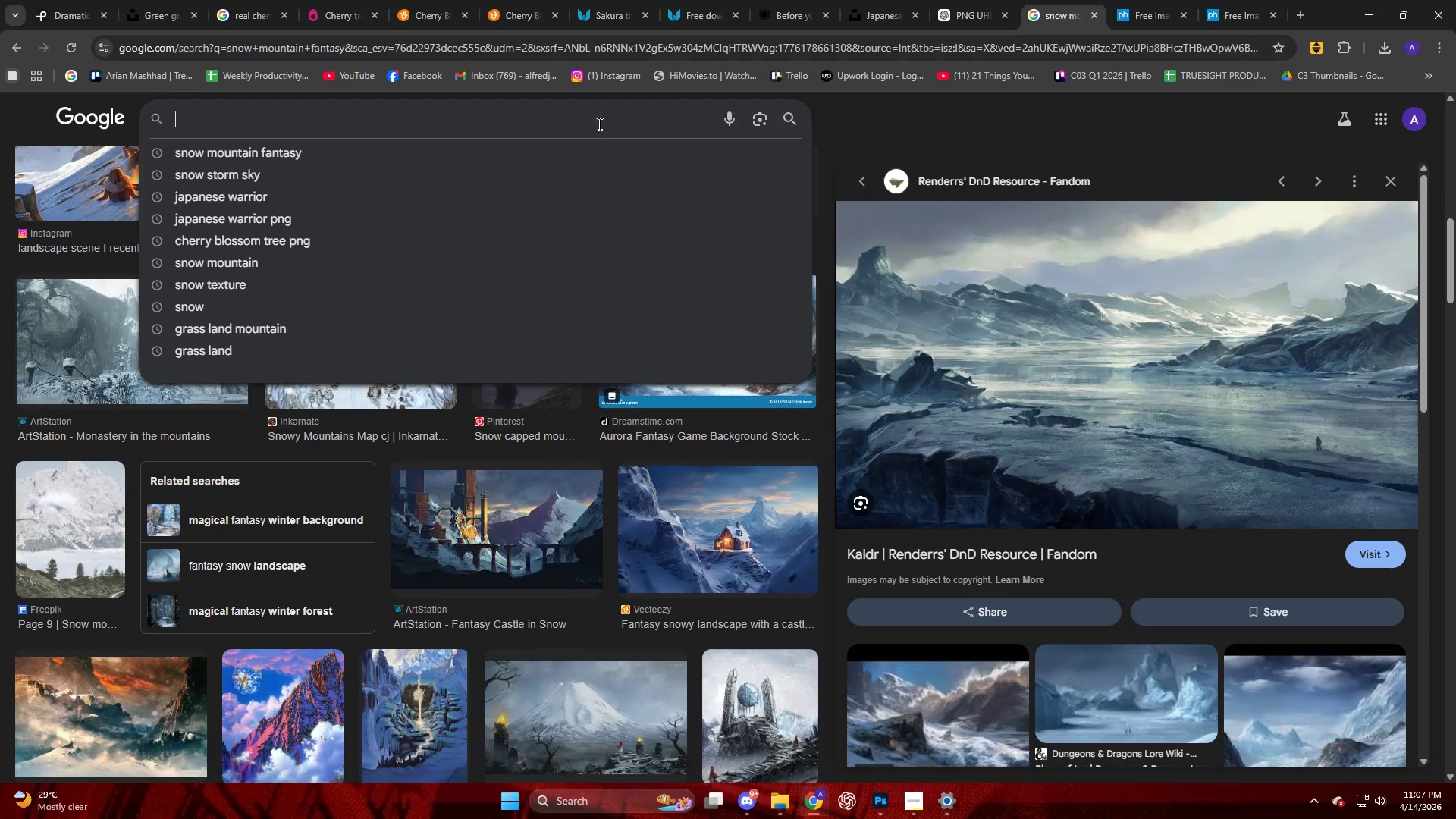 
type(grass ground)
 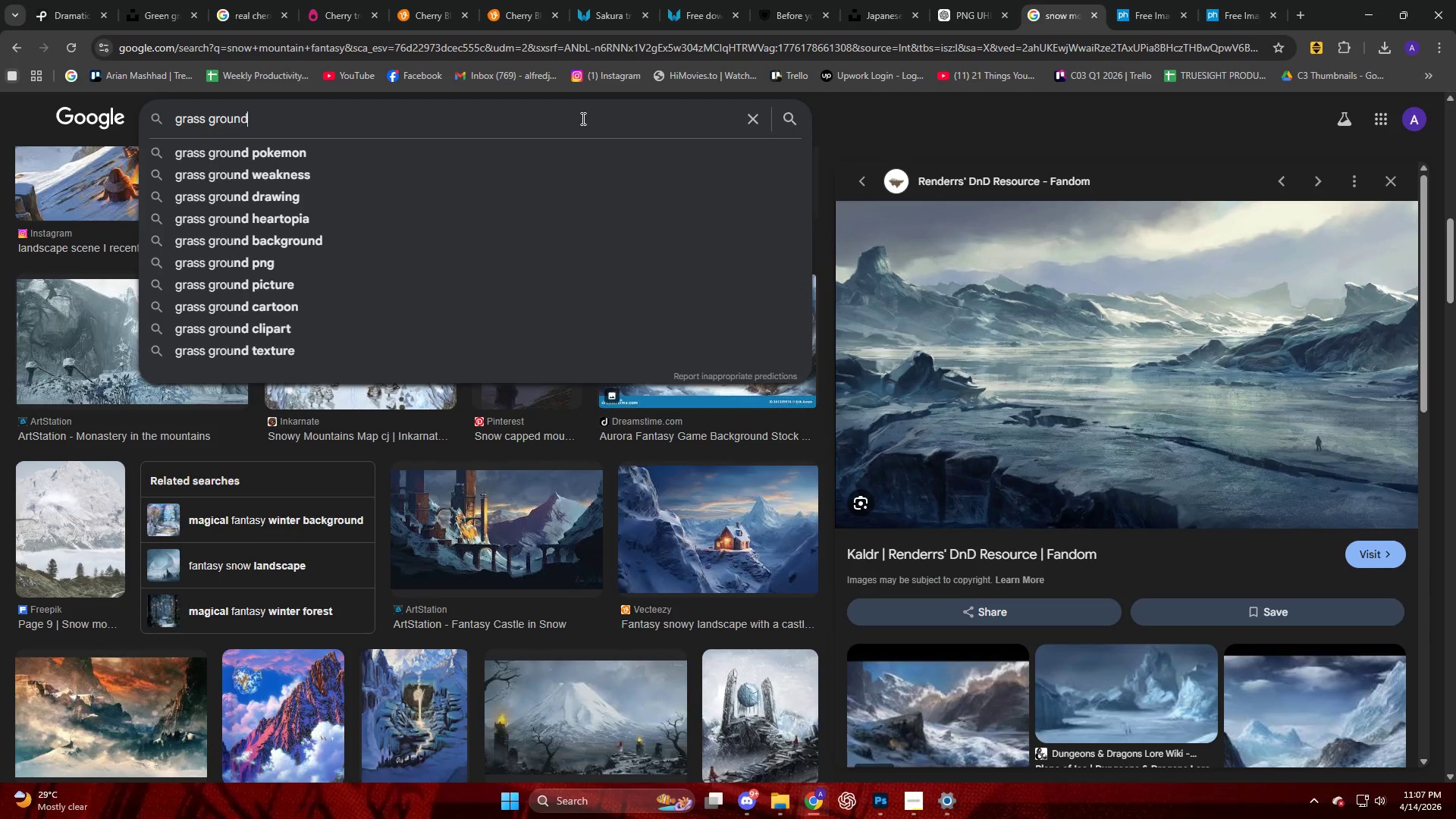 
key(Enter)
 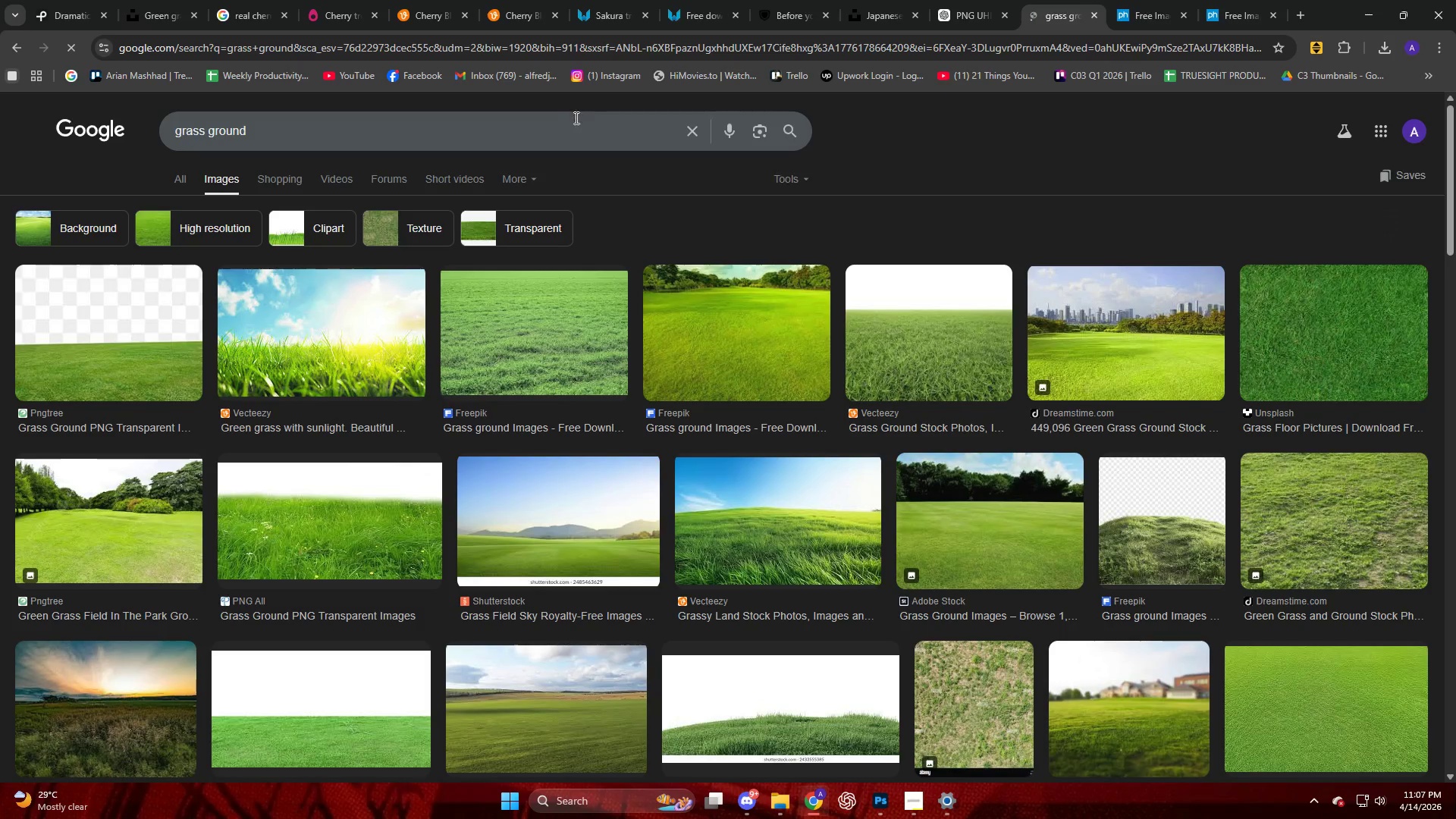 
scroll: coordinate [612, 441], scroll_direction: down, amount: 6.0
 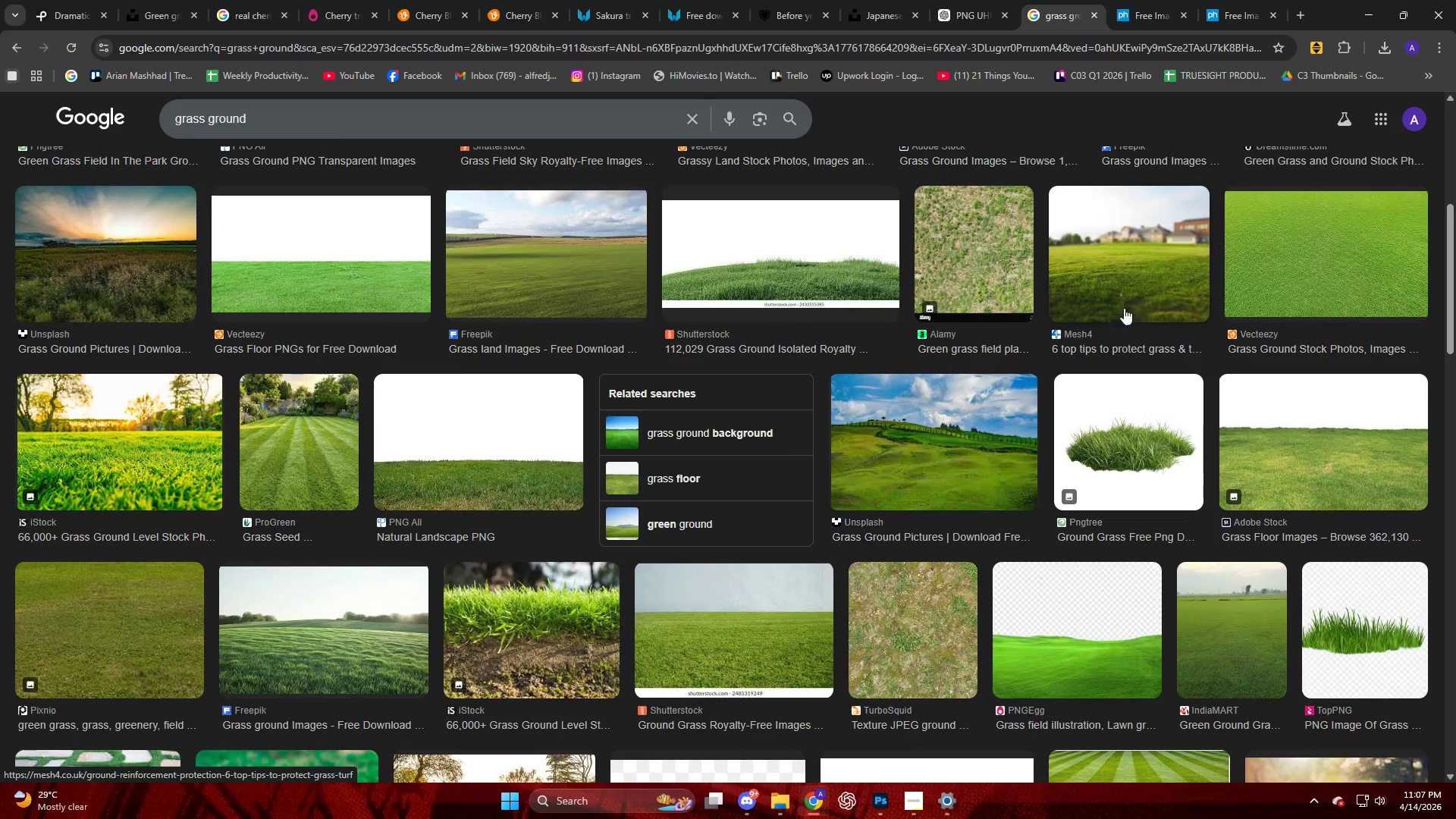 
left_click([1138, 240])
 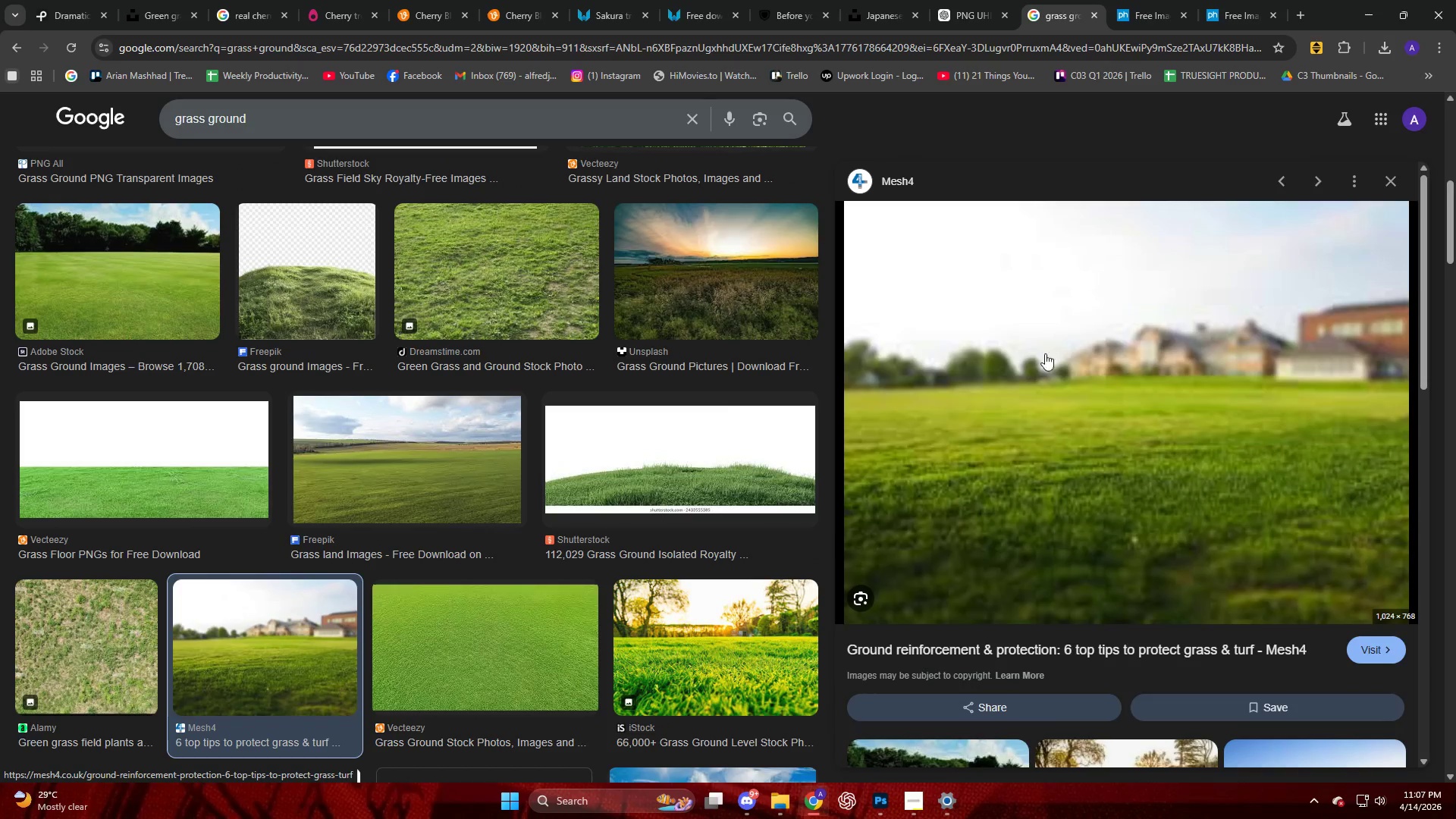 
scroll: coordinate [726, 249], scroll_direction: up, amount: 18.0
 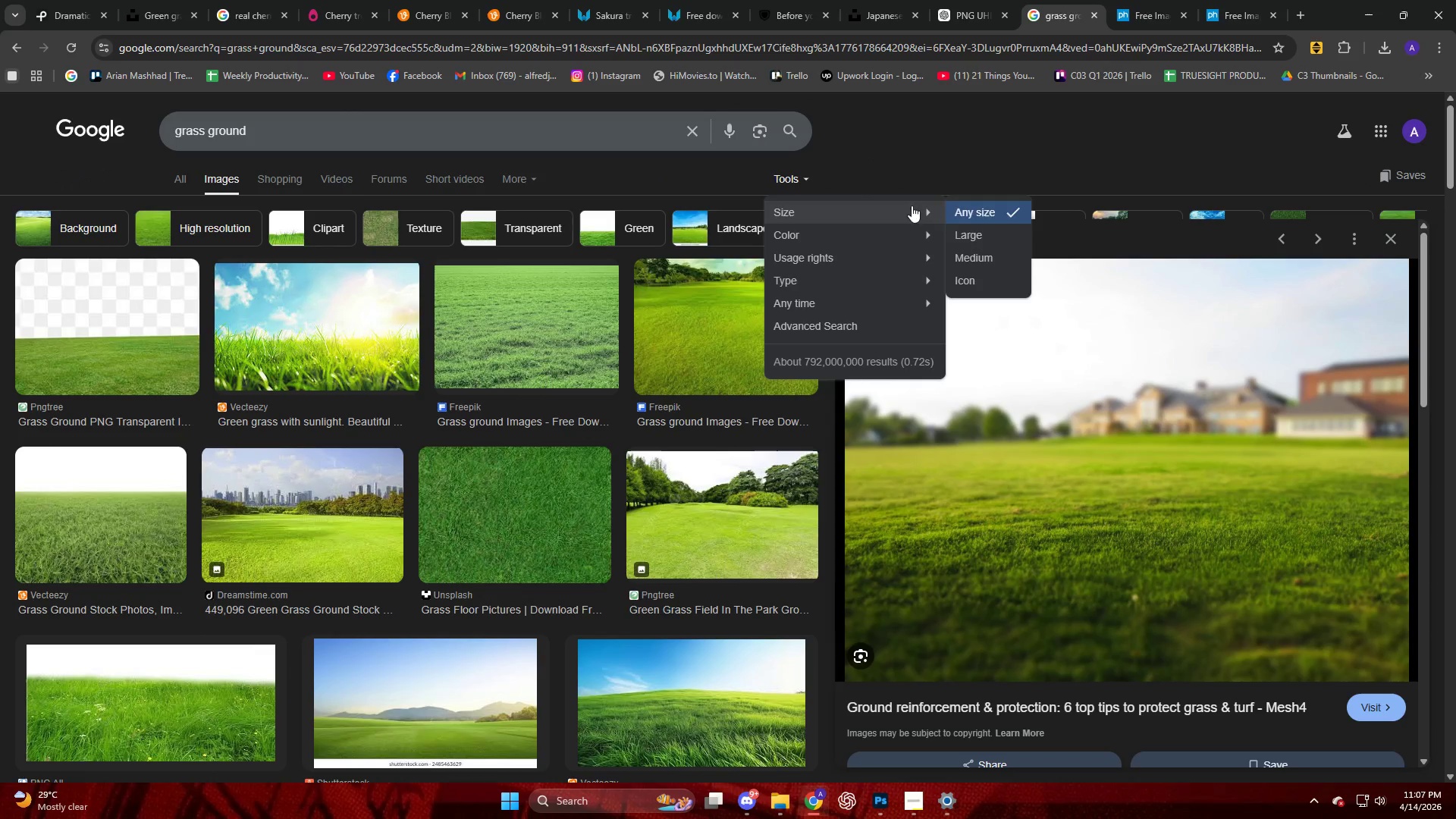 
left_click([987, 224])
 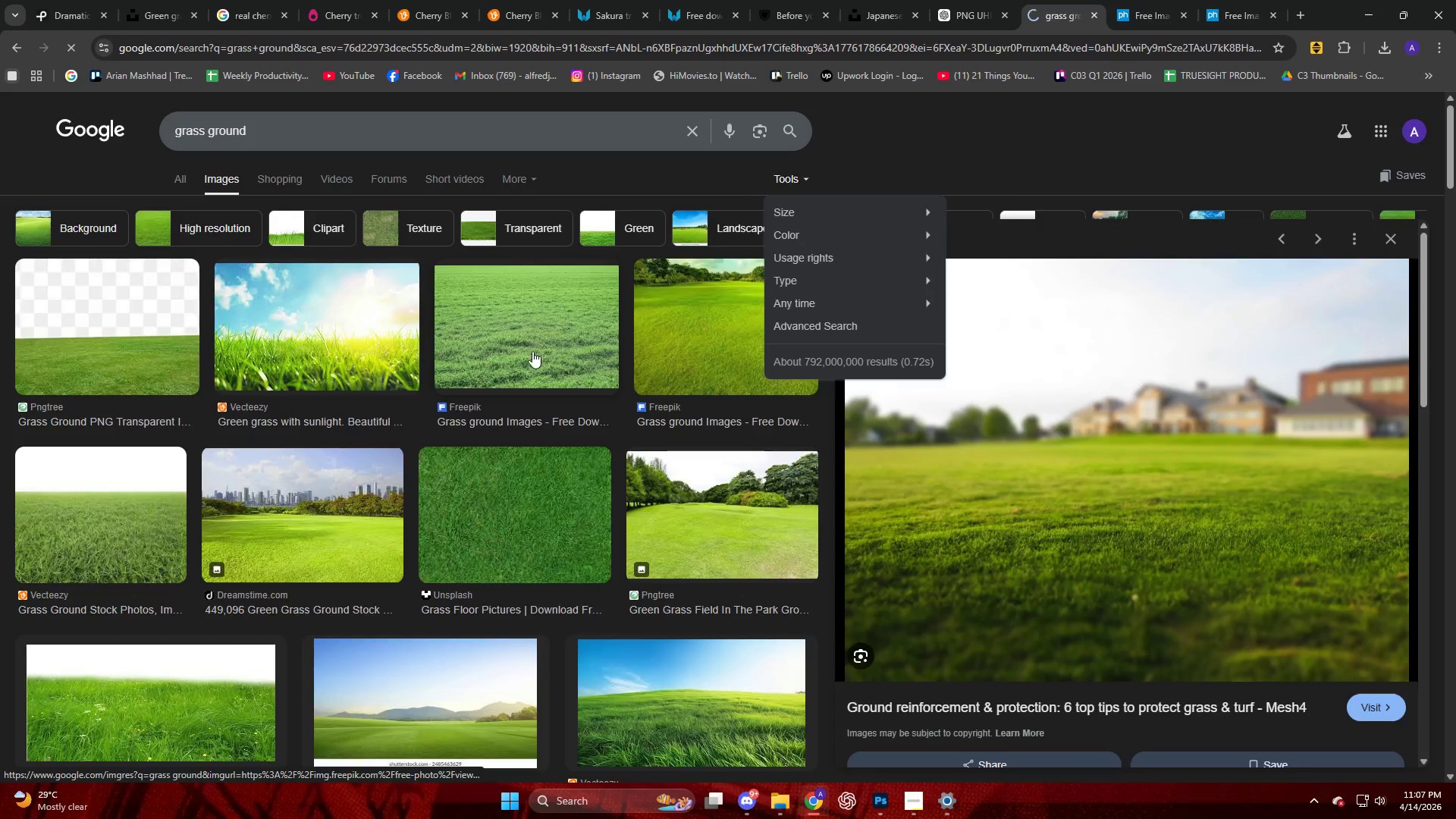 
mouse_move([871, 276])
 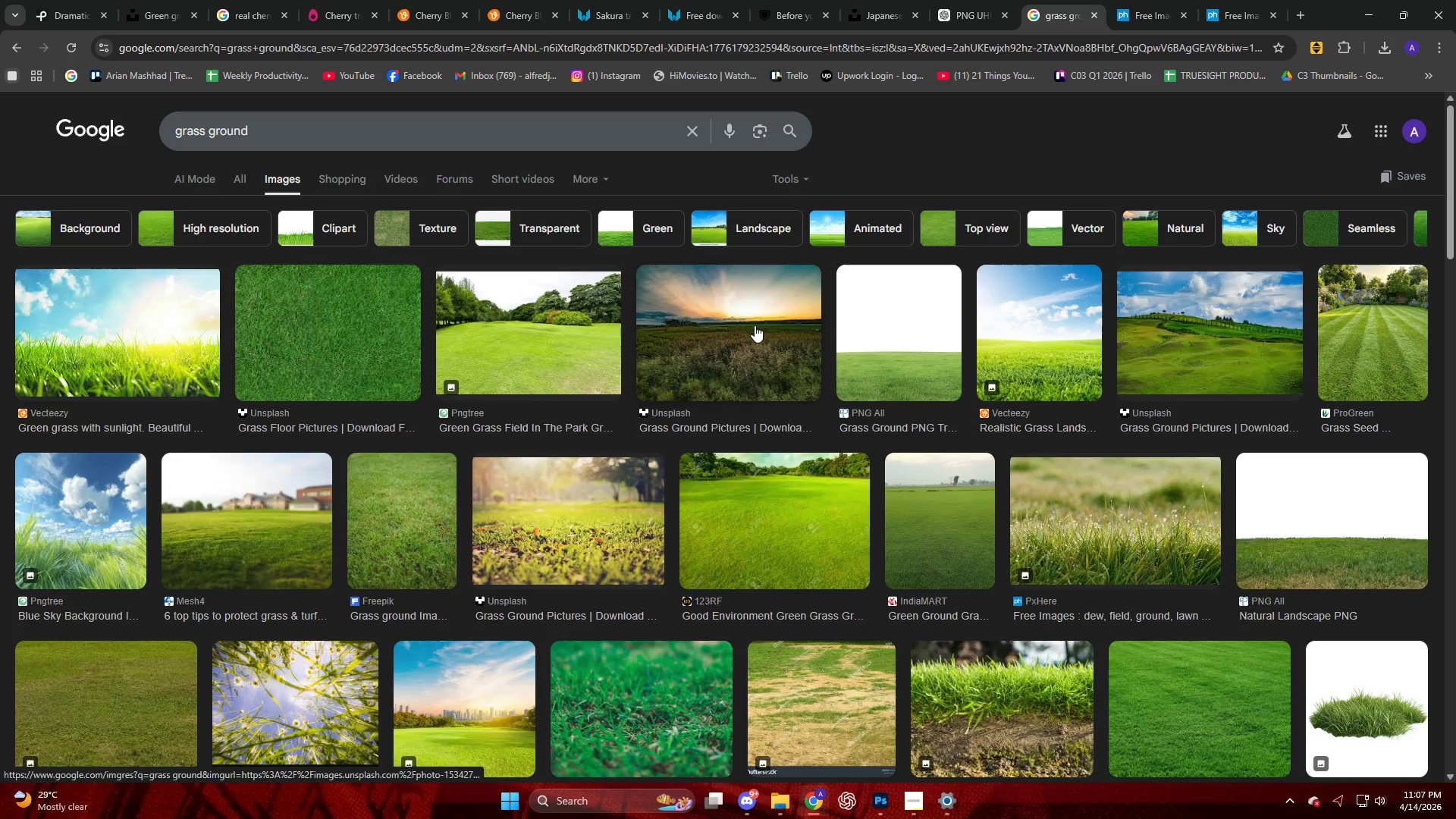 
left_click([754, 325])
 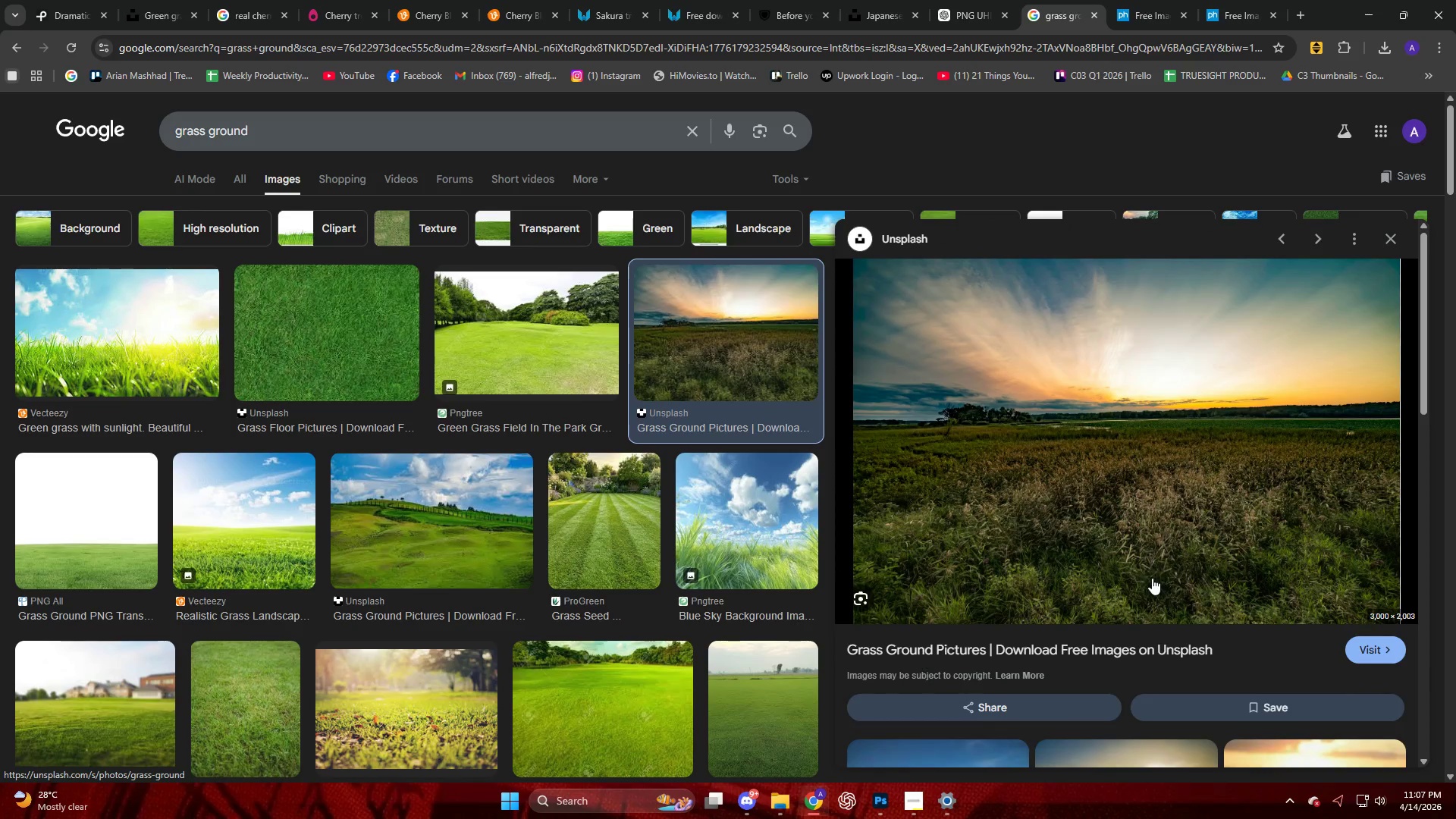 
right_click([1153, 588])
 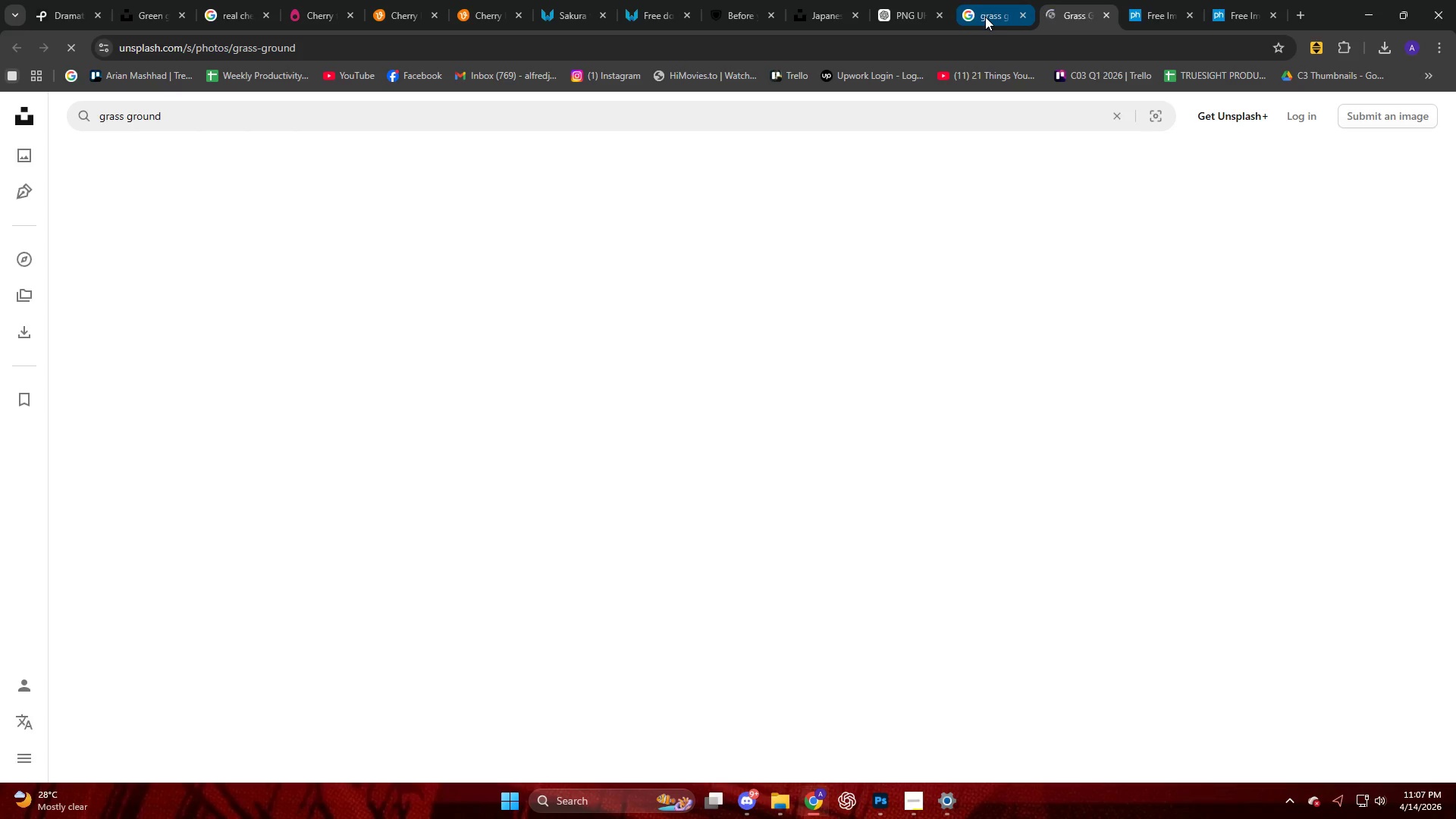 
left_click([984, 20])
 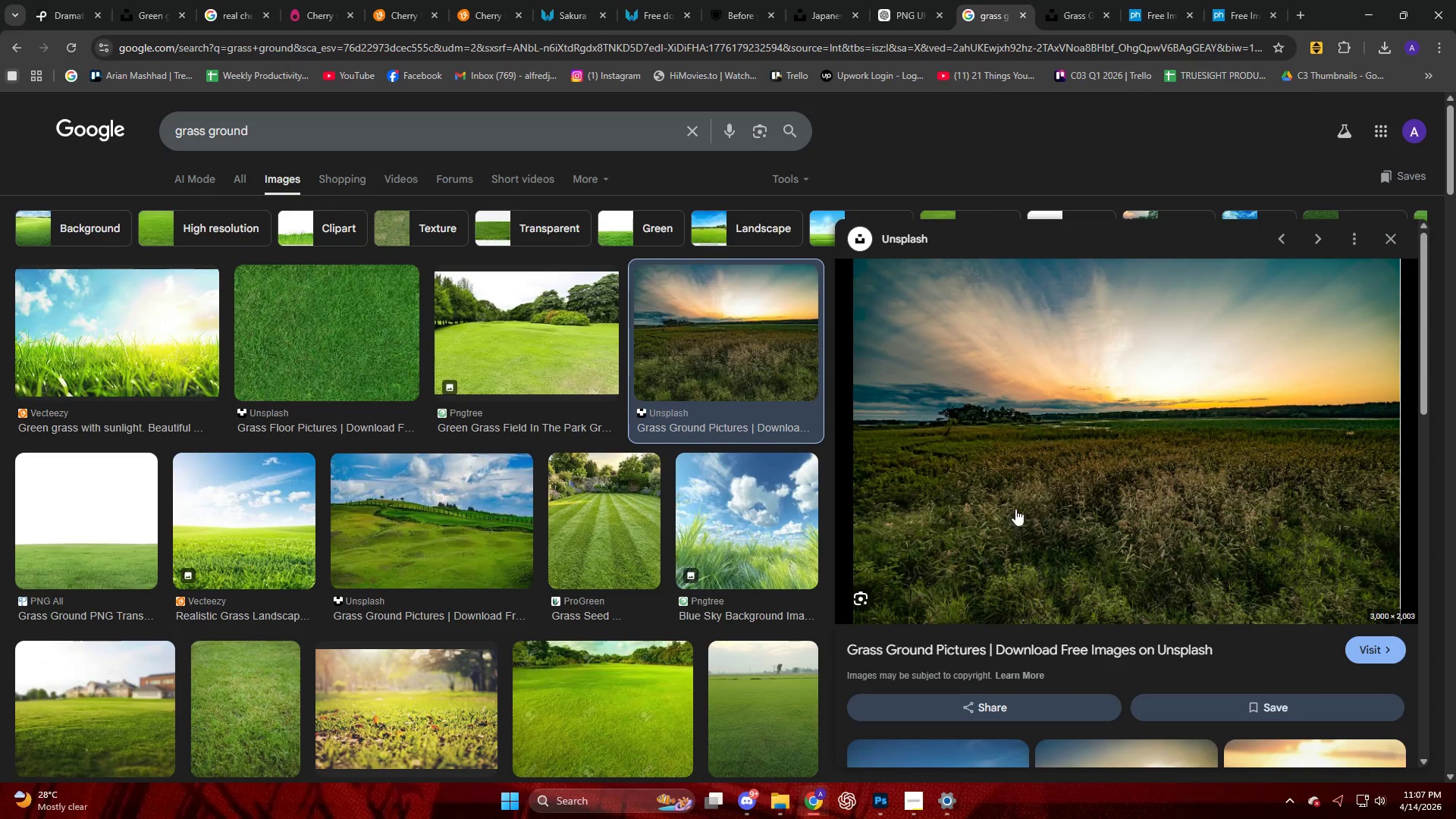 
right_click([1019, 570])
 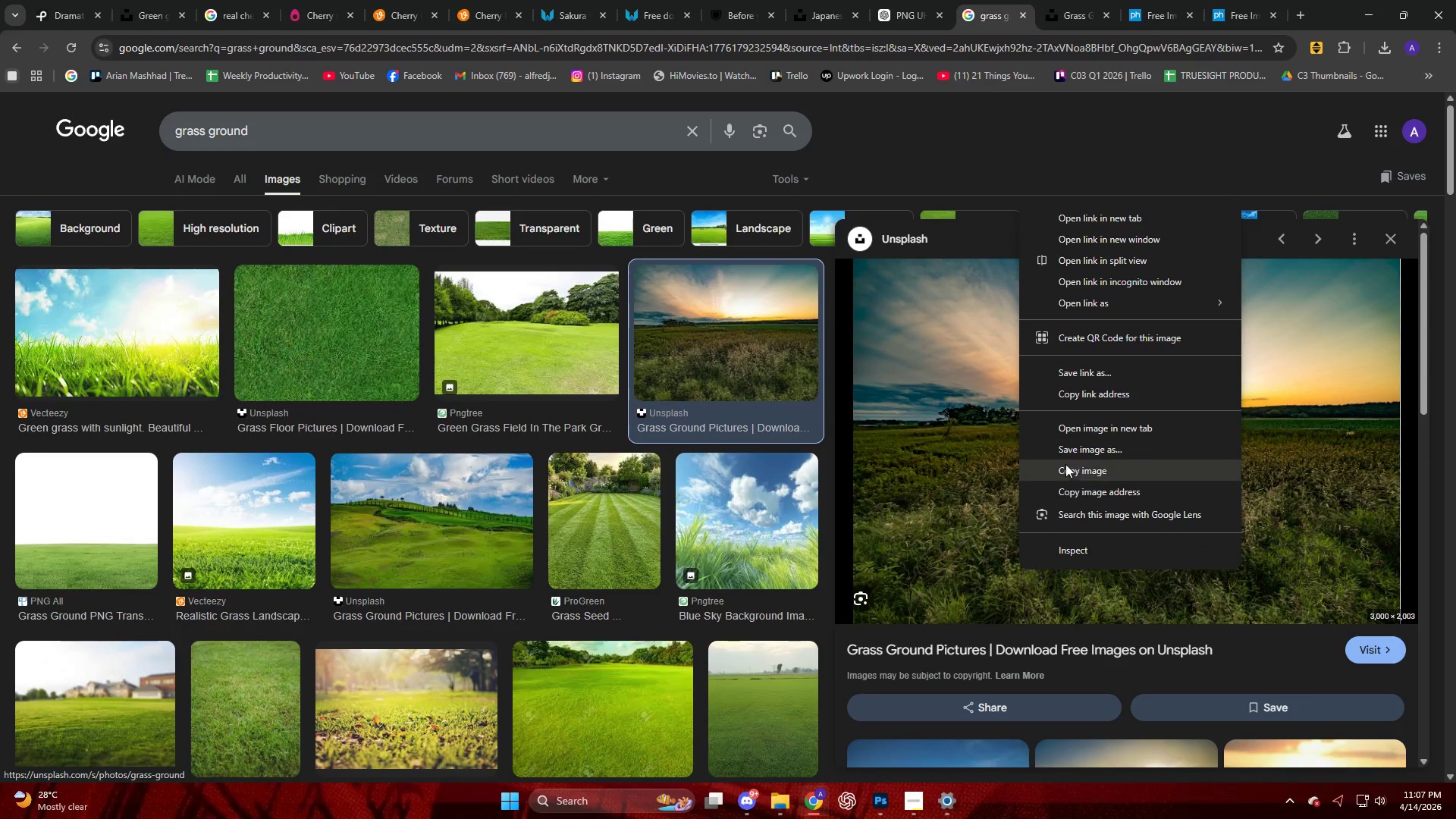 
left_click([1065, 469])
 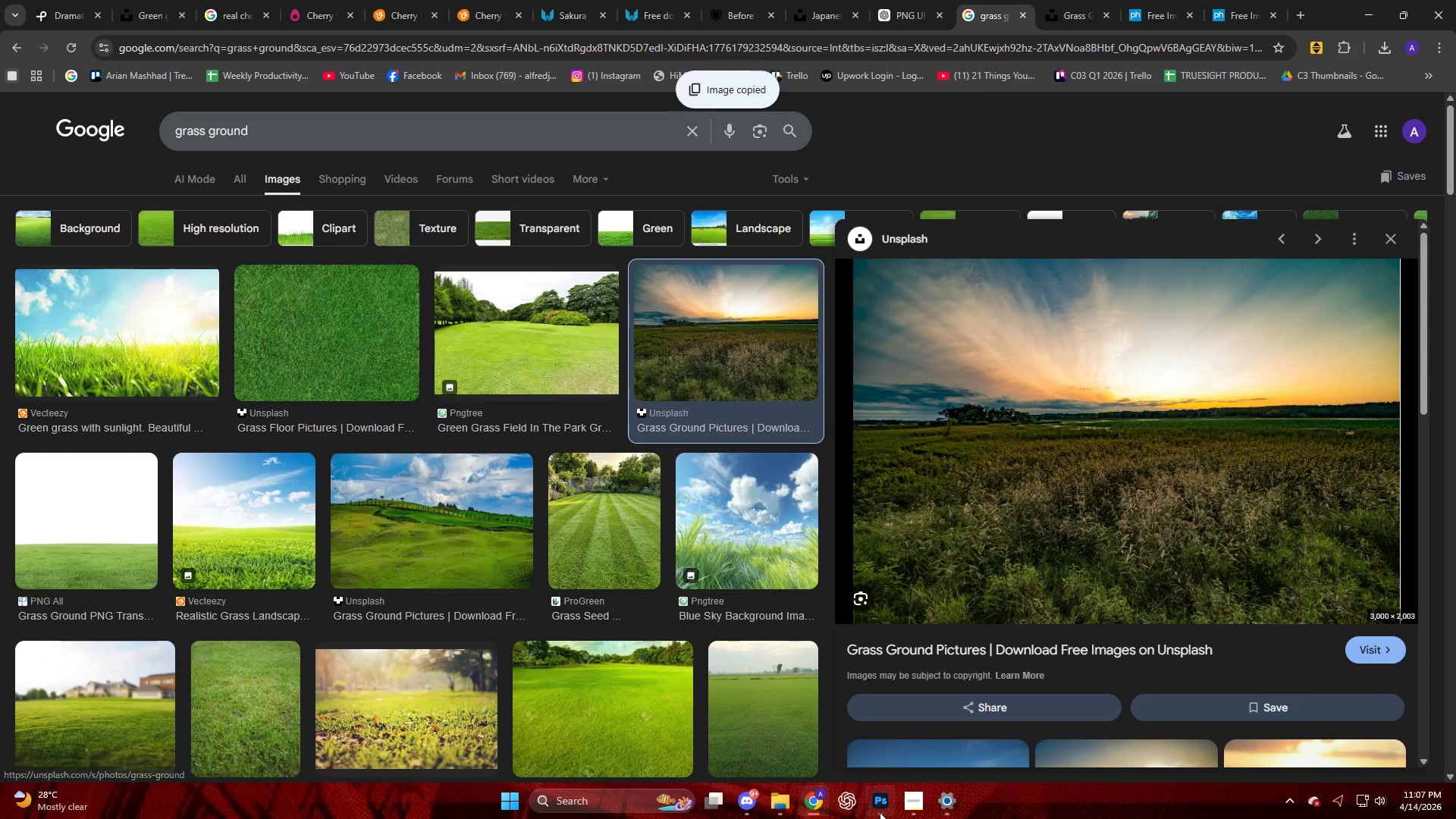 
left_click([881, 812])
 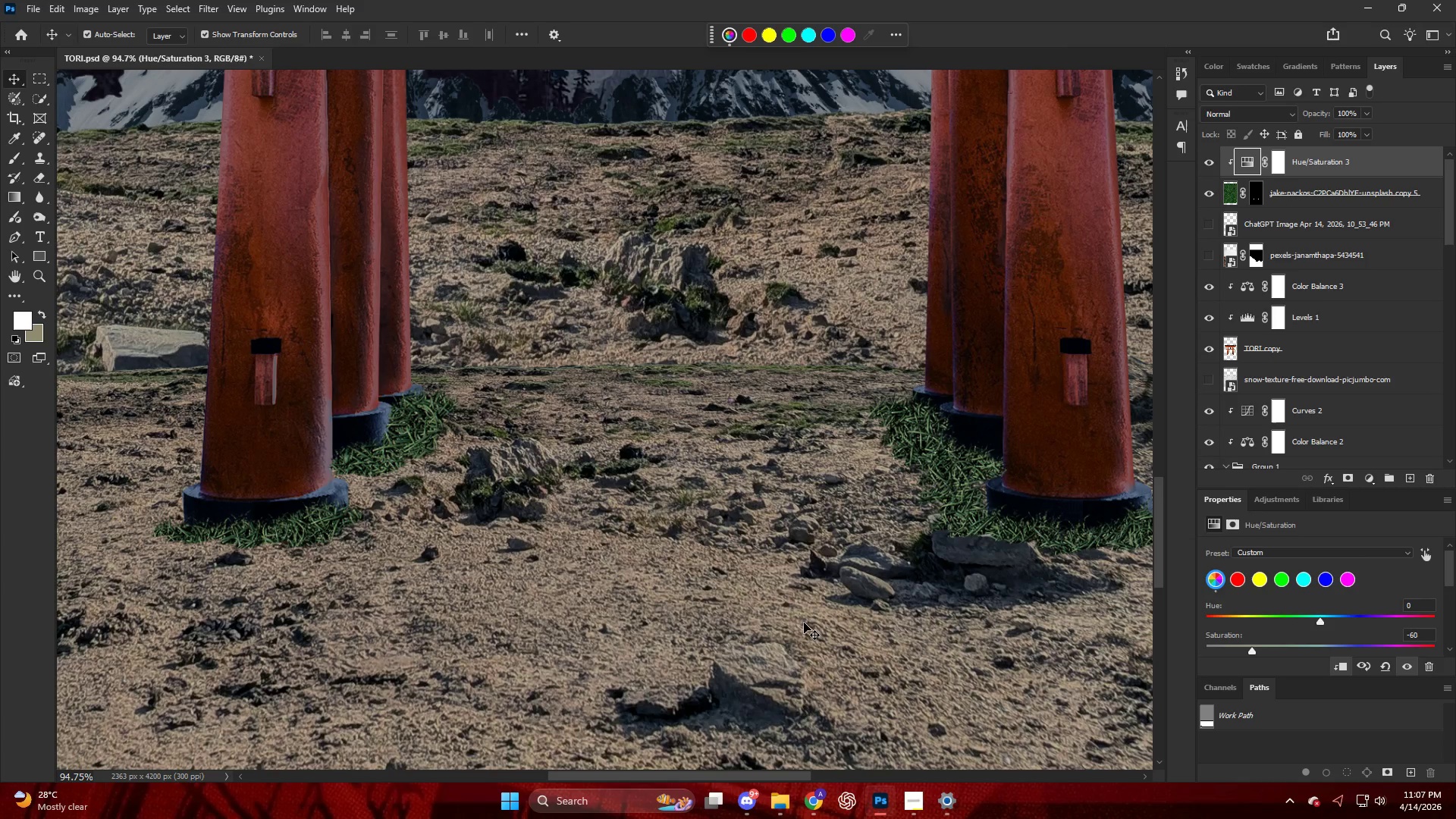 
key(Alt+AltLeft)
 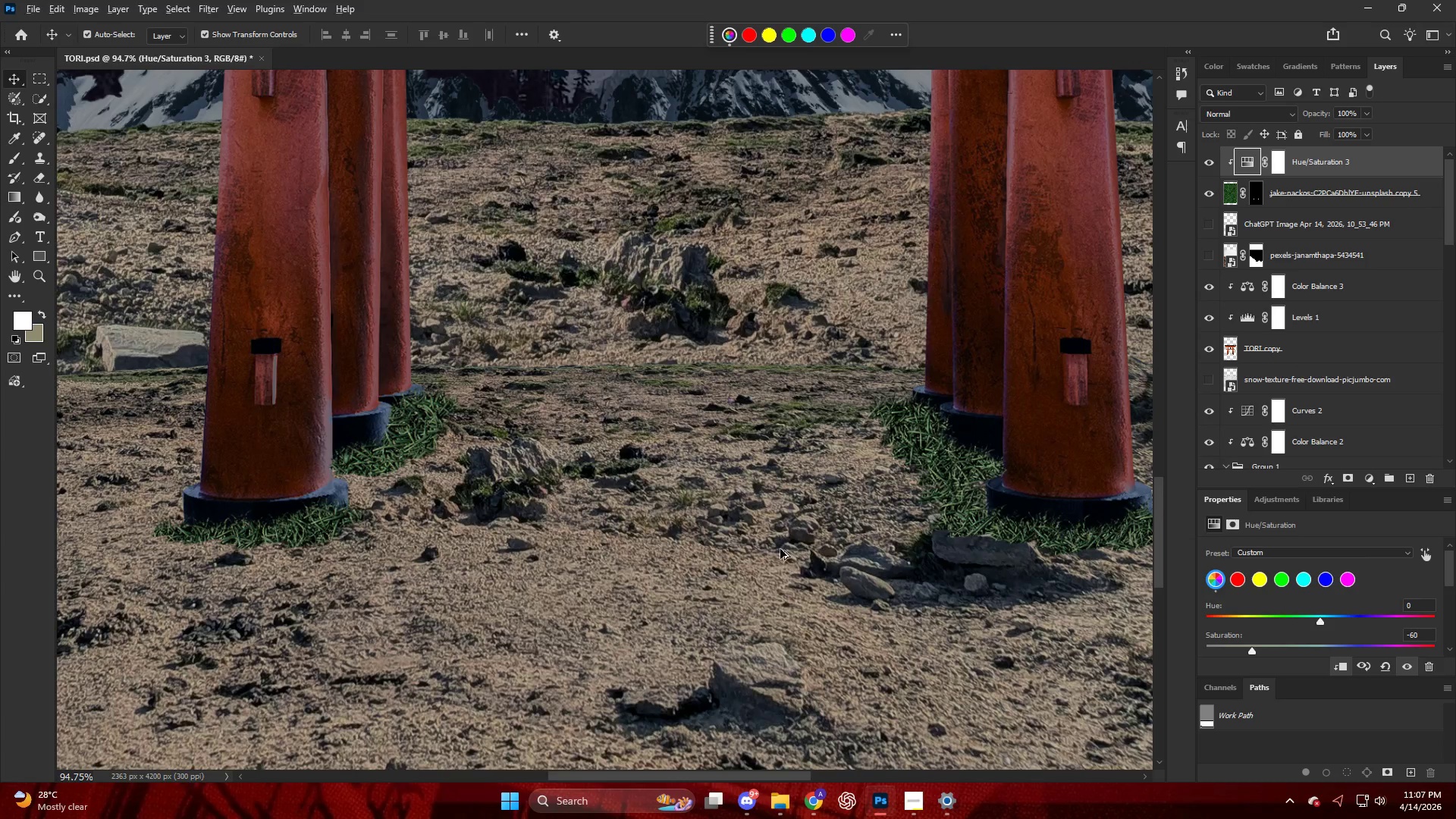 
scroll: coordinate [780, 523], scroll_direction: down, amount: 9.0
 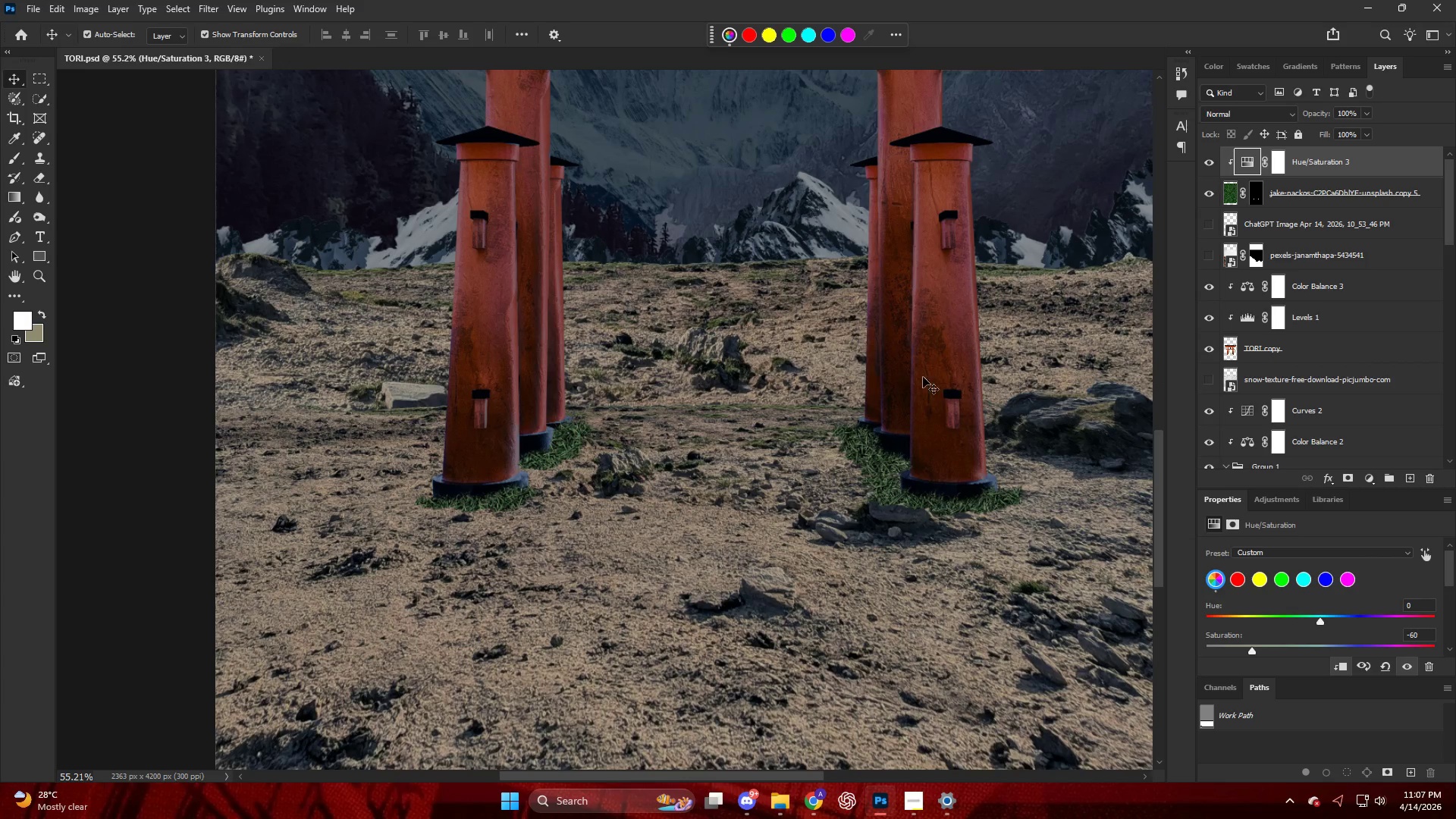 
key(Control+V)
 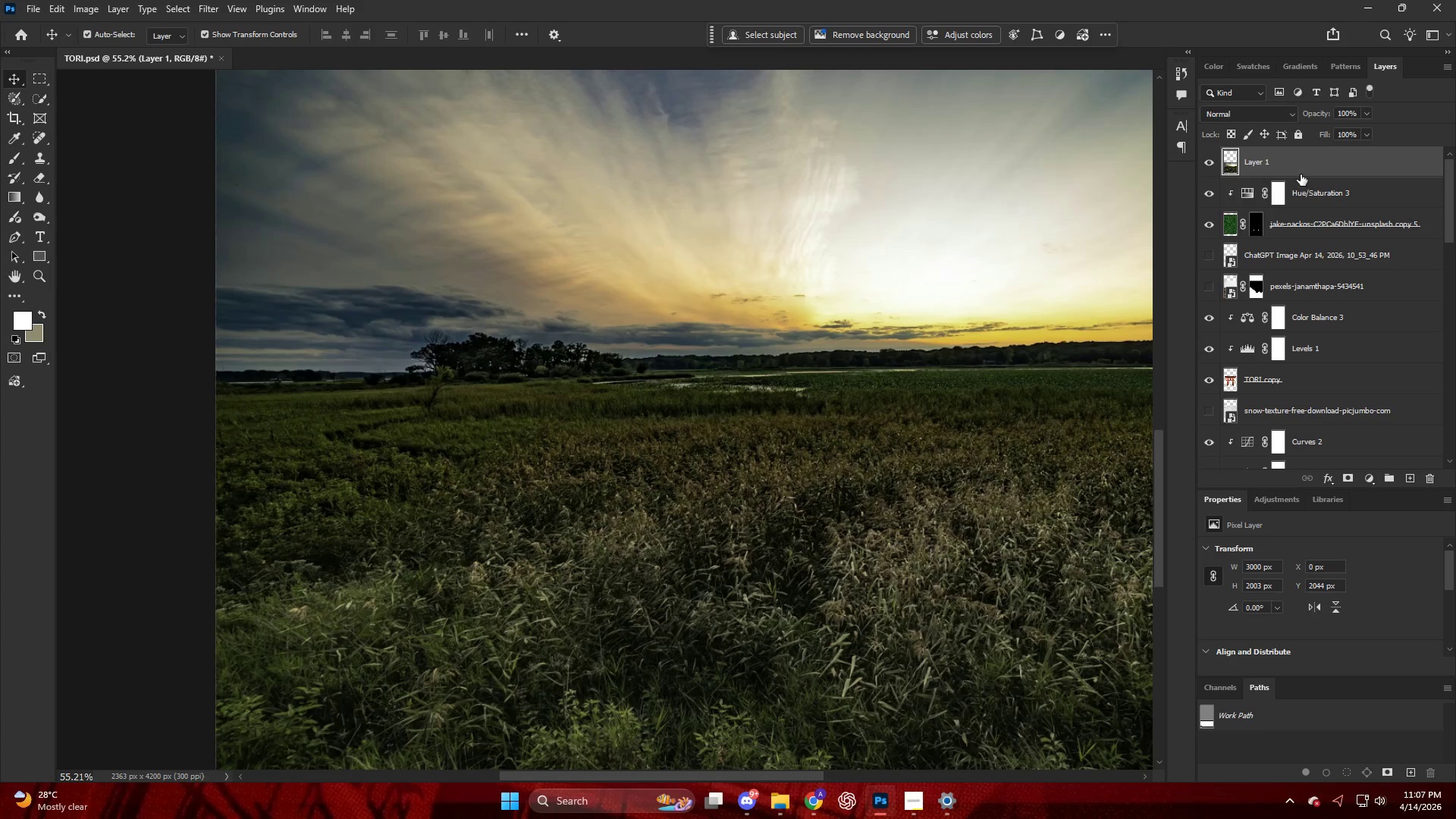 
left_click_drag(start_coordinate=[1302, 158], to_coordinate=[1300, 239])
 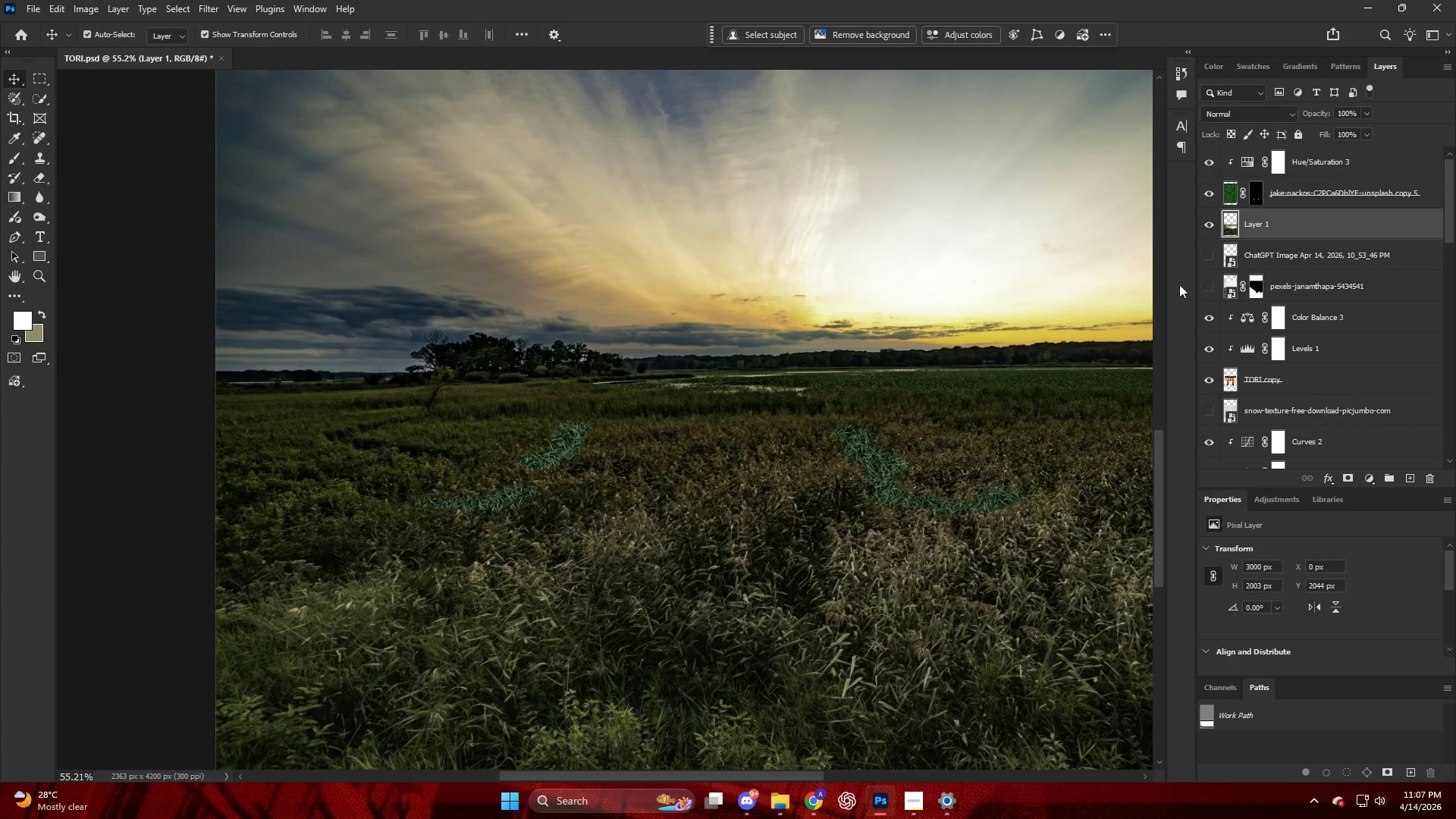 
key(Alt+AltLeft)
 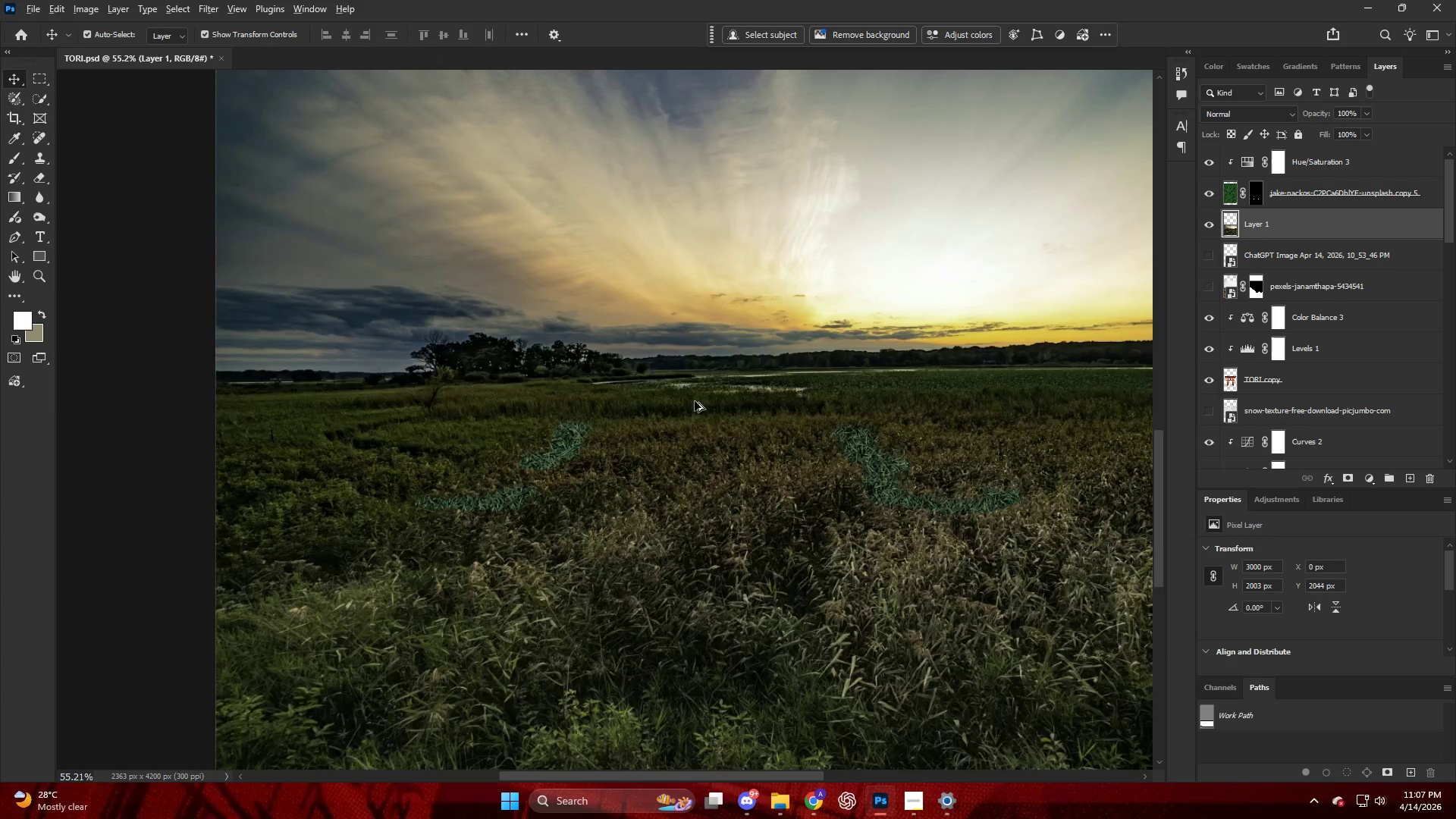 
scroll: coordinate [690, 402], scroll_direction: down, amount: 5.0
 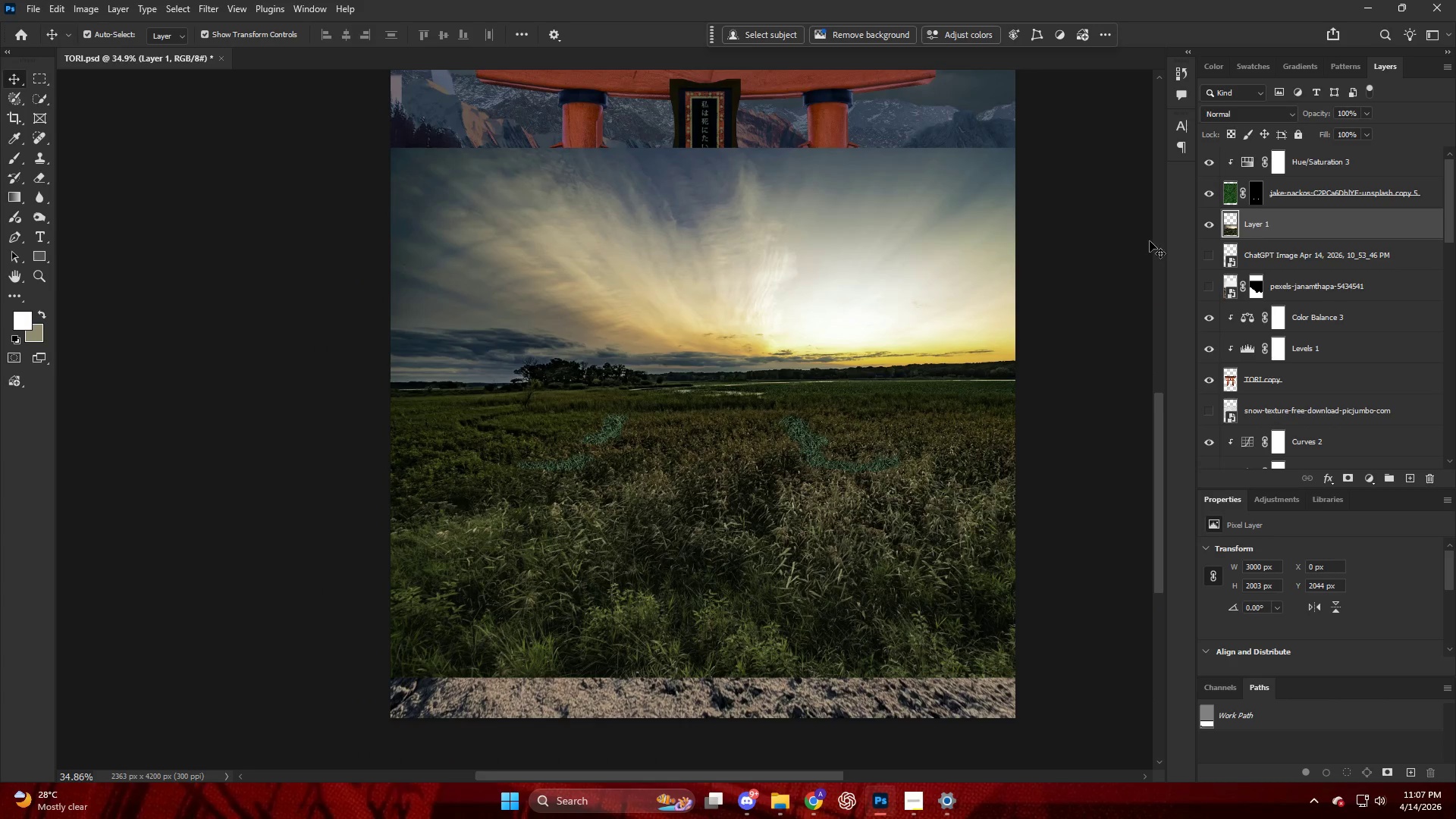 
hold_key(key=AltLeft, duration=0.41)
 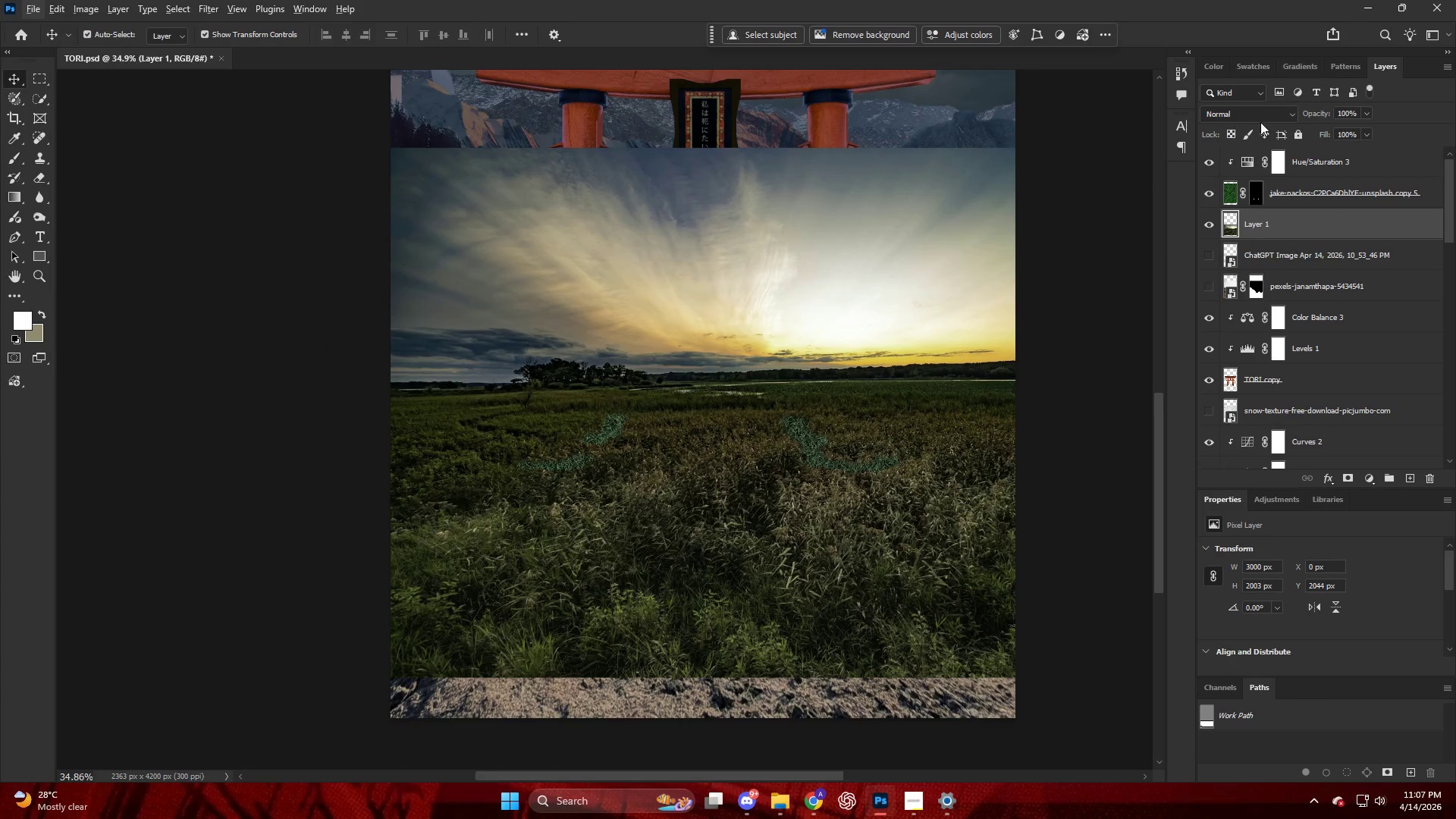 
key(E)
 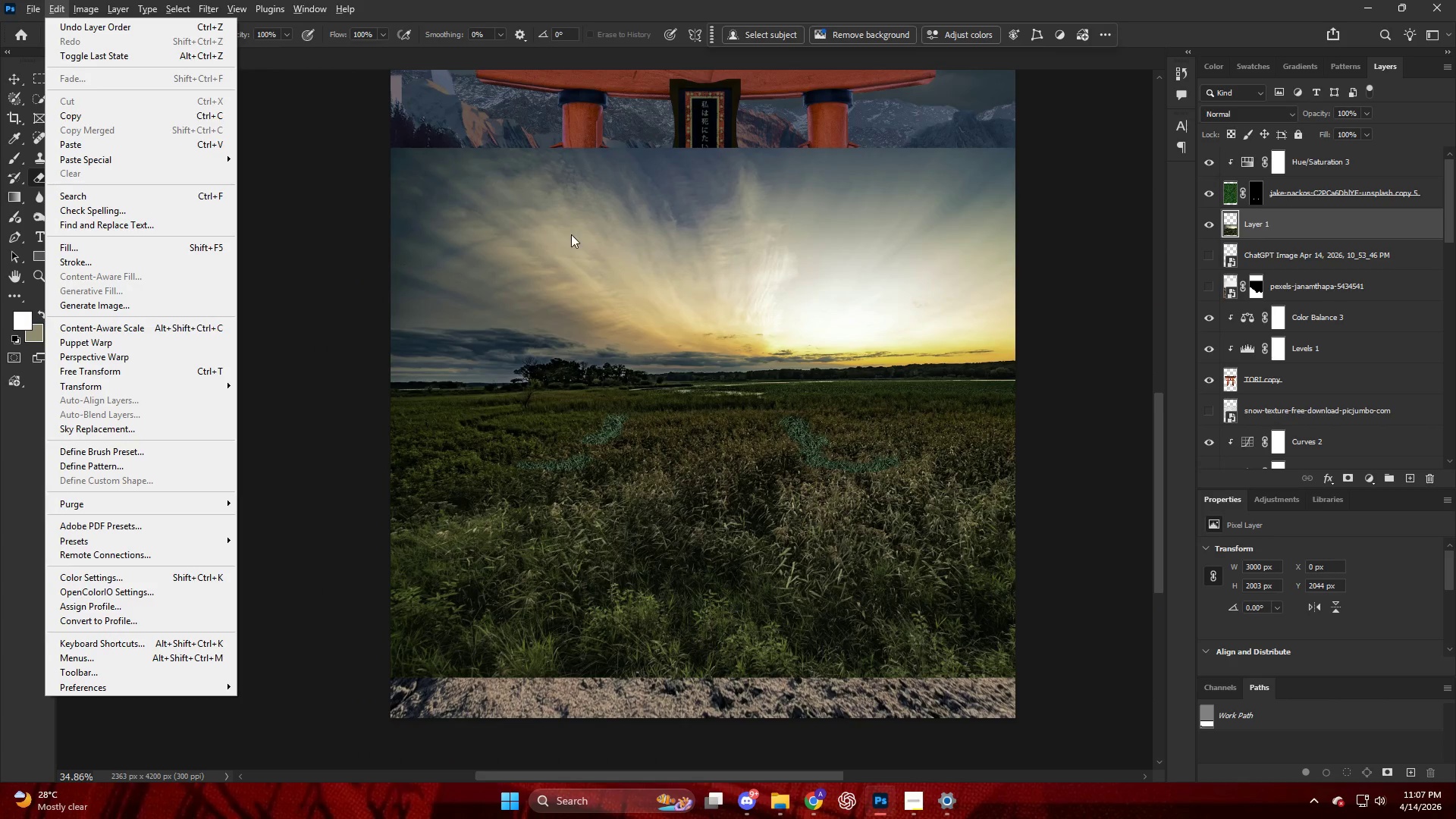 
key(Alt+AltLeft)
 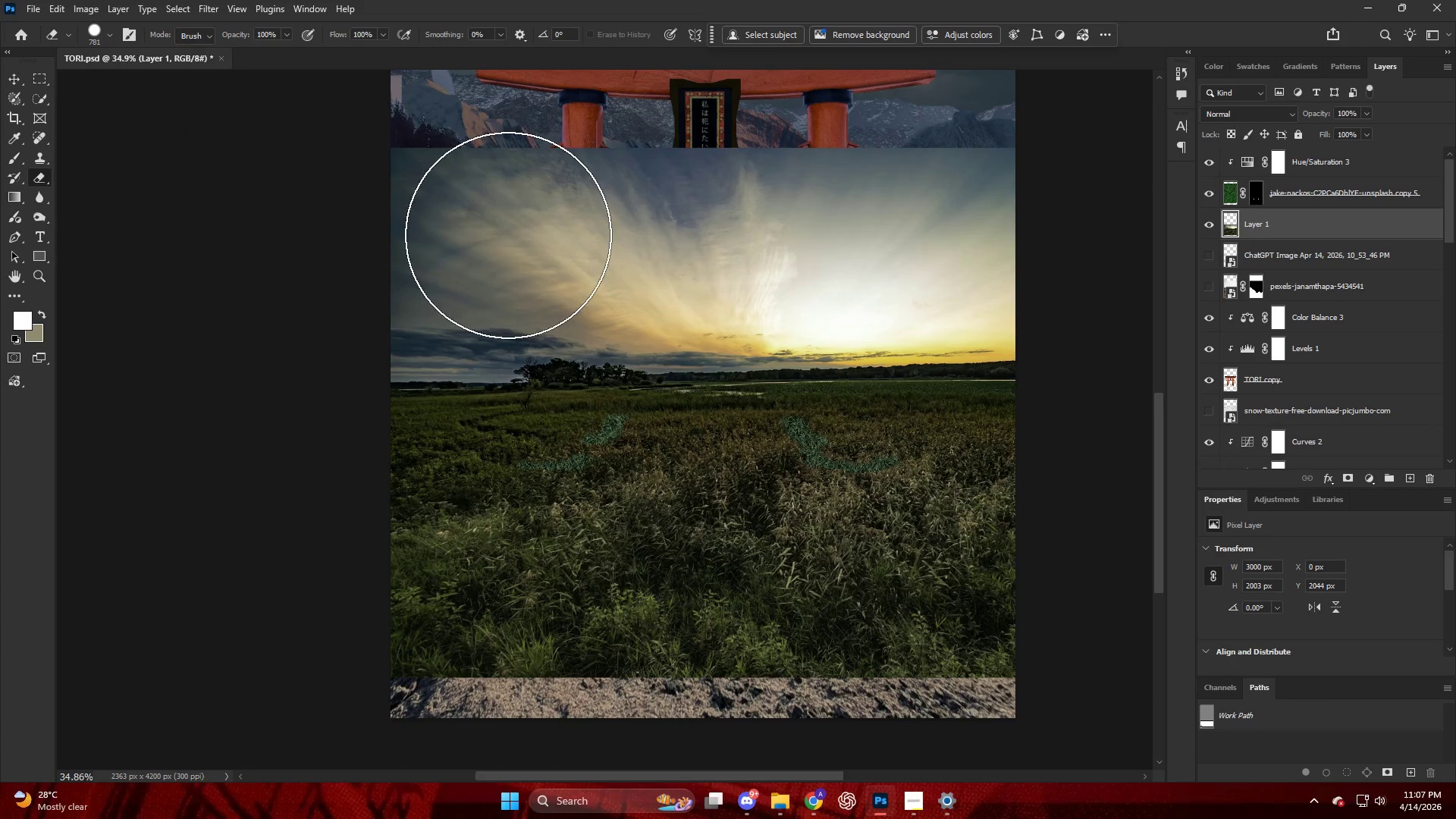 
key(B)
 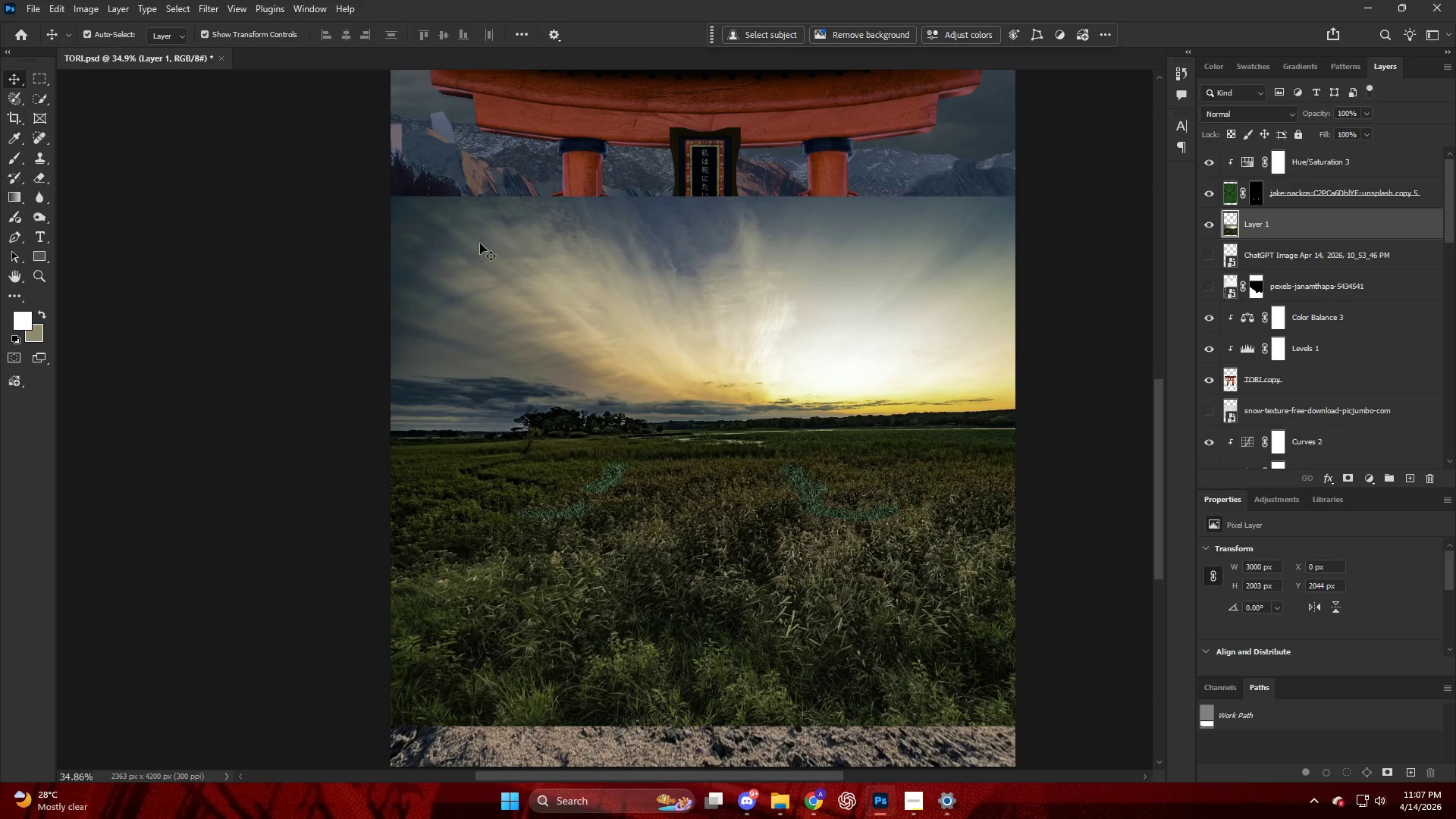 
hold_key(key=AltLeft, duration=0.48)
 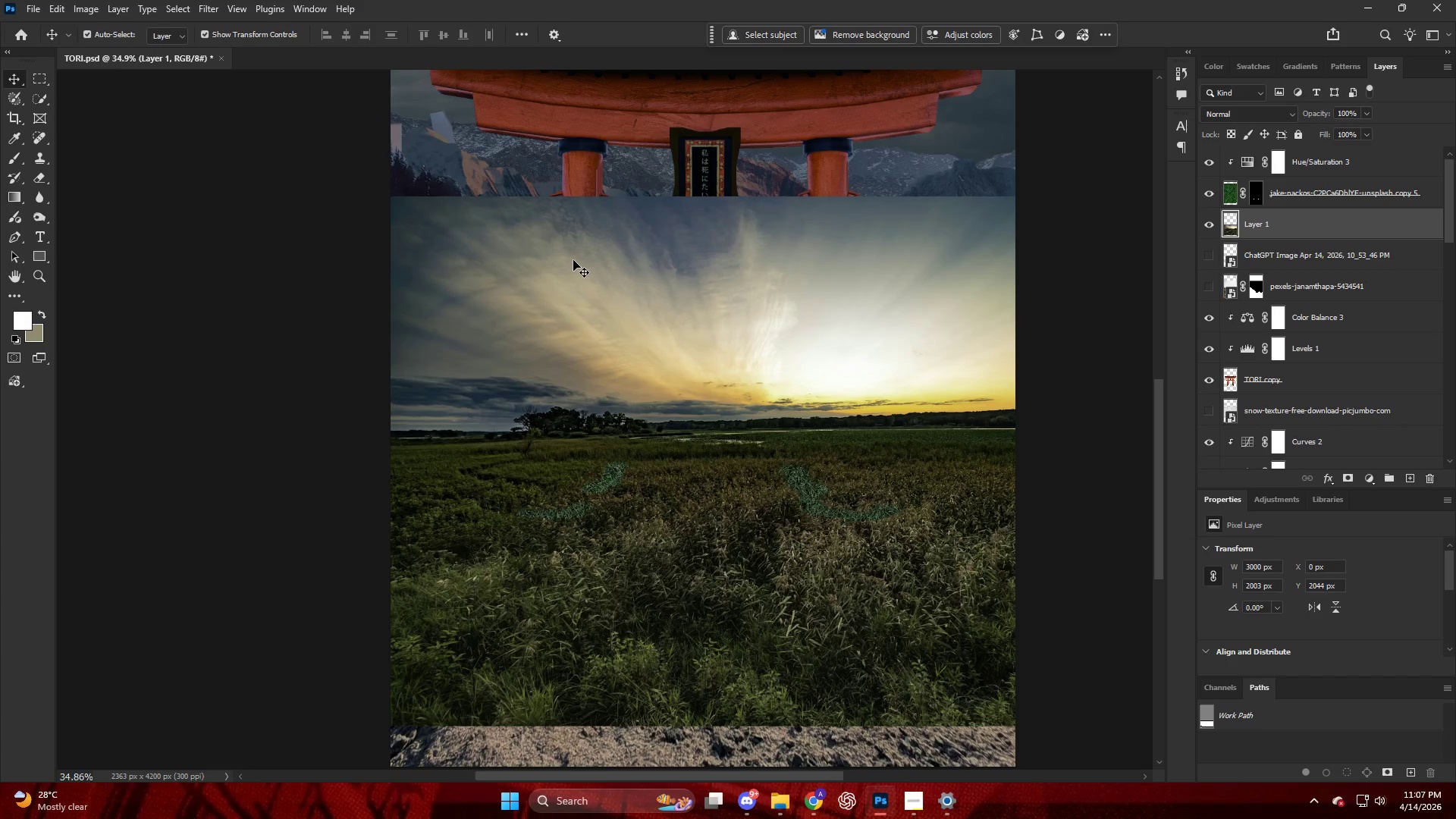 
scroll: coordinate [510, 216], scroll_direction: up, amount: 4.0
 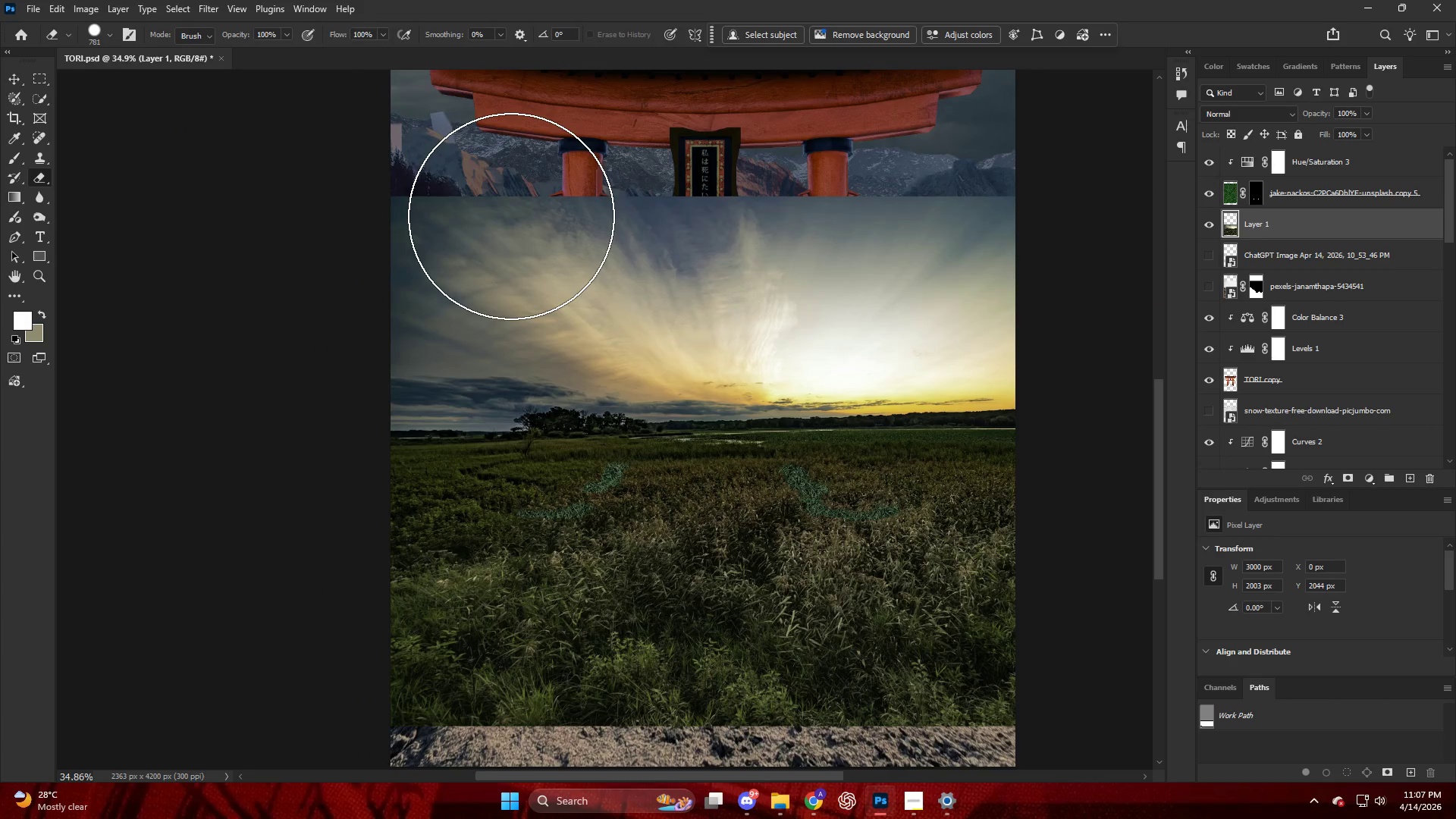 
key(B)
 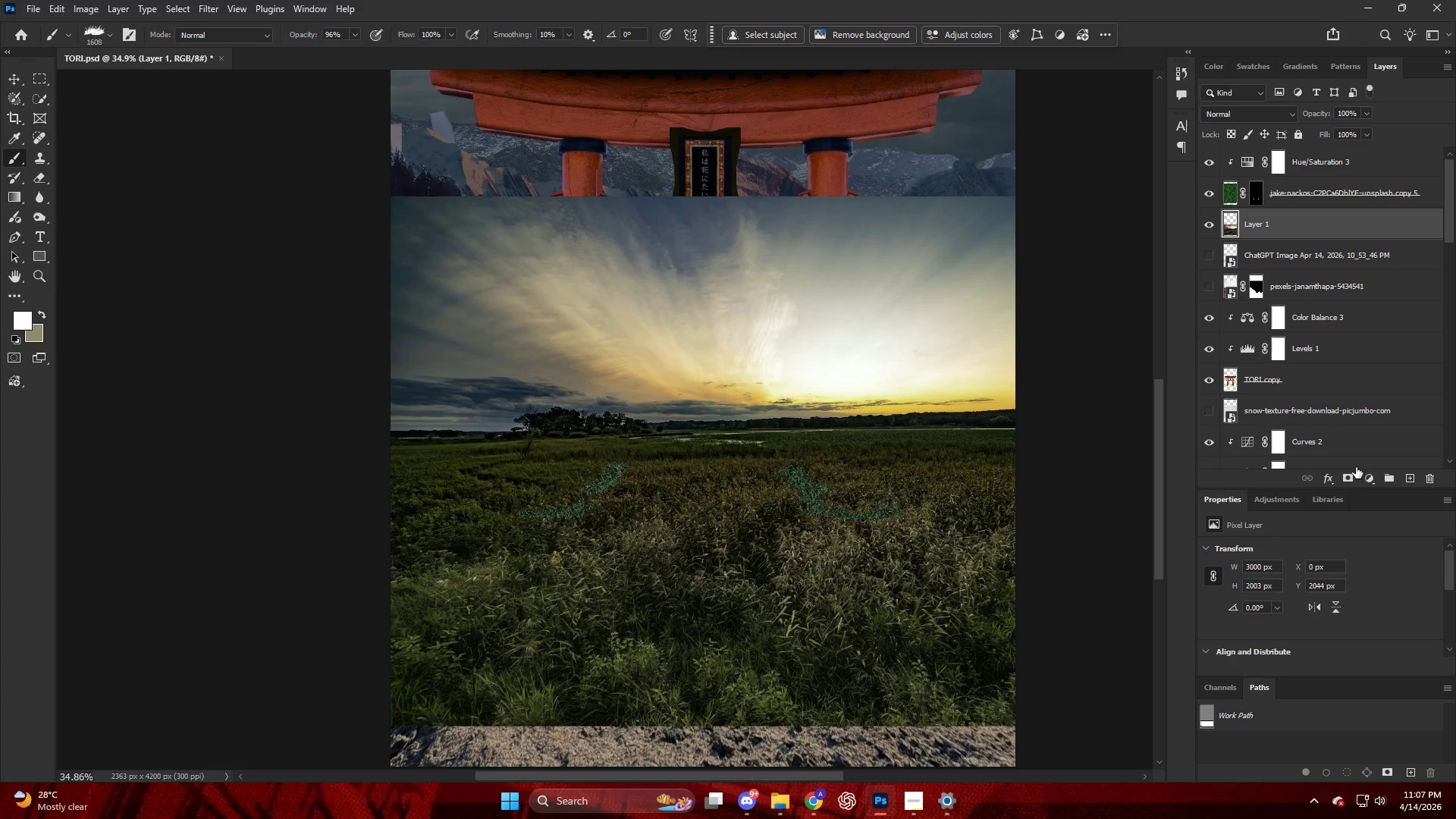 
left_click([1351, 472])
 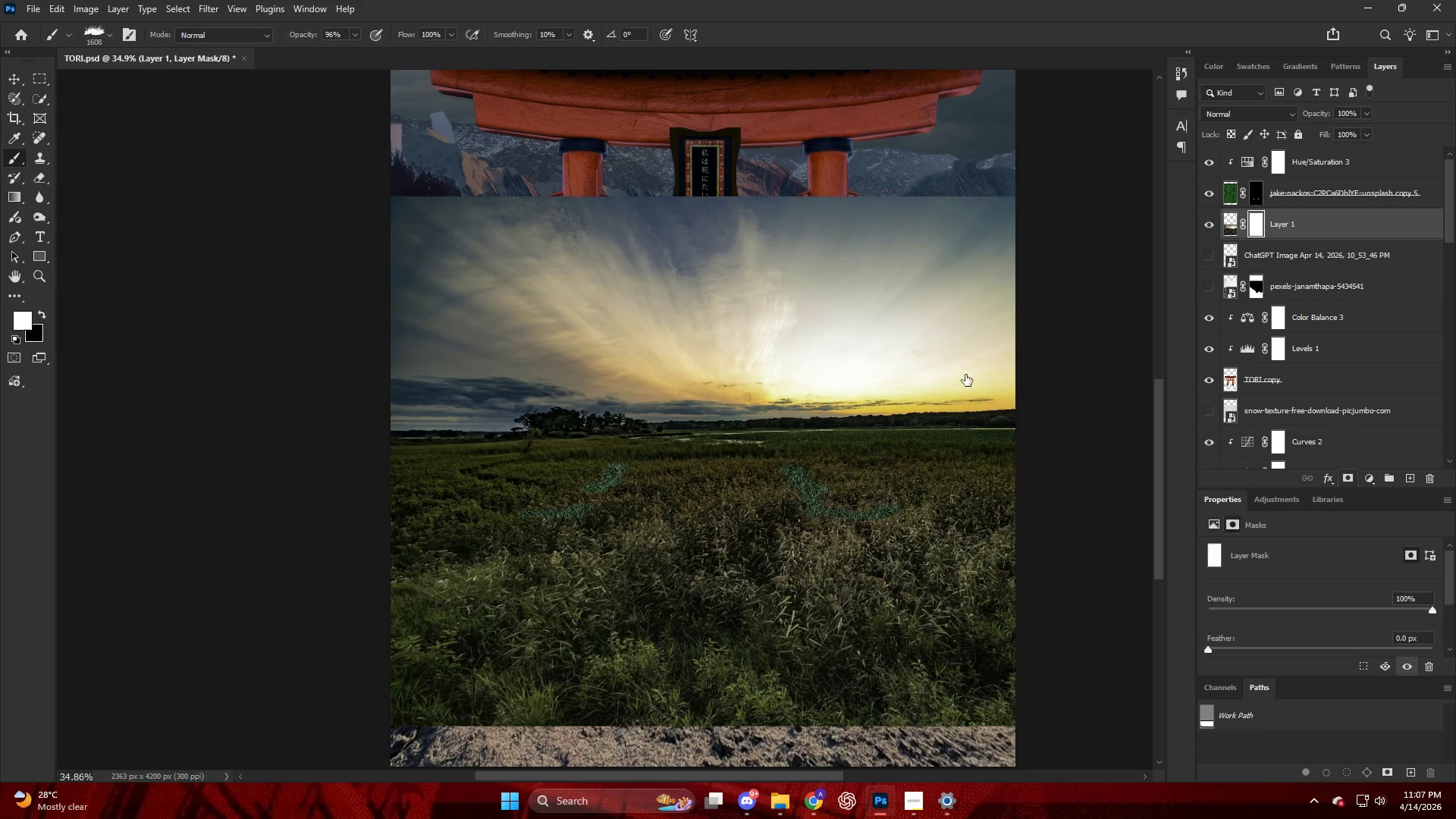 
hold_key(key=AltLeft, duration=0.38)
 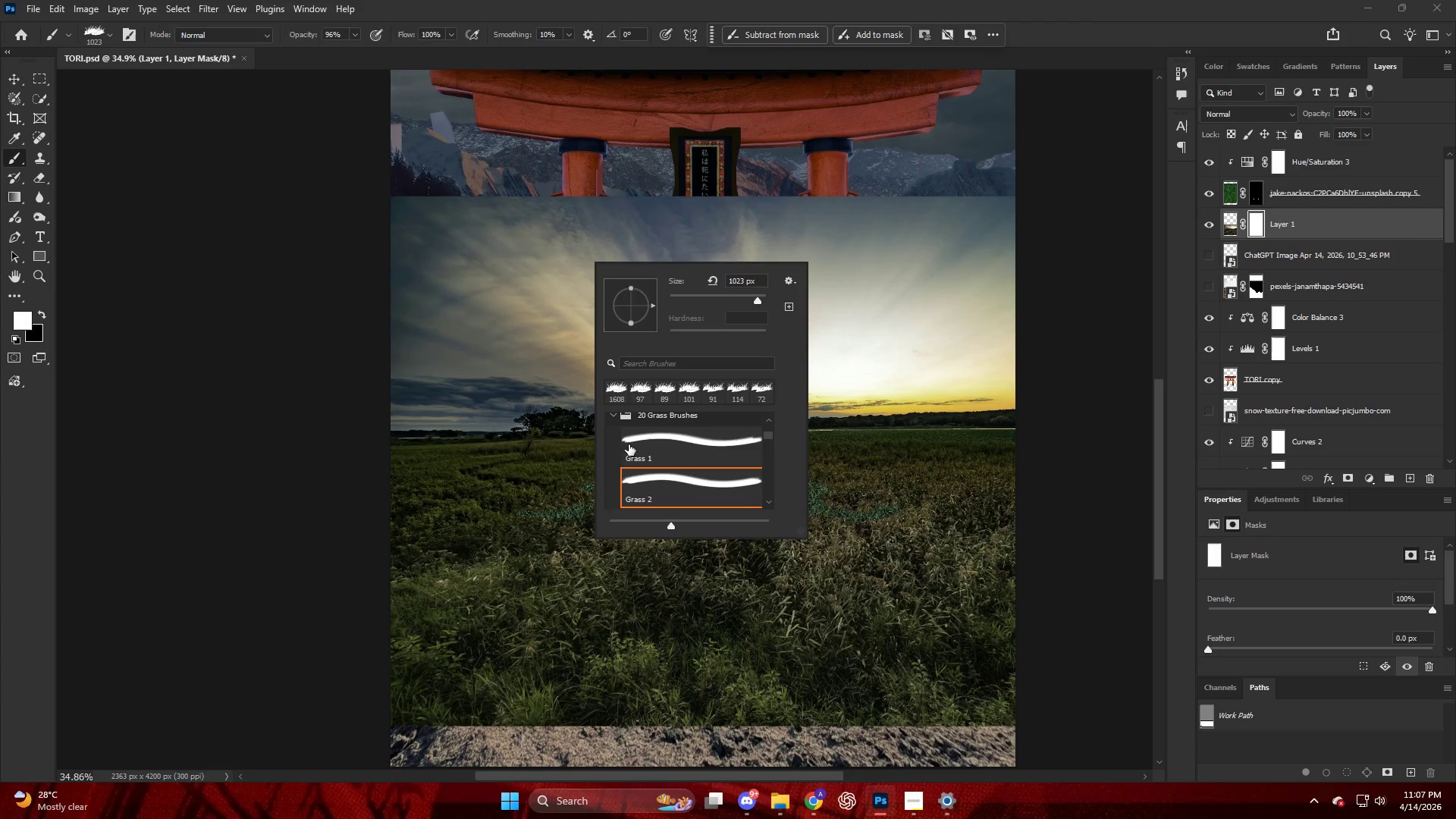 
scroll: coordinate [635, 442], scroll_direction: up, amount: 17.0
 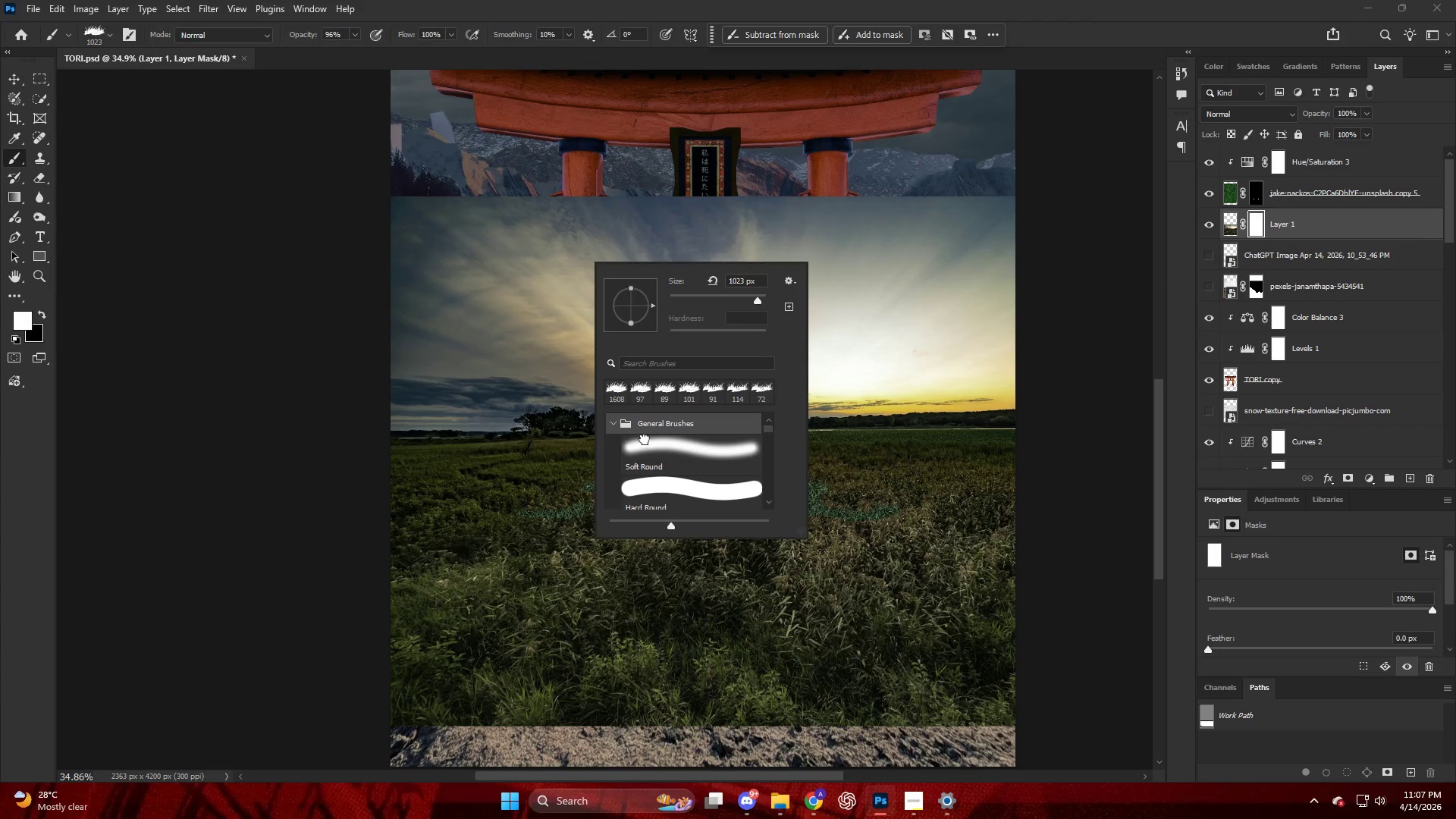 
hold_key(key=AltLeft, duration=0.42)
 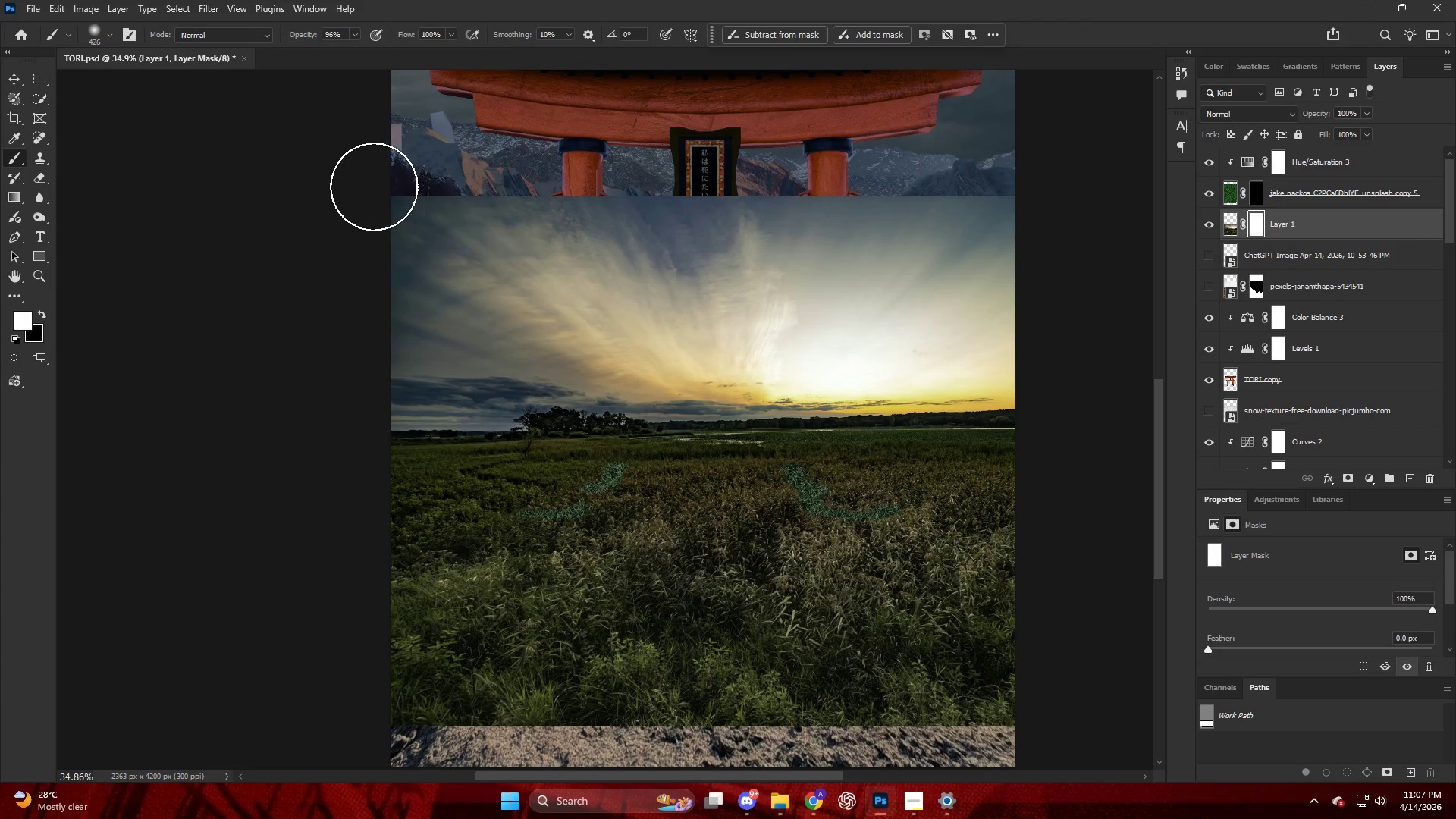 
left_click_drag(start_coordinate=[374, 187], to_coordinate=[334, 199])
 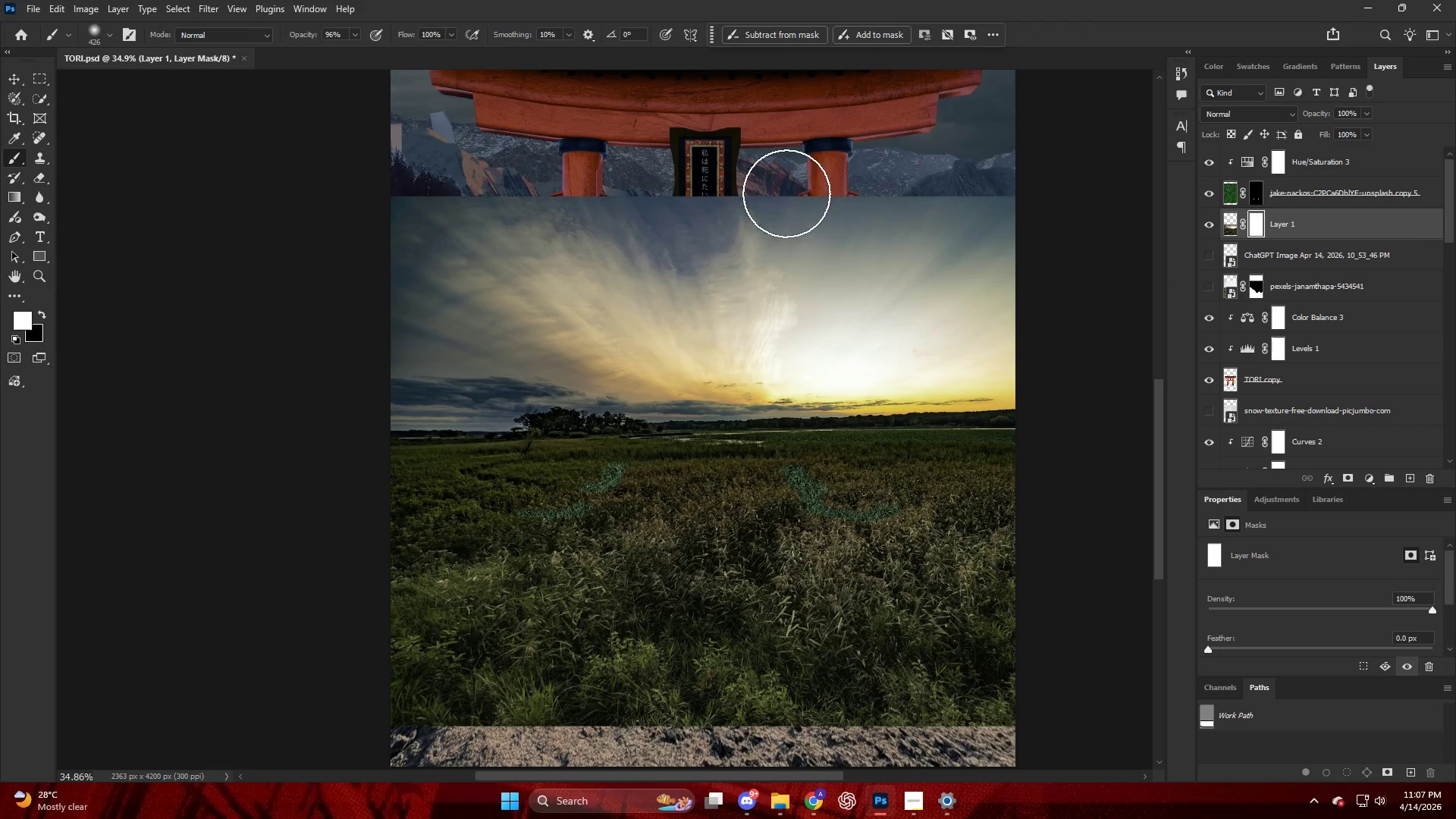 
key(X)
 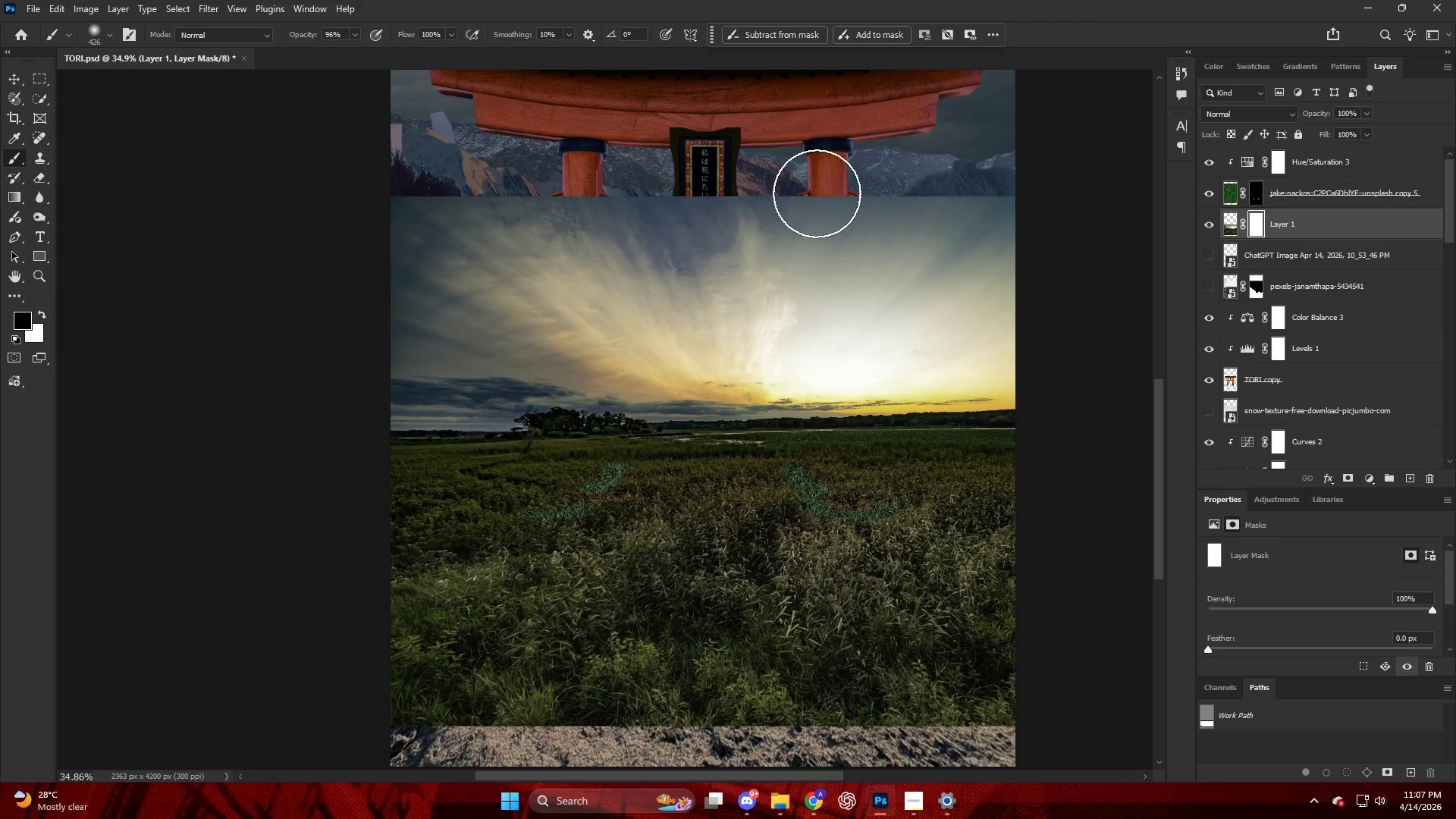 
left_click_drag(start_coordinate=[775, 194], to_coordinate=[894, 212])
 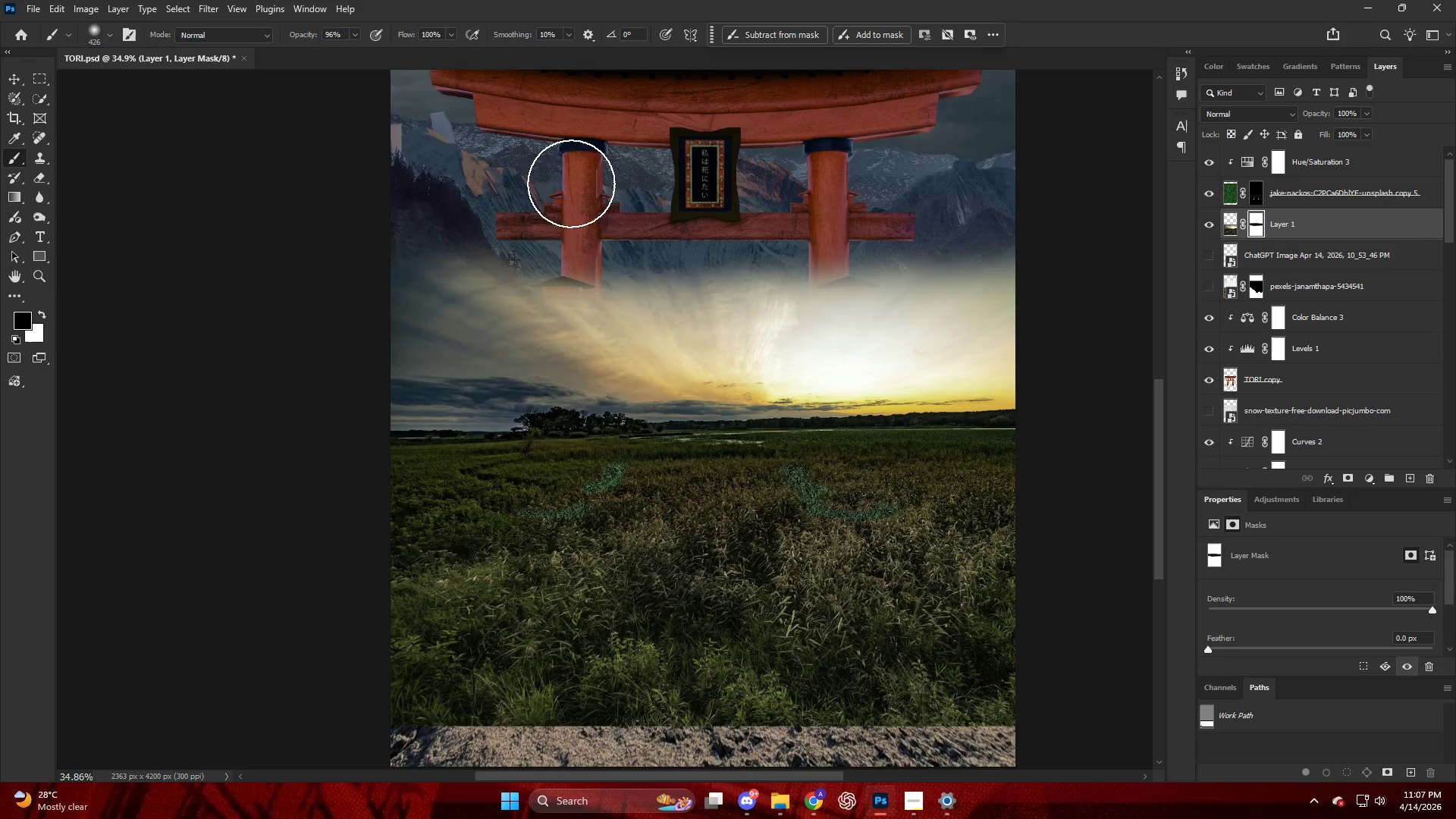 
key(Alt+AltLeft)
 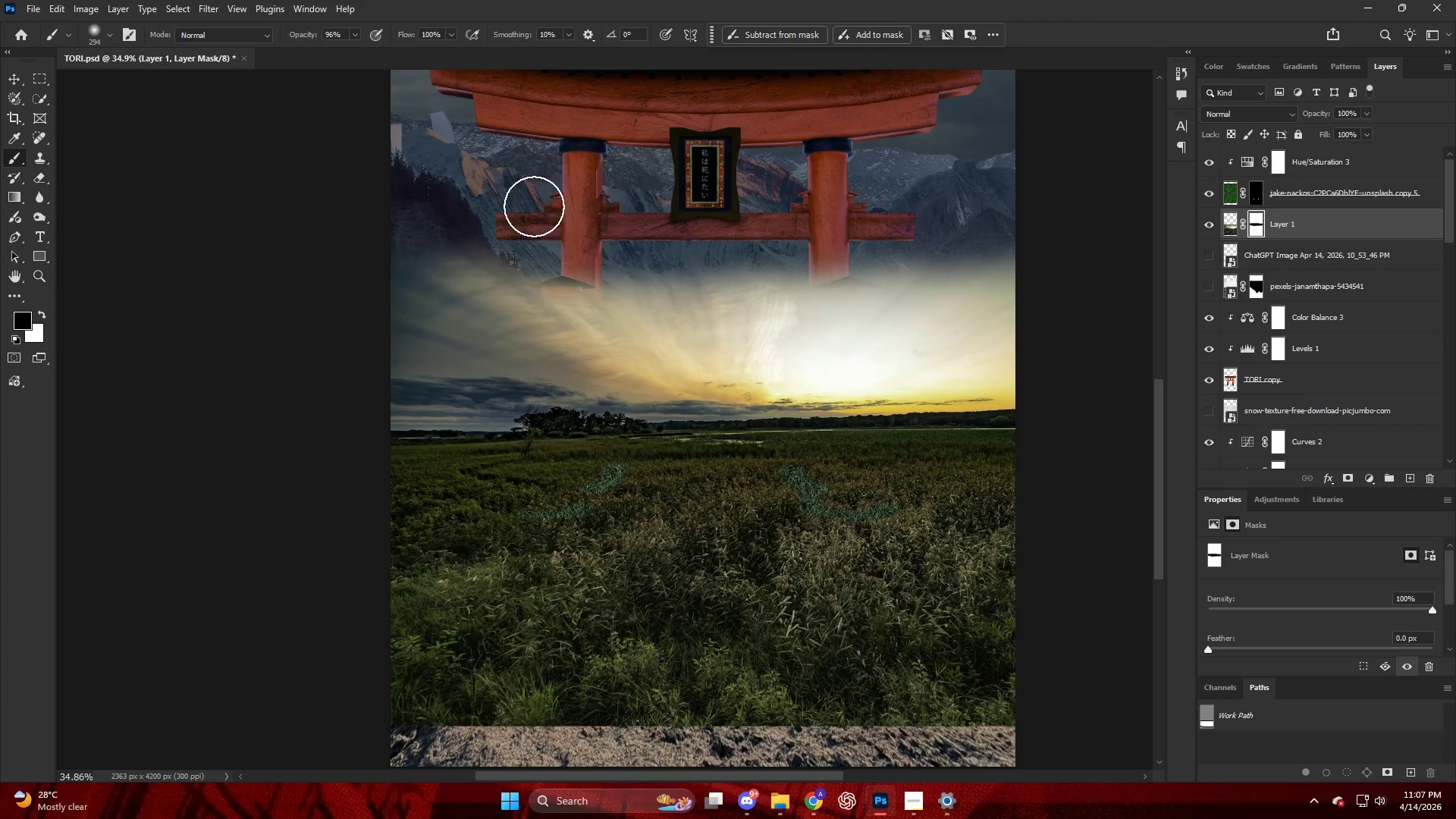 
left_click_drag(start_coordinate=[460, 237], to_coordinate=[868, 334])
 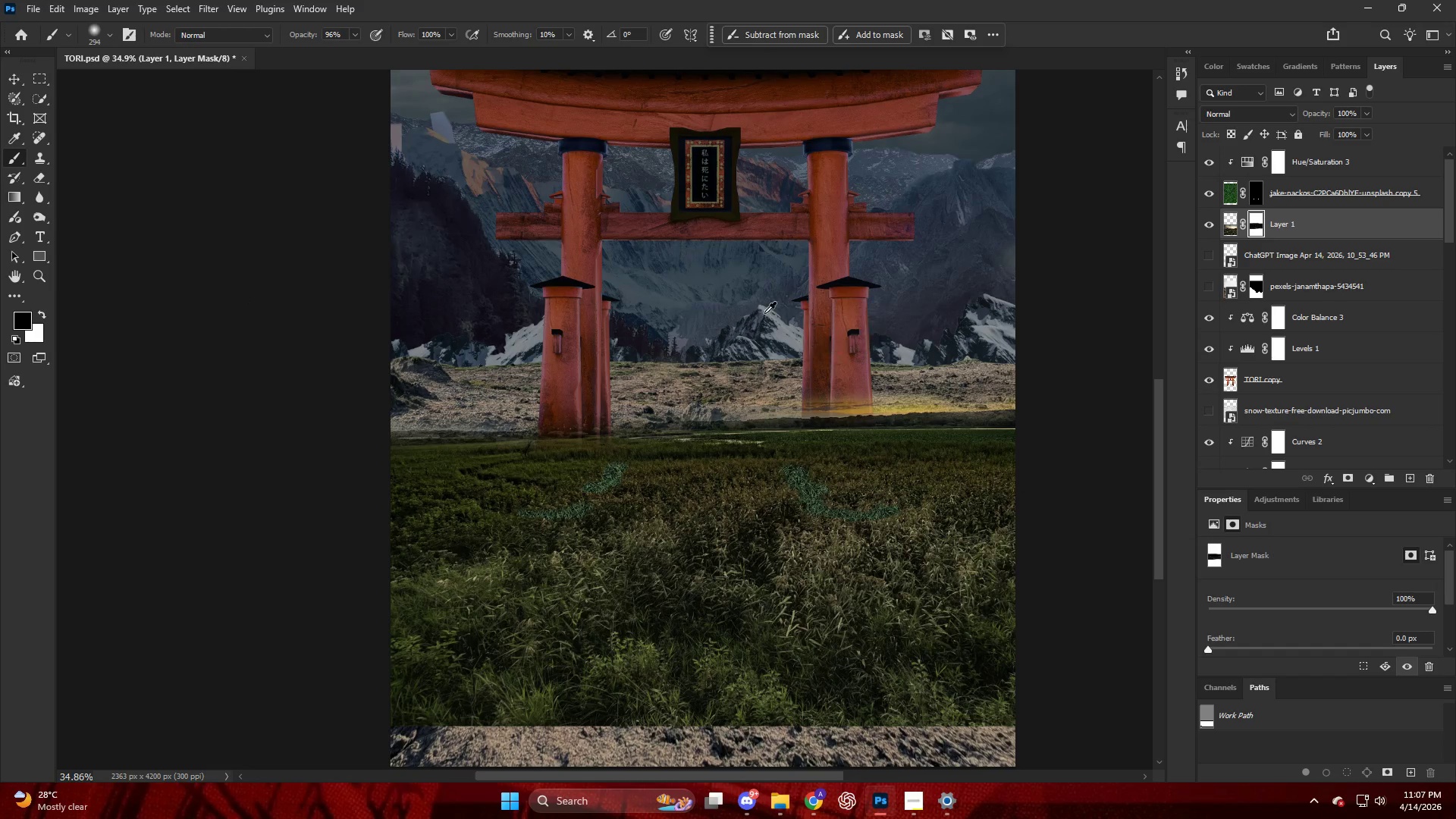 
key(Alt+AltLeft)
 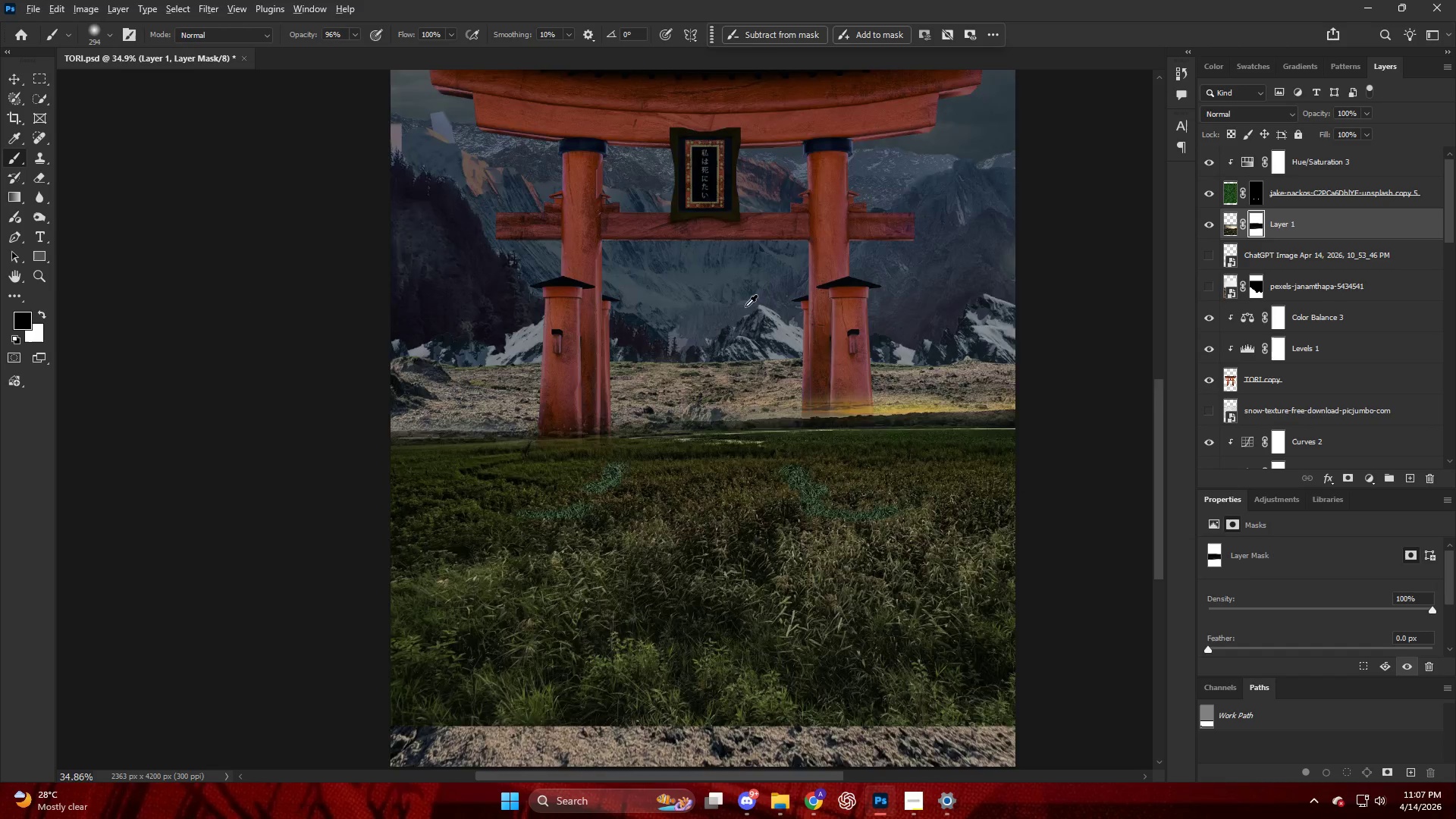 
key(V)
 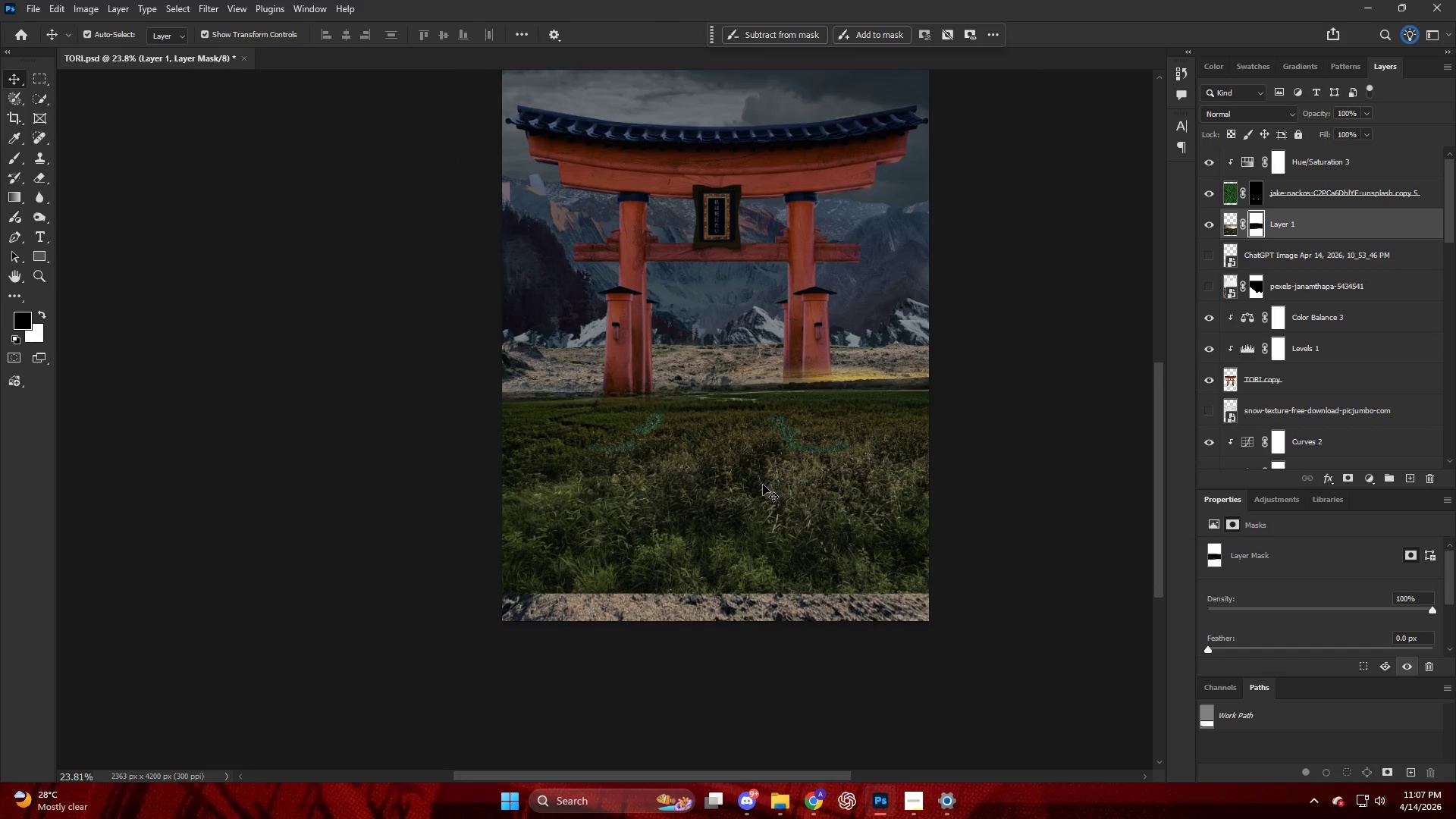 
key(Alt+AltLeft)
 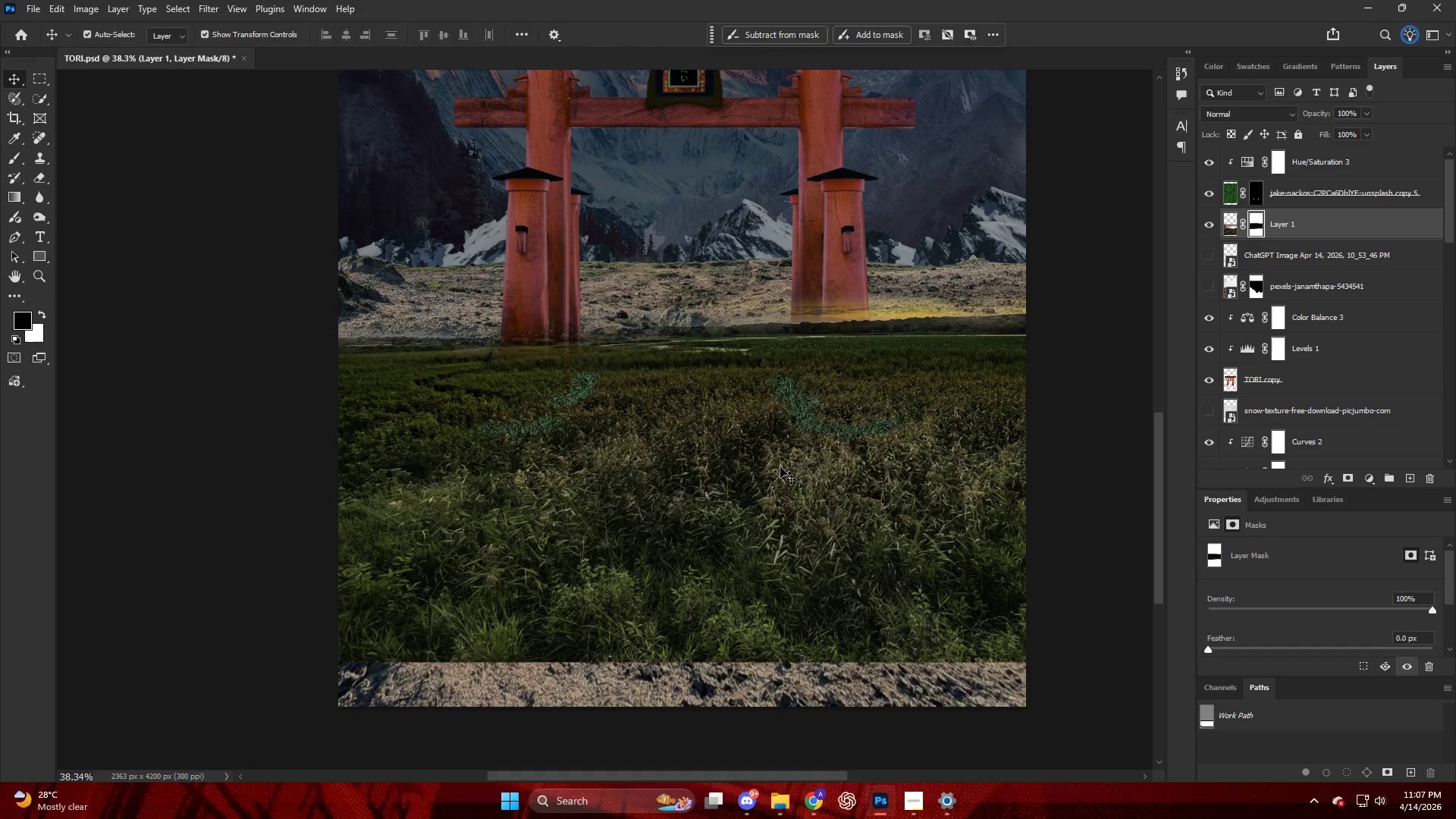 
left_click_drag(start_coordinate=[781, 464], to_coordinate=[766, 457])
 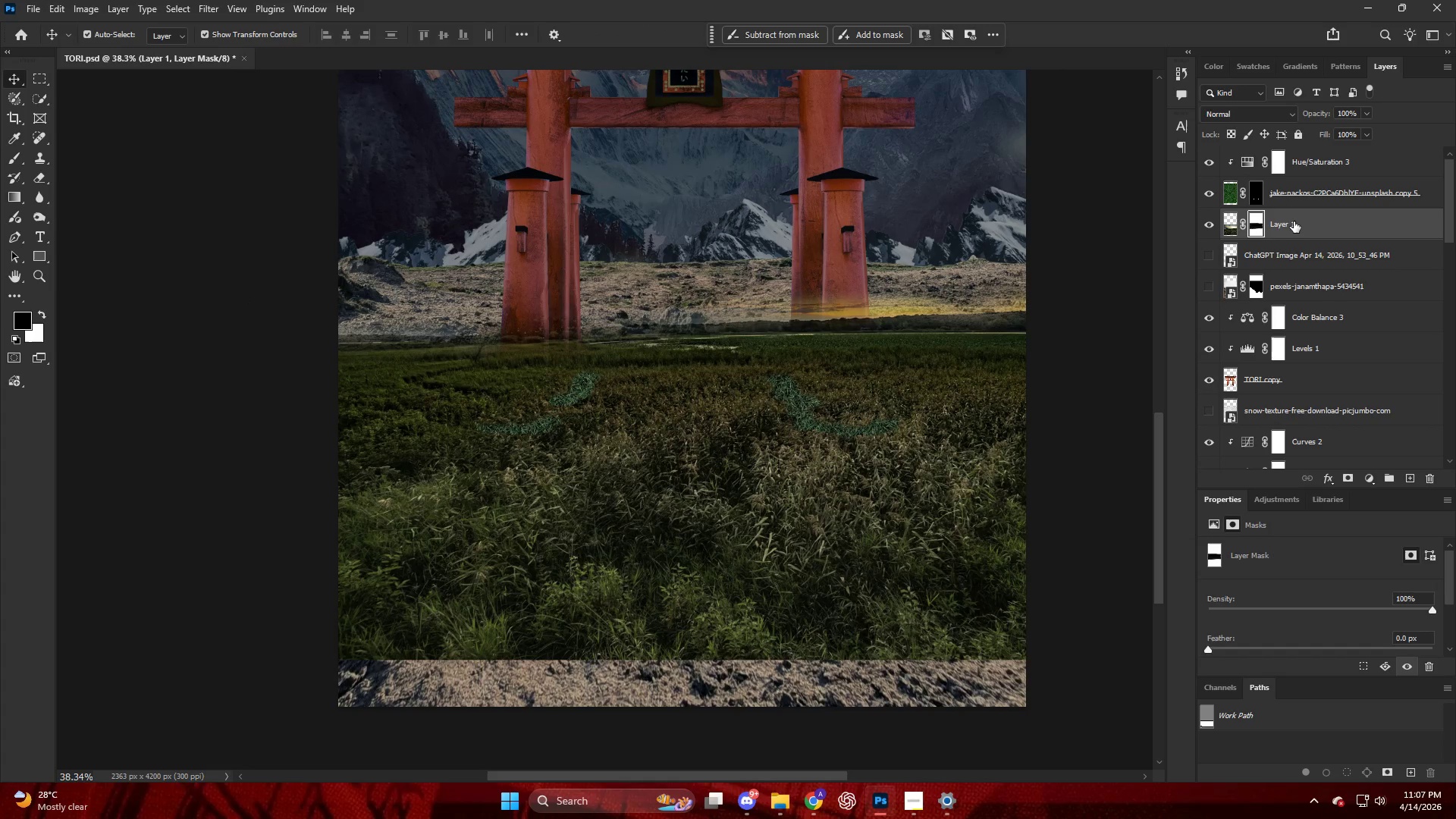 
scroll: coordinate [771, 477], scroll_direction: up, amount: 1.0
 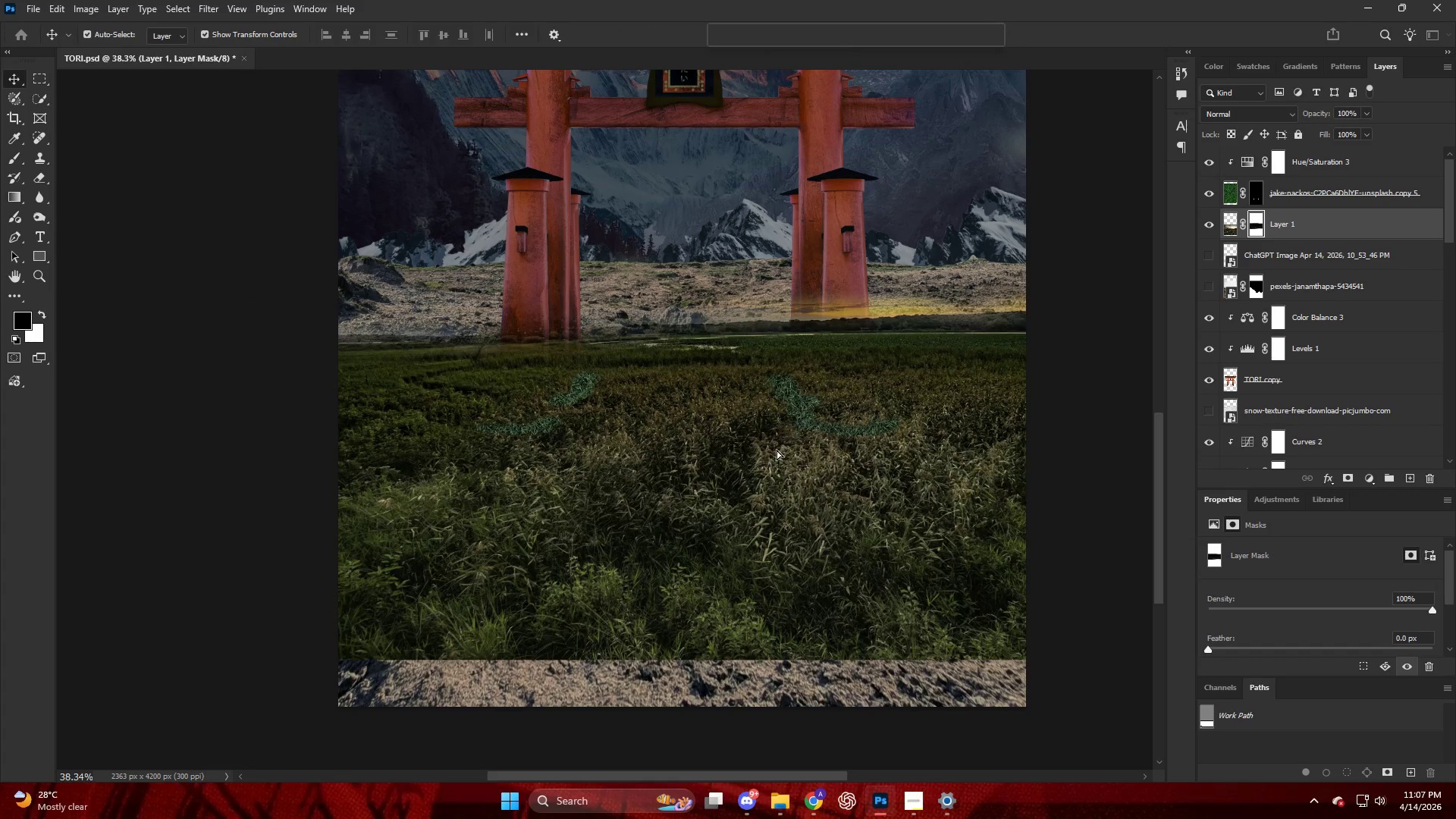 
left_click([1294, 202])
 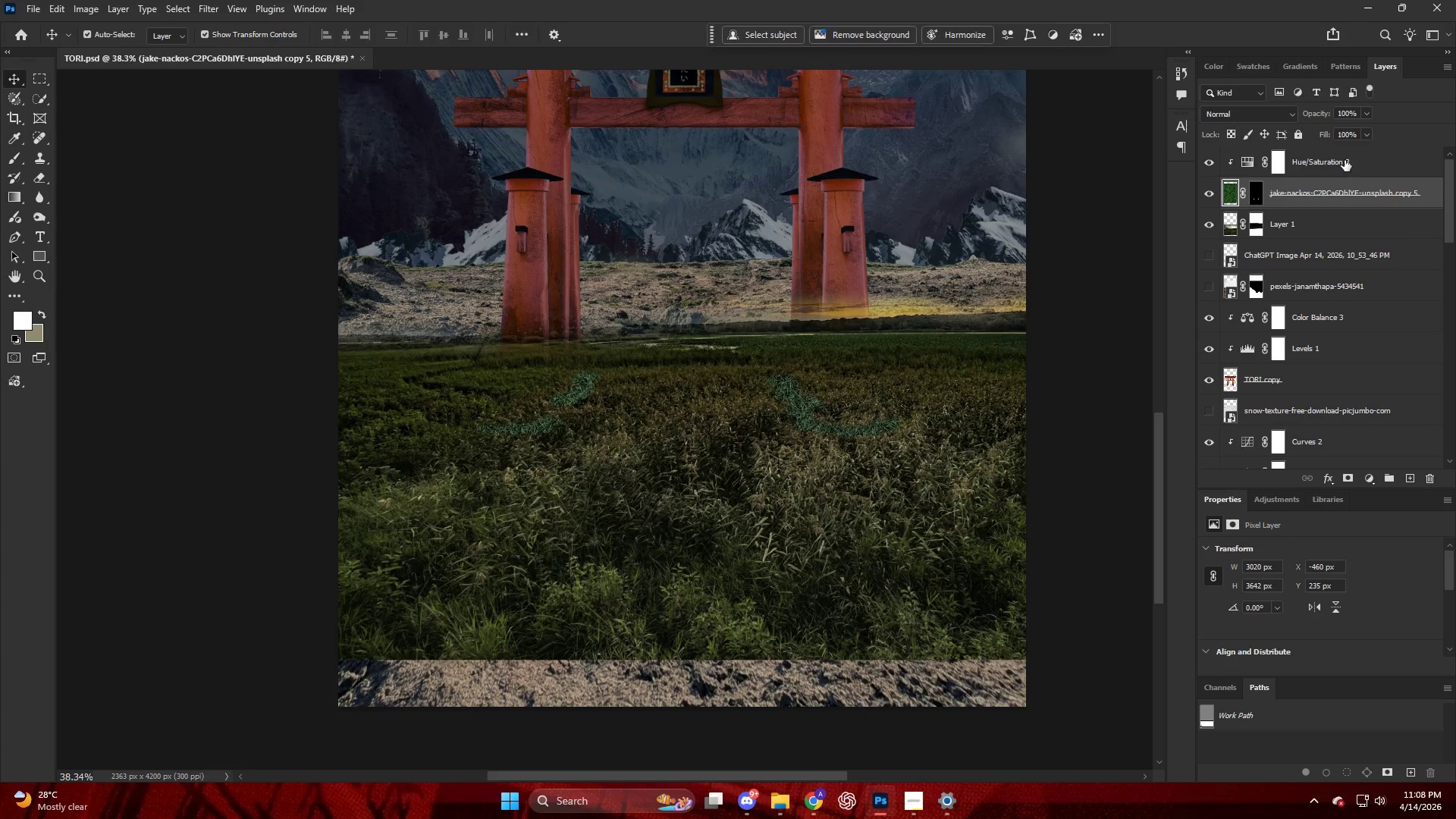 
hold_key(key=ShiftLeft, duration=0.52)
double_click([1345, 158])
 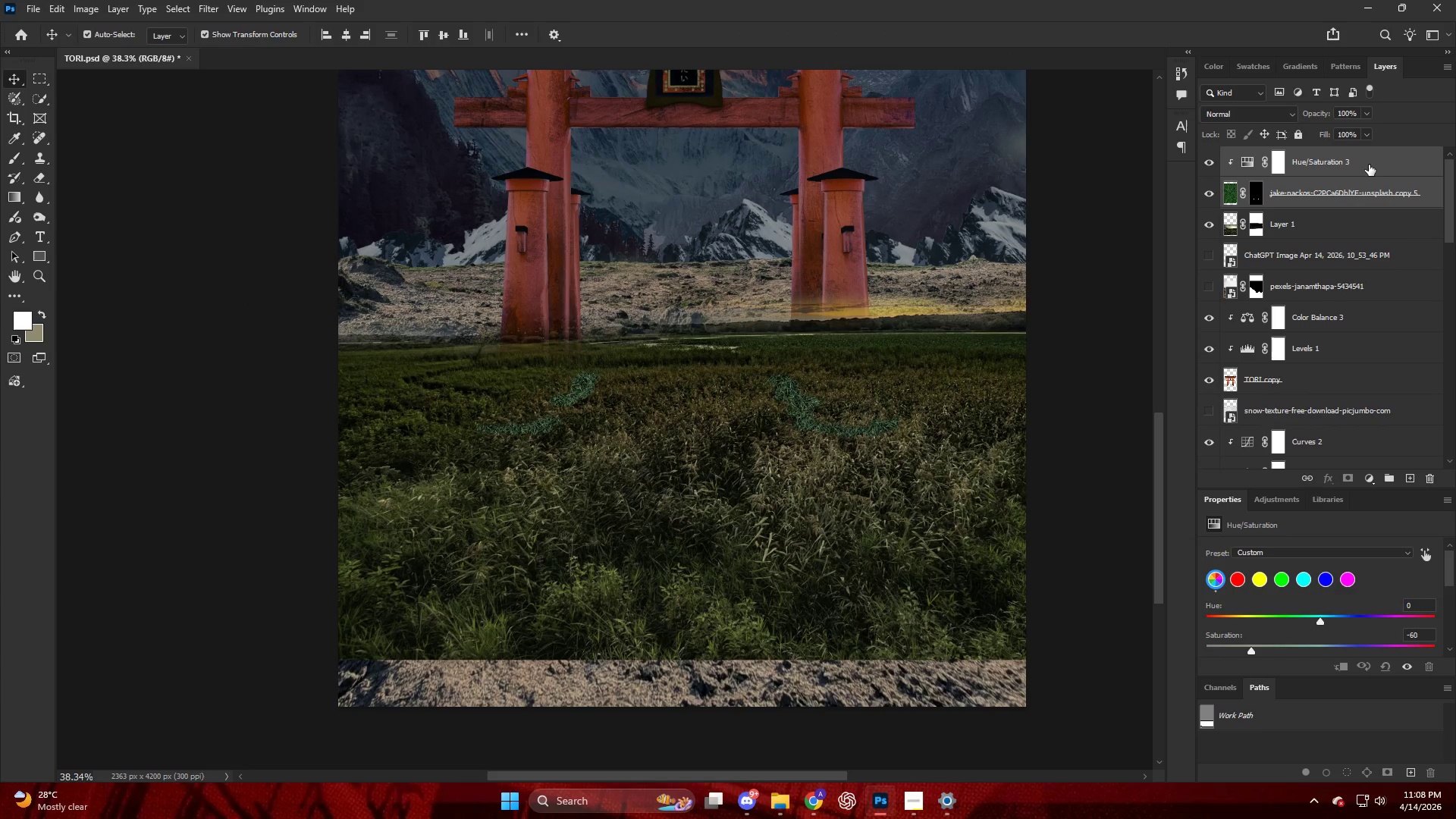 
left_click_drag(start_coordinate=[1361, 162], to_coordinate=[1310, 298])
 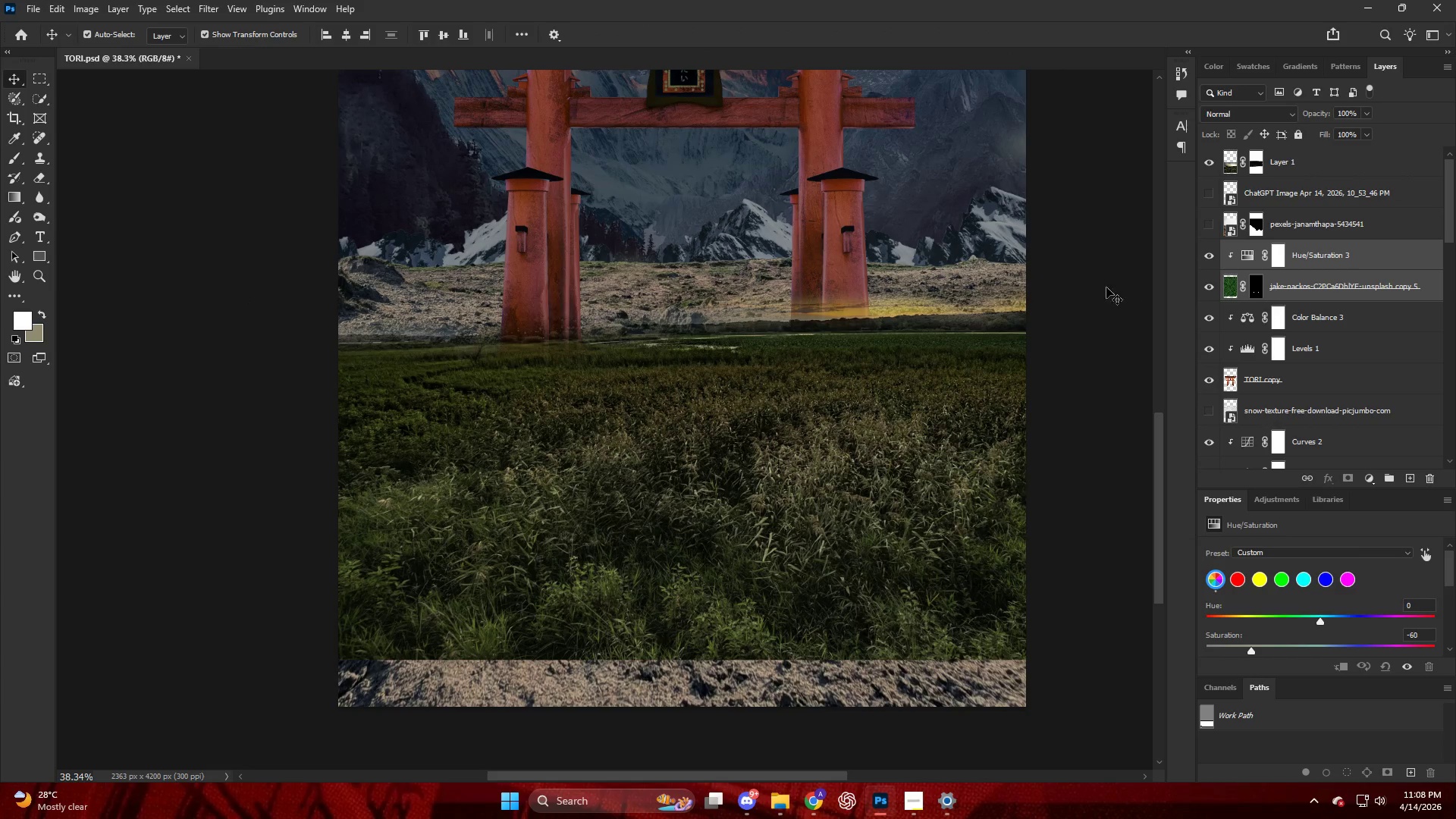 
key(V)
 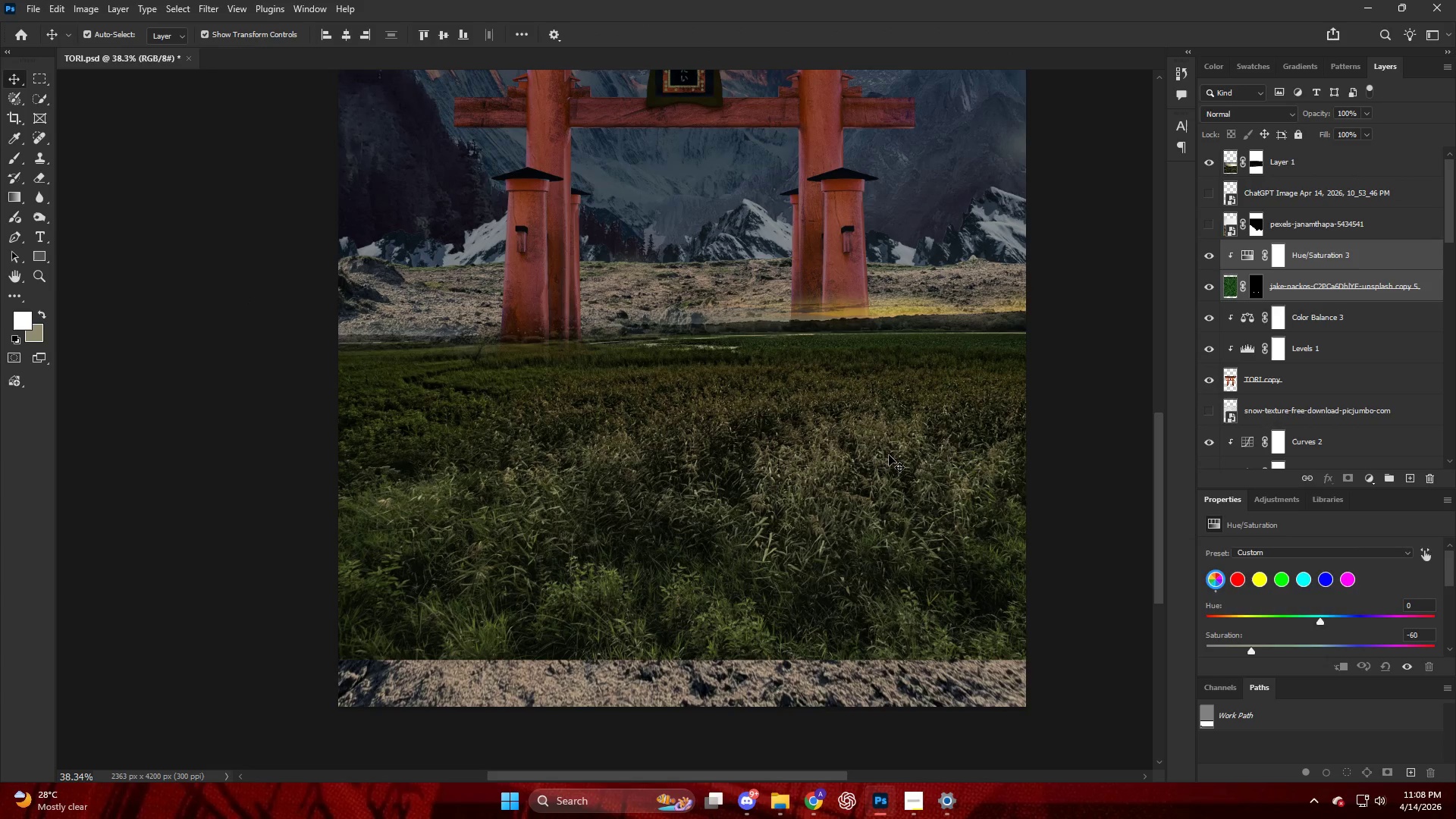 
left_click([889, 455])
 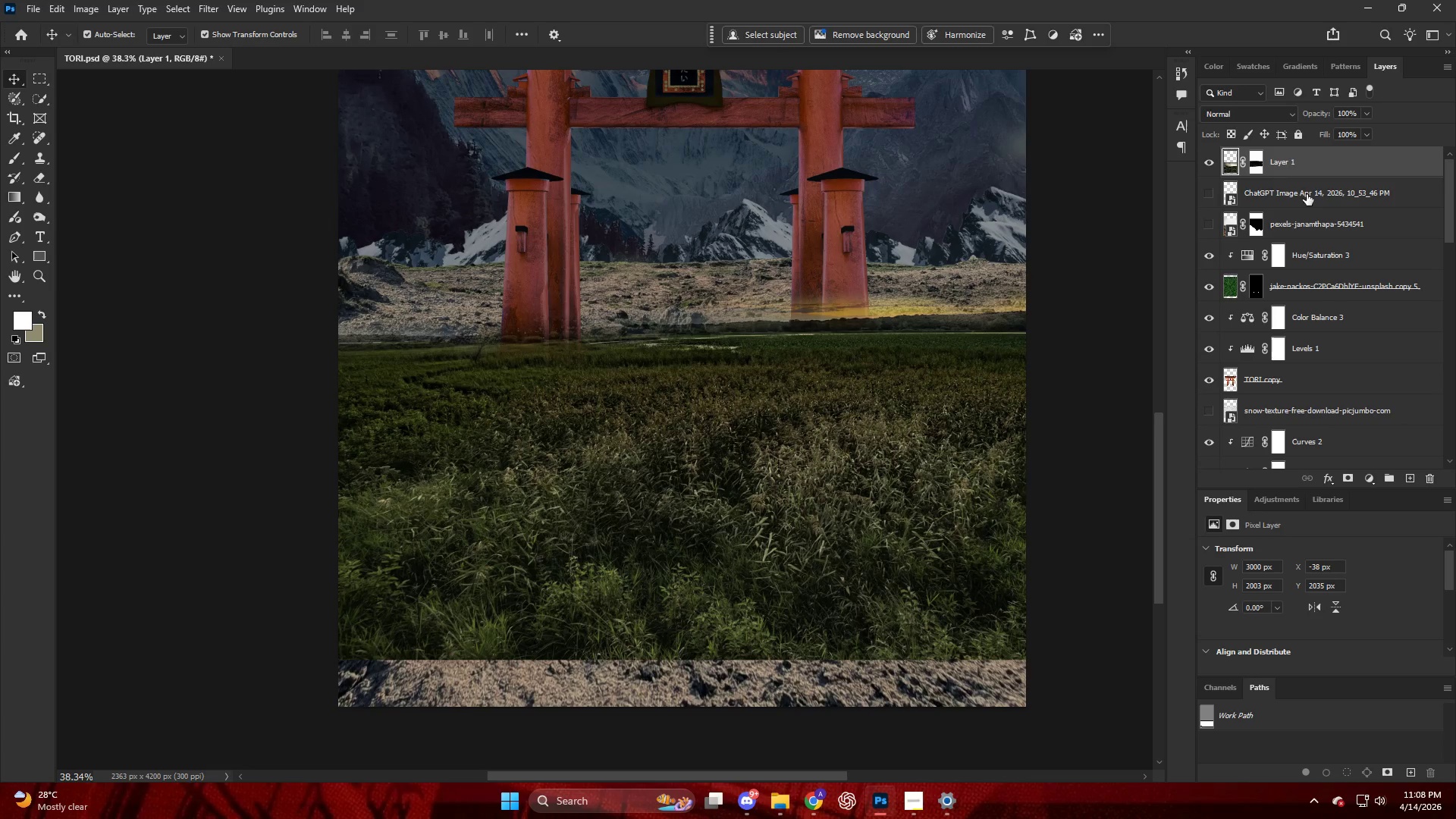 
left_click_drag(start_coordinate=[1305, 159], to_coordinate=[1260, 404])
 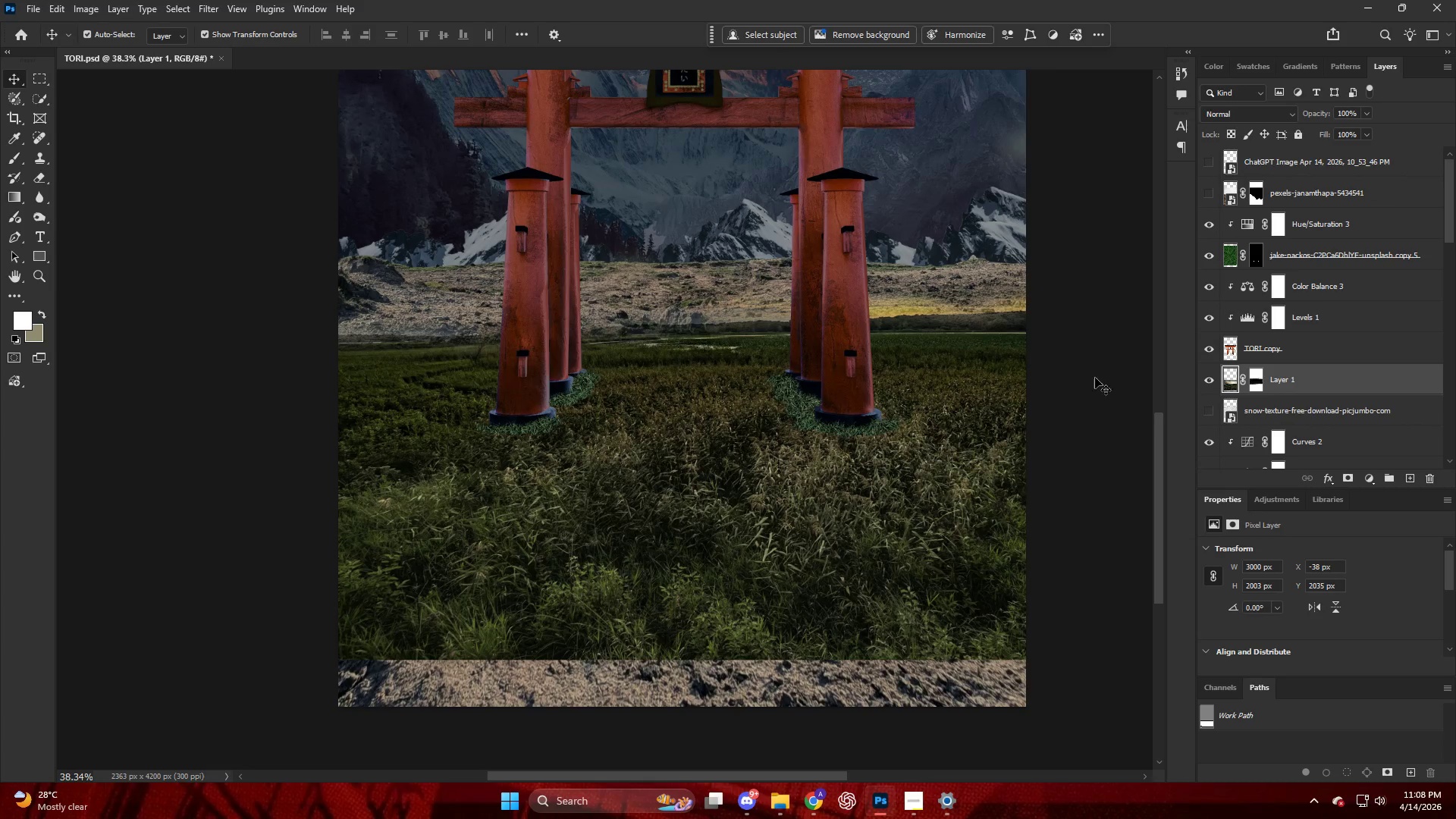 
key(Alt+AltLeft)
 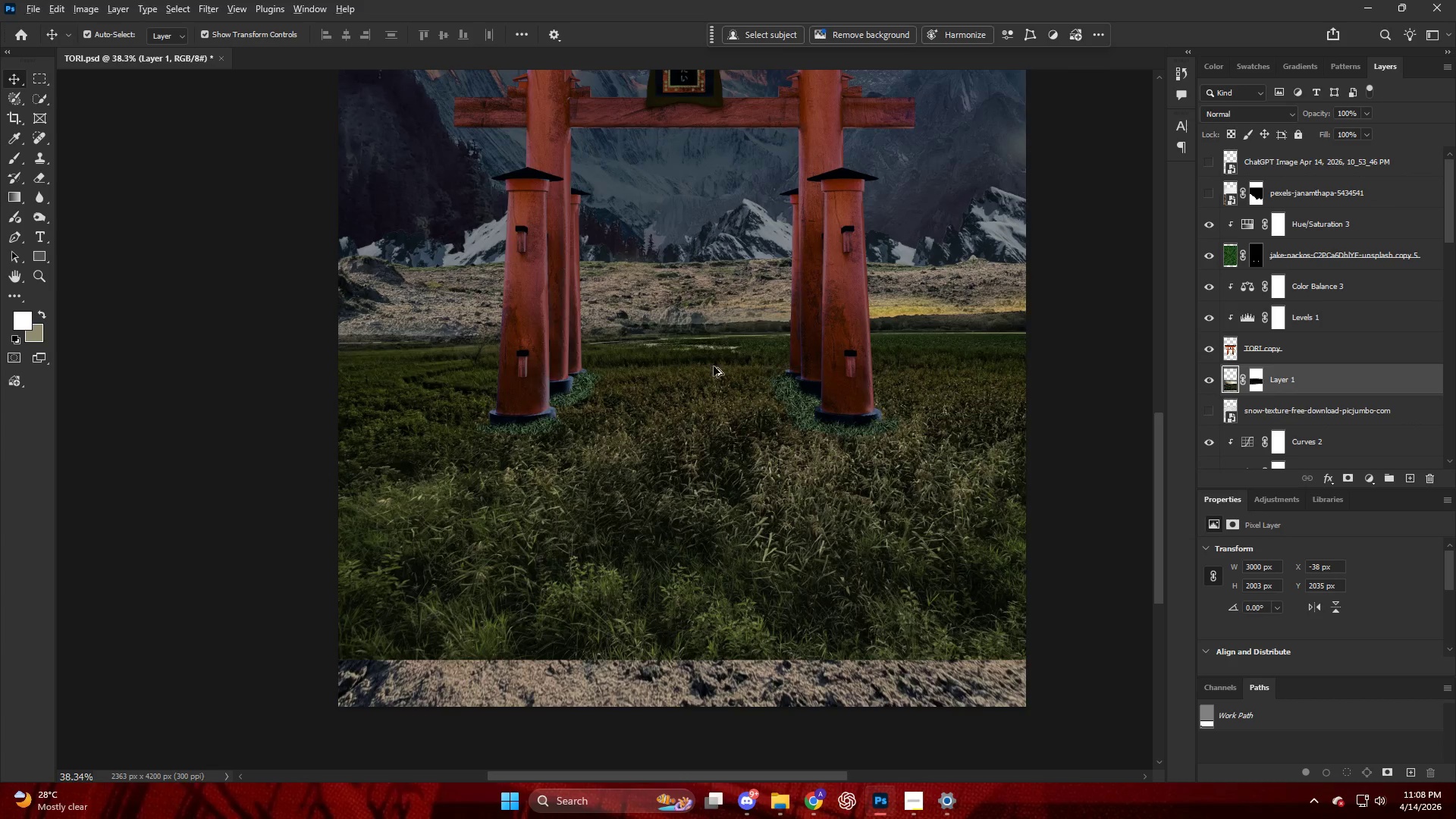 
scroll: coordinate [711, 369], scroll_direction: down, amount: 5.0
 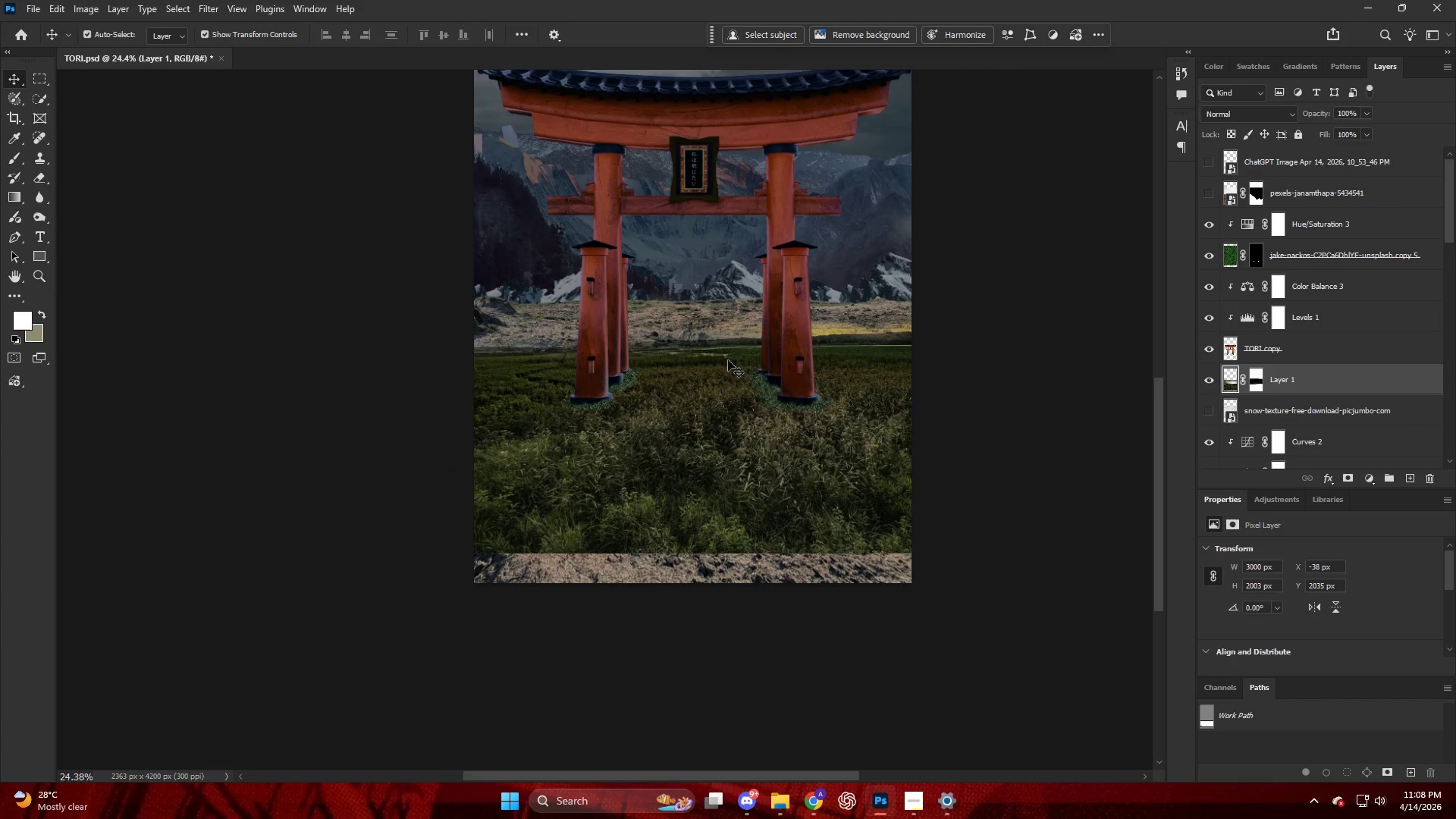 
hold_key(key=AltLeft, duration=0.47)
scroll: coordinate [681, 404], scroll_direction: up, amount: 9.0
 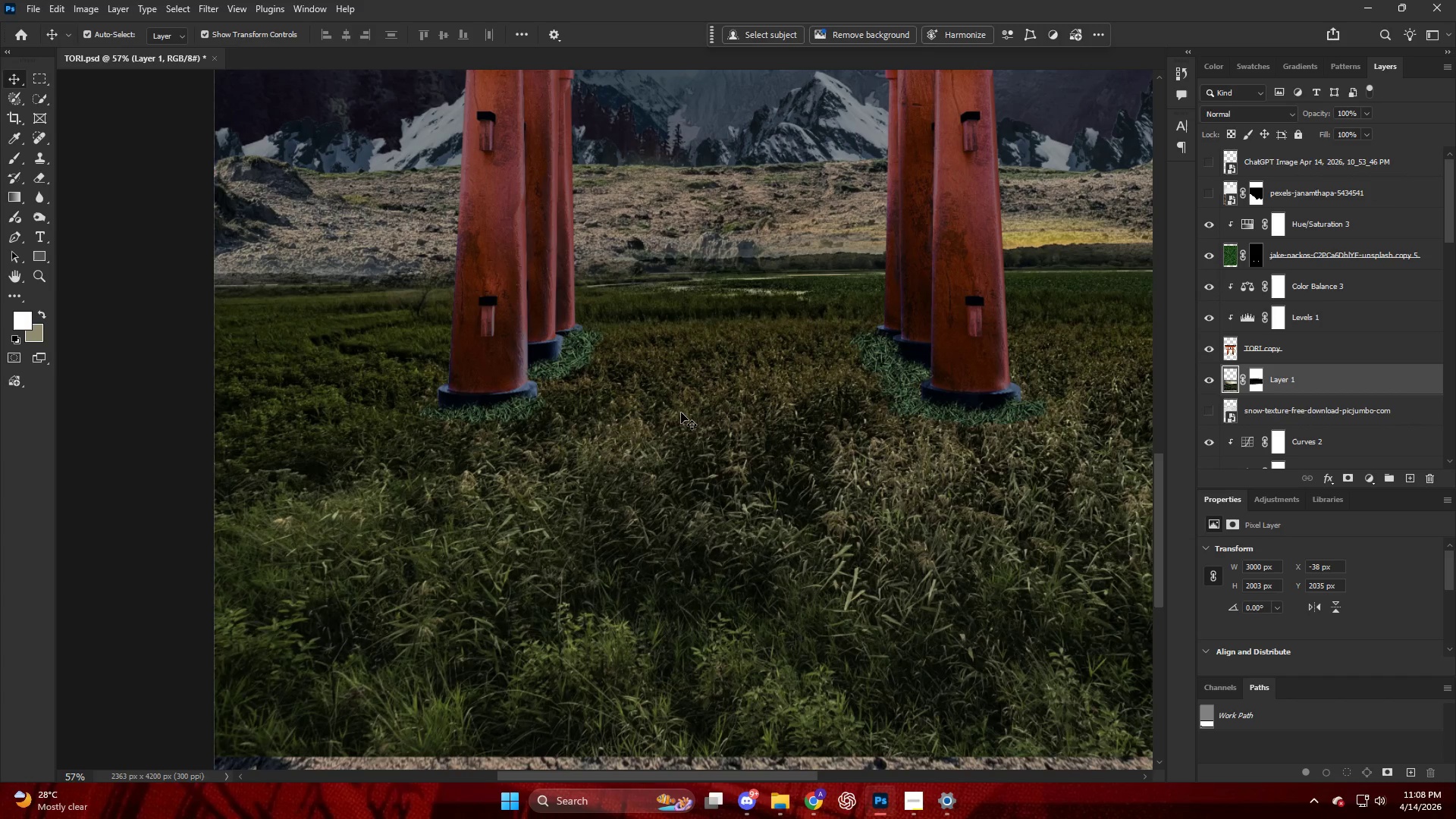 
key(V)
 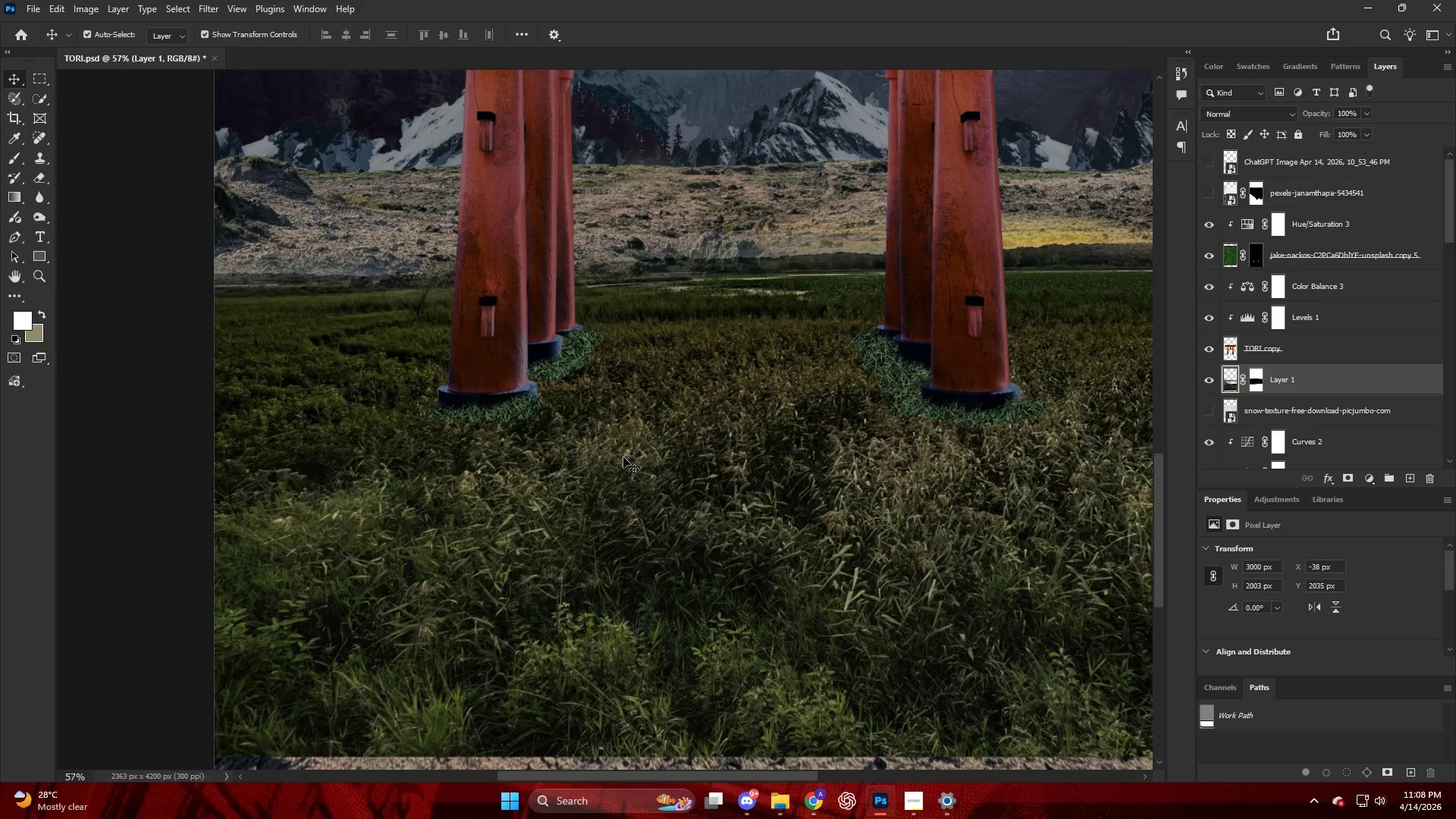 
left_click_drag(start_coordinate=[623, 457], to_coordinate=[610, 500])
 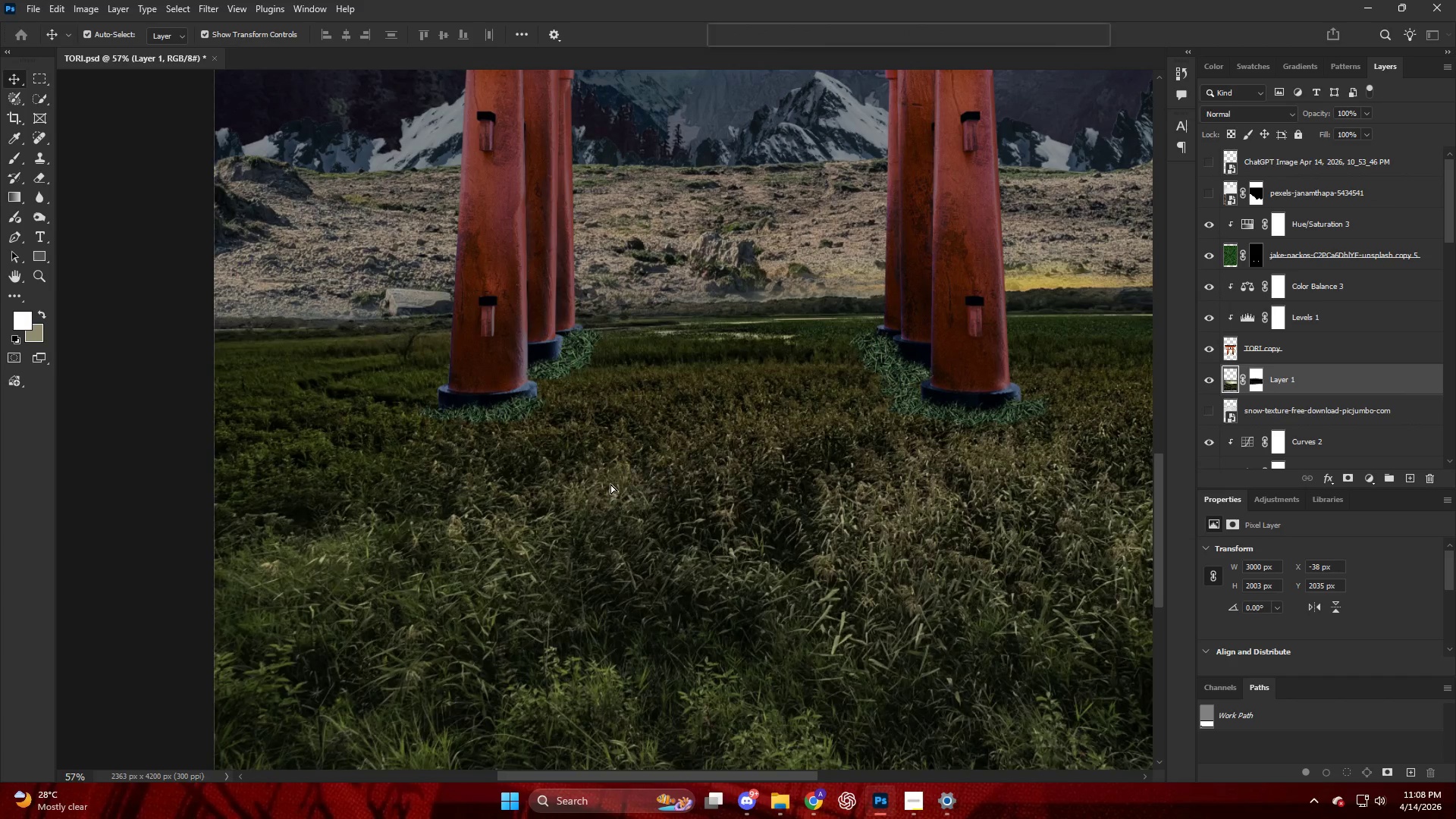 
hold_key(key=AltLeft, duration=0.44)
scroll: coordinate [608, 351], scroll_direction: down, amount: 10.0
 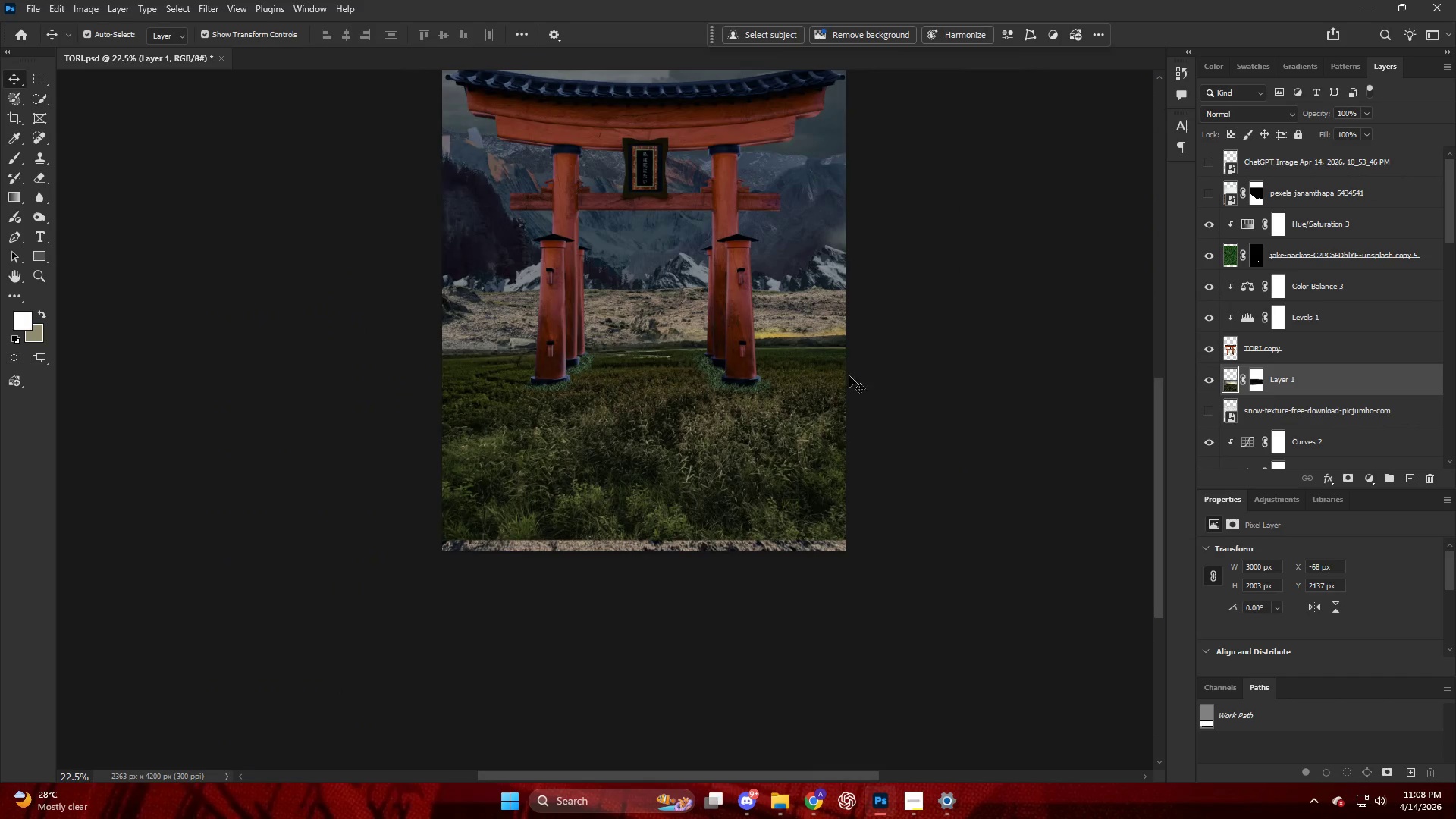 
key(Control+T)
 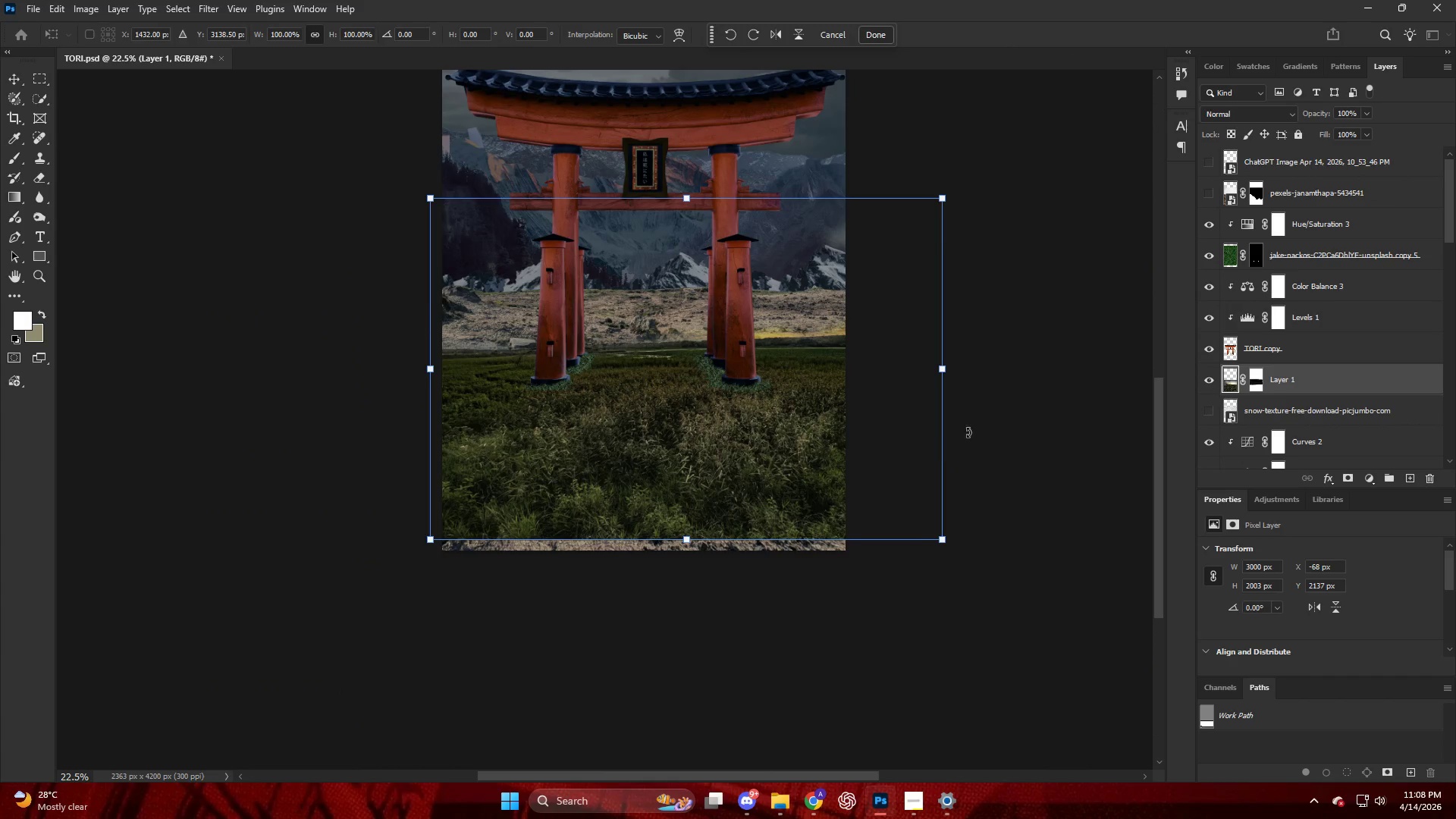 
left_click_drag(start_coordinate=[1008, 402], to_coordinate=[1012, 431])
 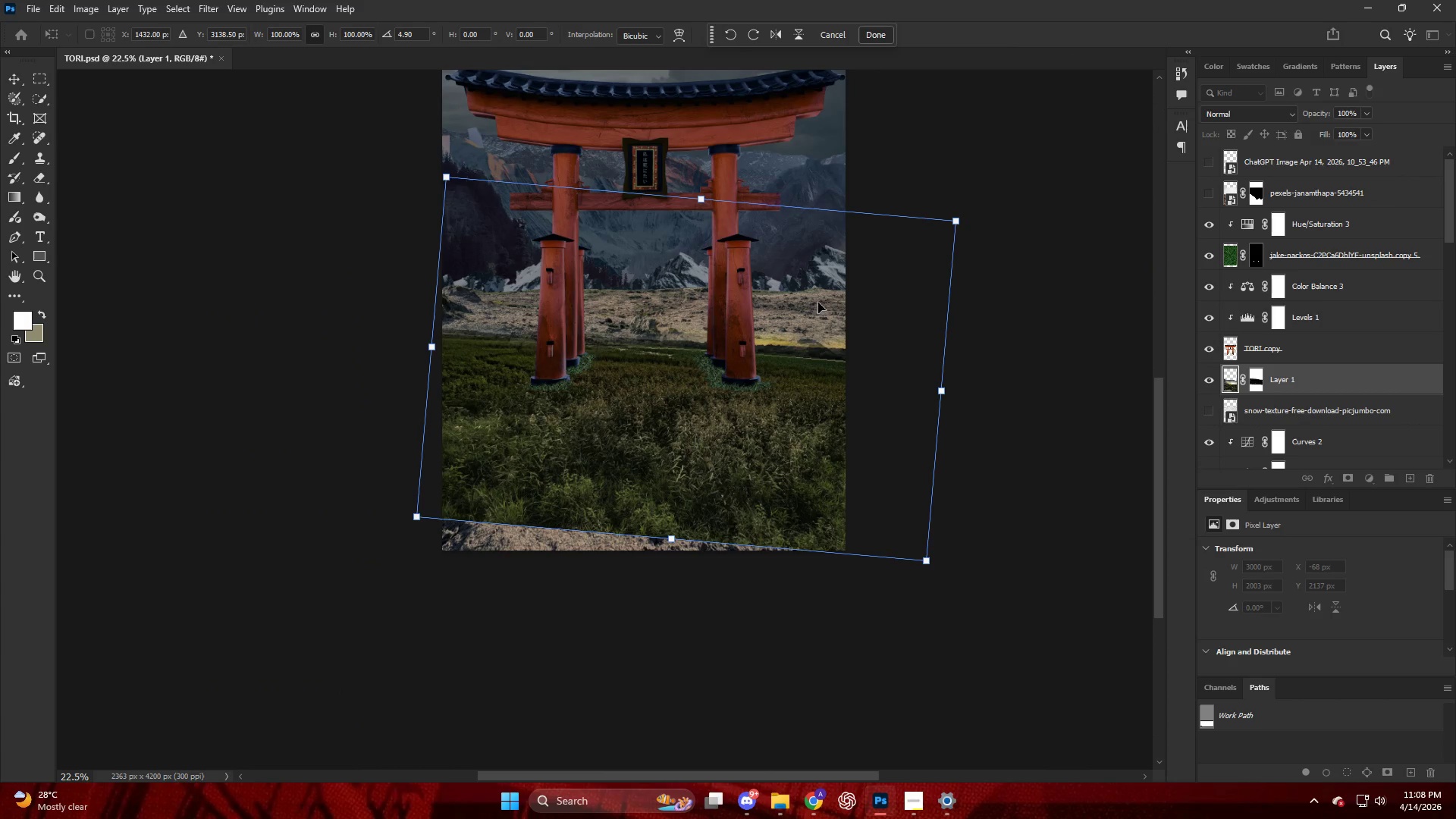 
hold_key(key=AltLeft, duration=0.92)
left_click_drag(start_coordinate=[701, 193], to_coordinate=[764, 80])
 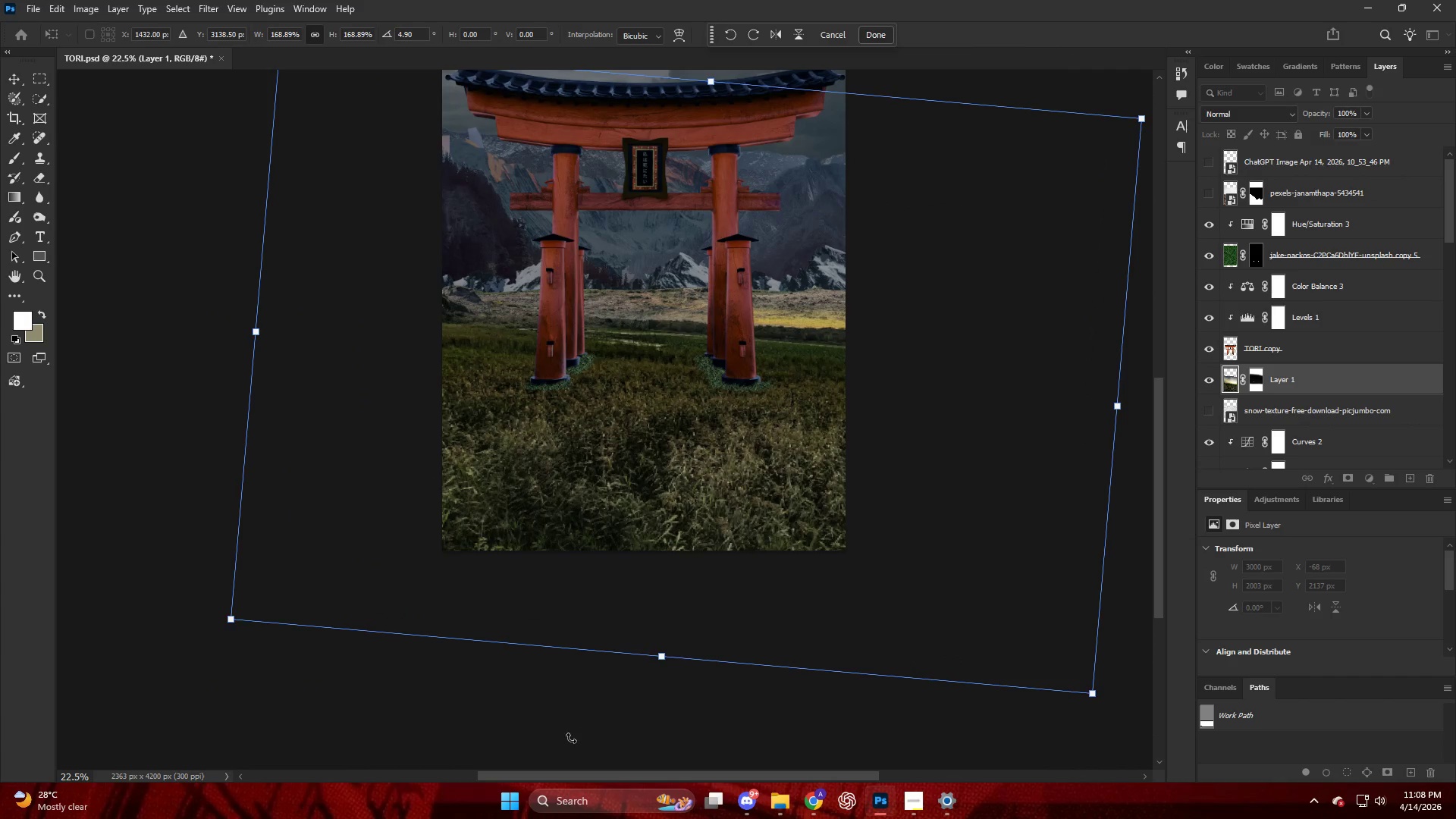 
left_click_drag(start_coordinate=[570, 742], to_coordinate=[598, 744])
 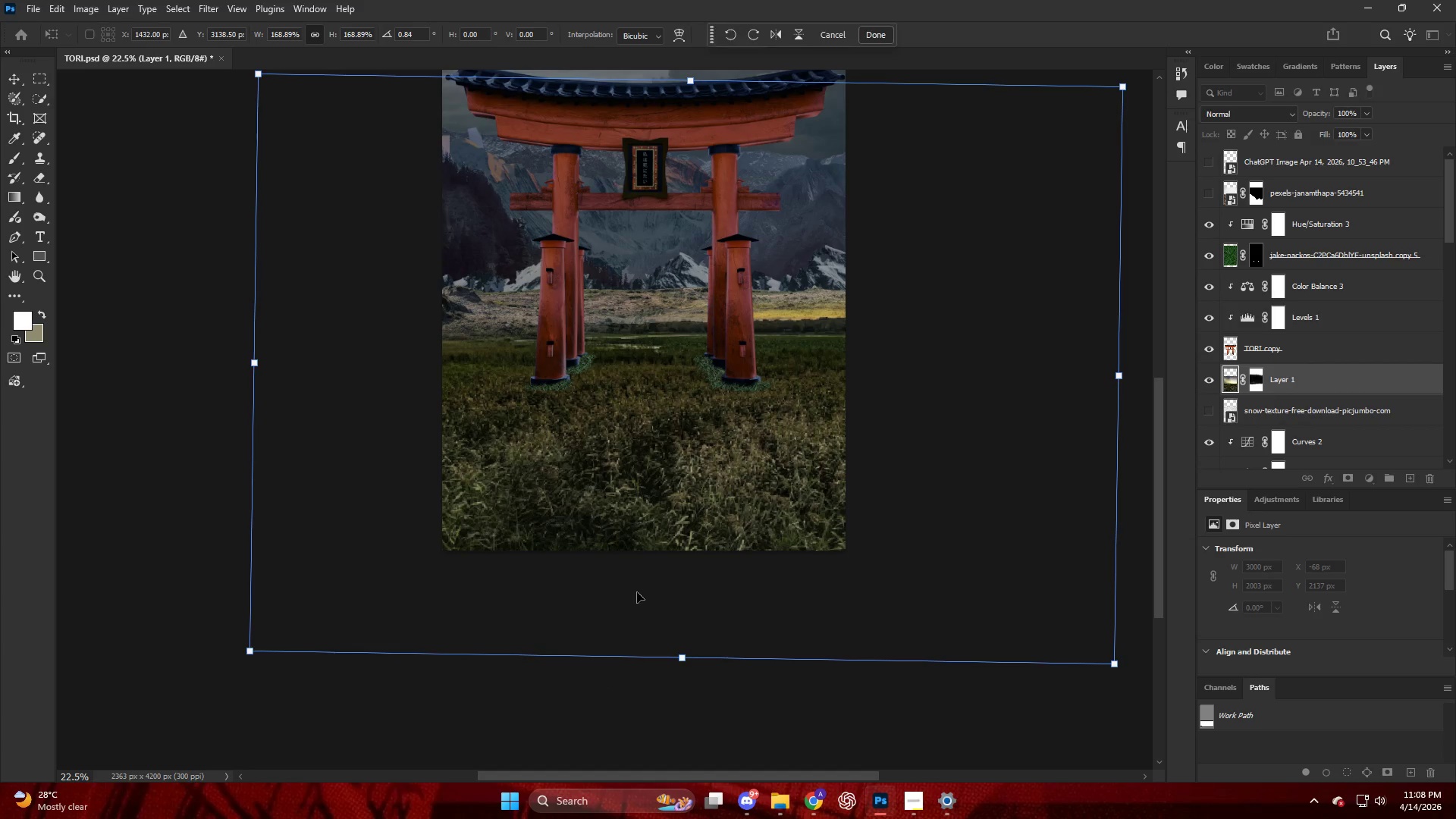 
left_click_drag(start_coordinate=[645, 550], to_coordinate=[644, 529])
 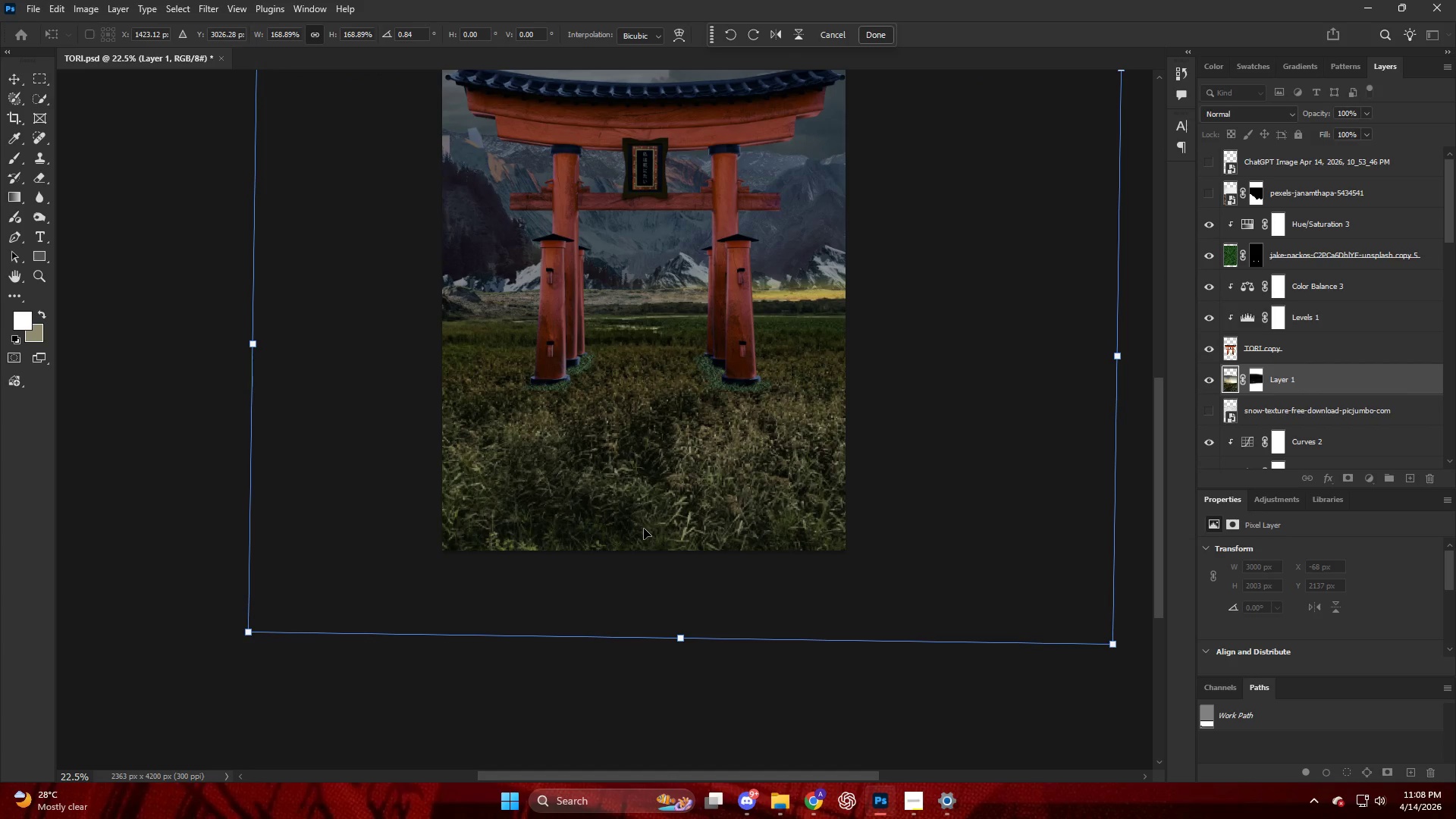 
key(NumpadEnter)
 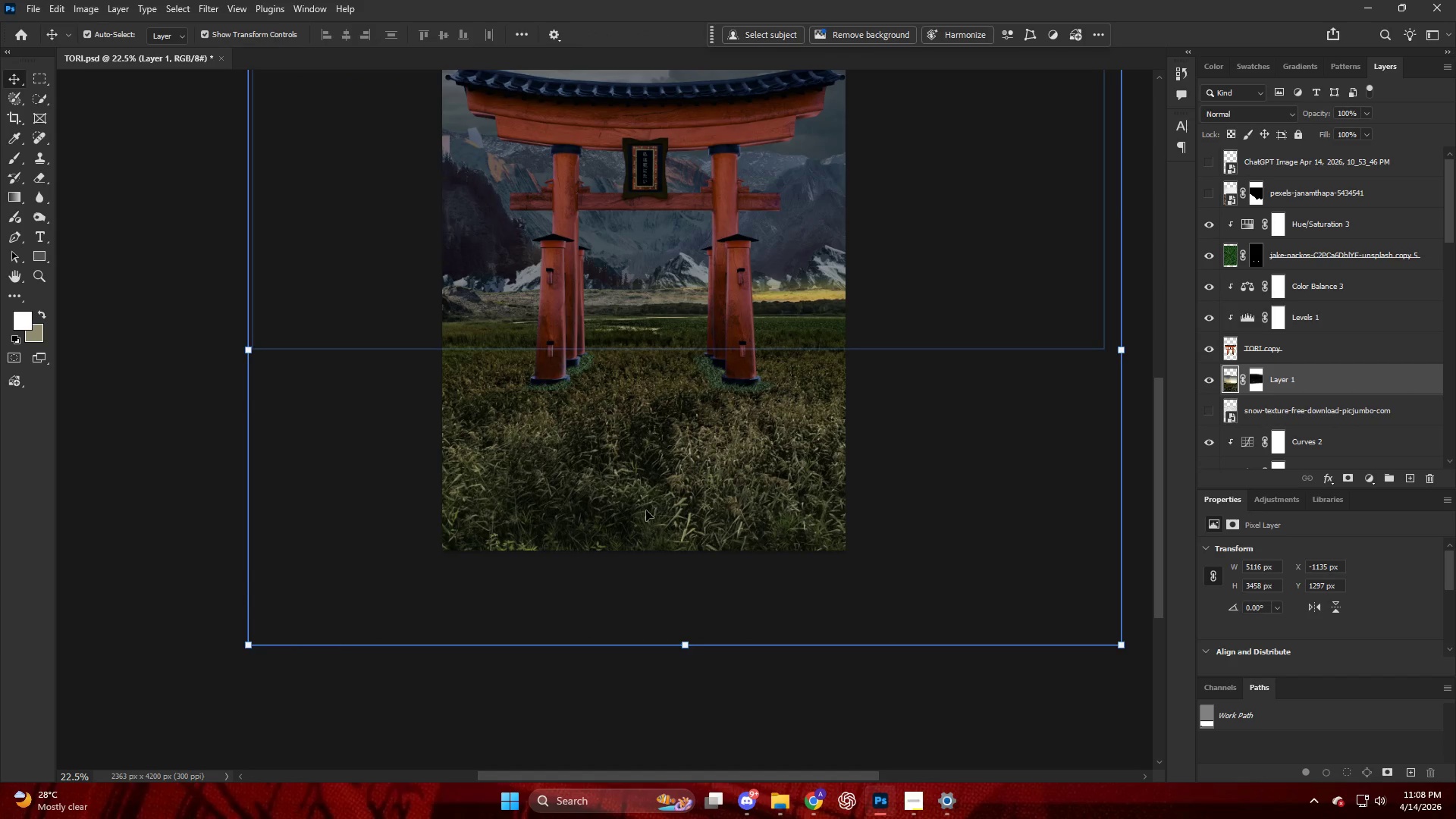 
scroll: coordinate [644, 458], scroll_direction: up, amount: 3.0
 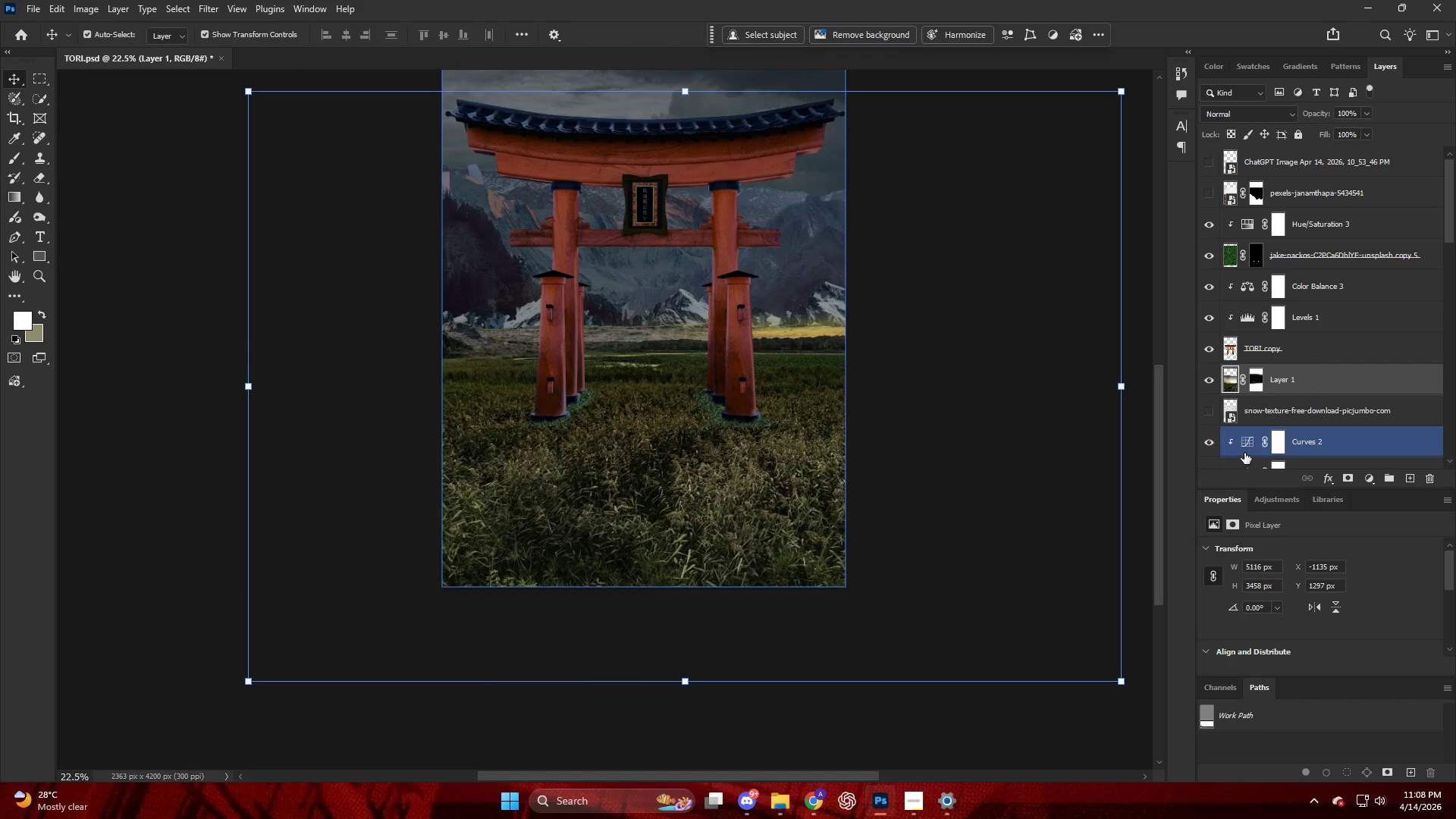 
hold_key(key=AltLeft, duration=0.52)
scroll: coordinate [588, 471], scroll_direction: up, amount: 11.0
 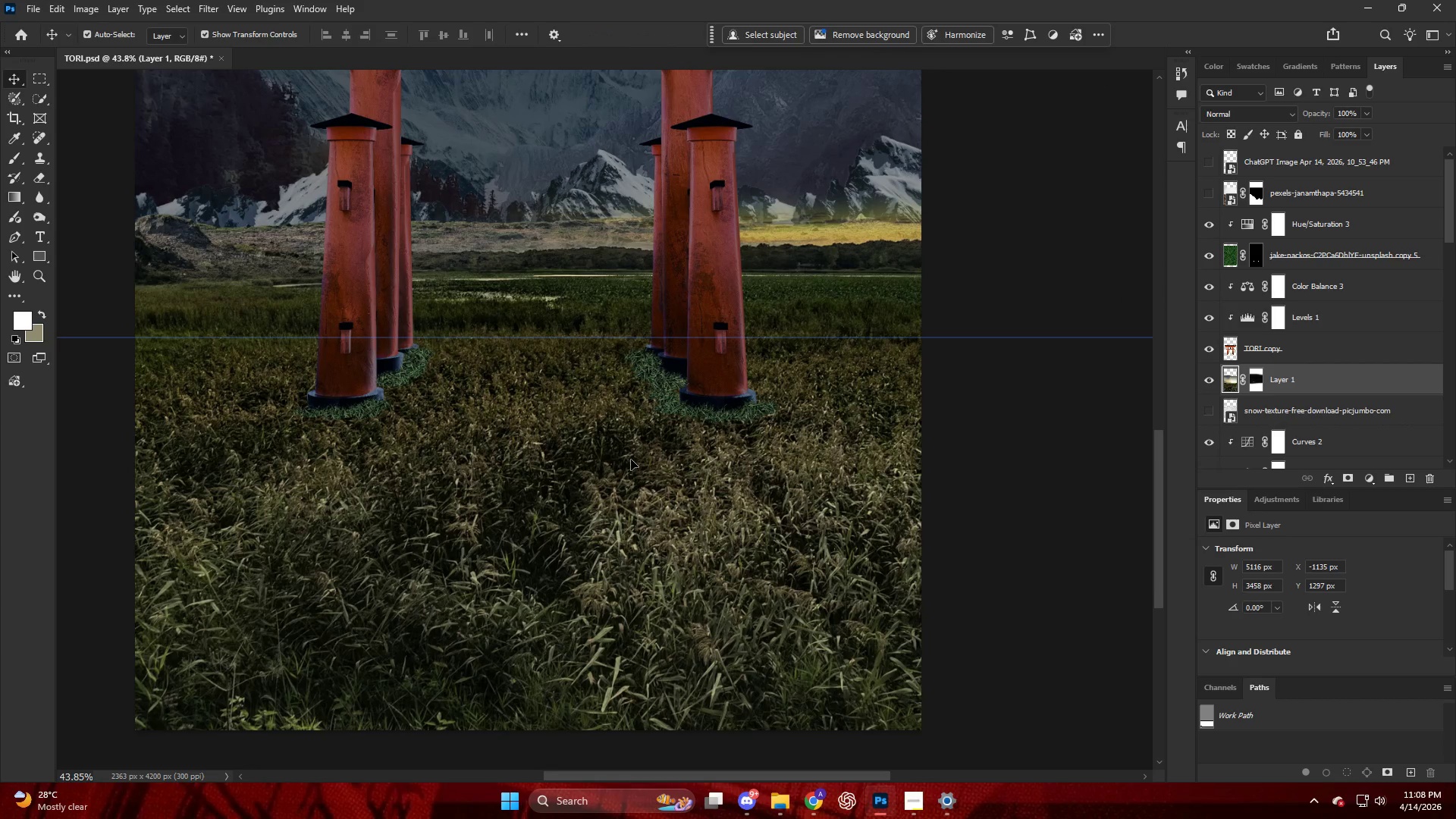 
key(Alt+AltLeft)
 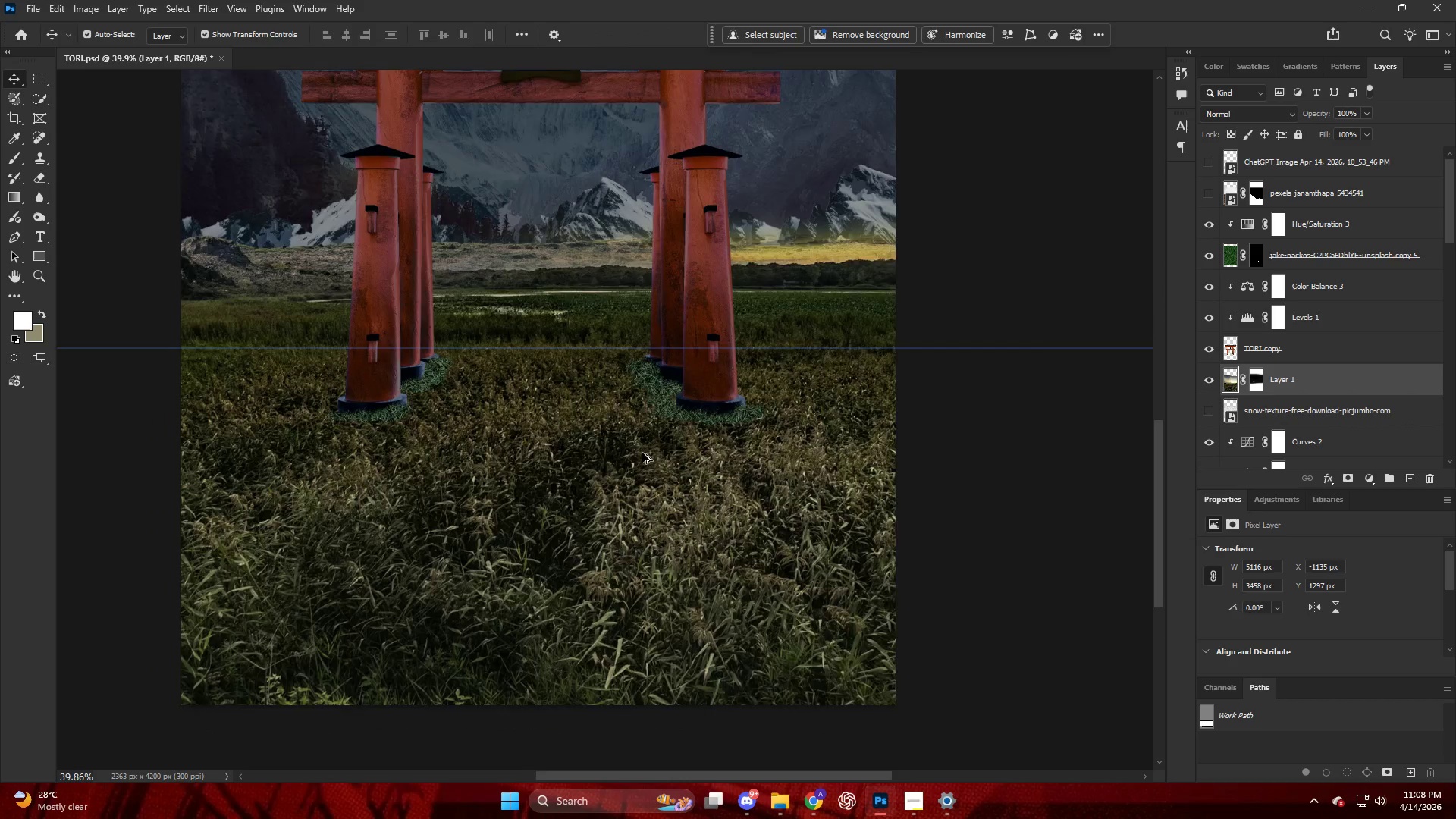 
key(Control+T)
 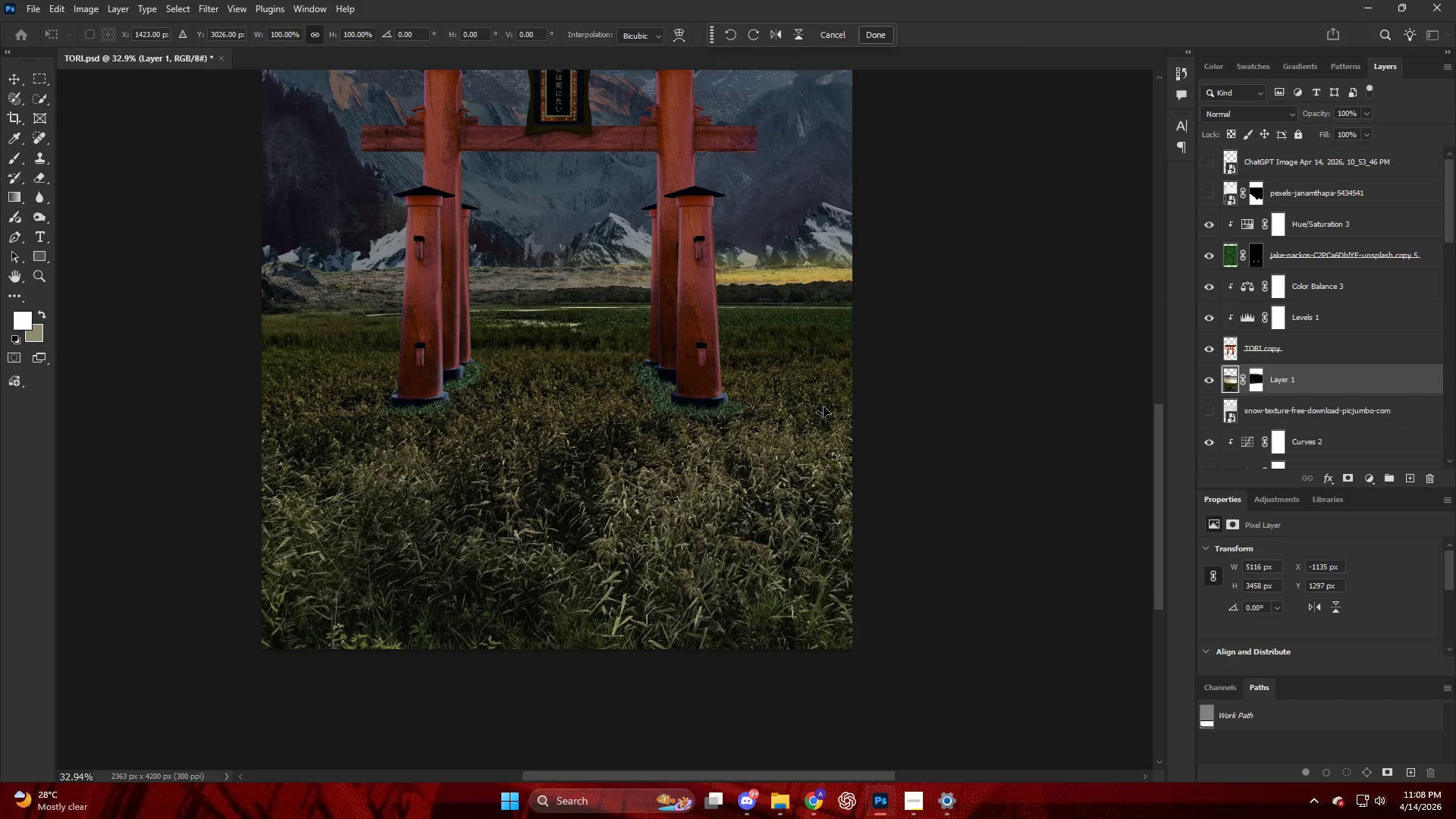 
scroll: coordinate [642, 453], scroll_direction: down, amount: 4.0
 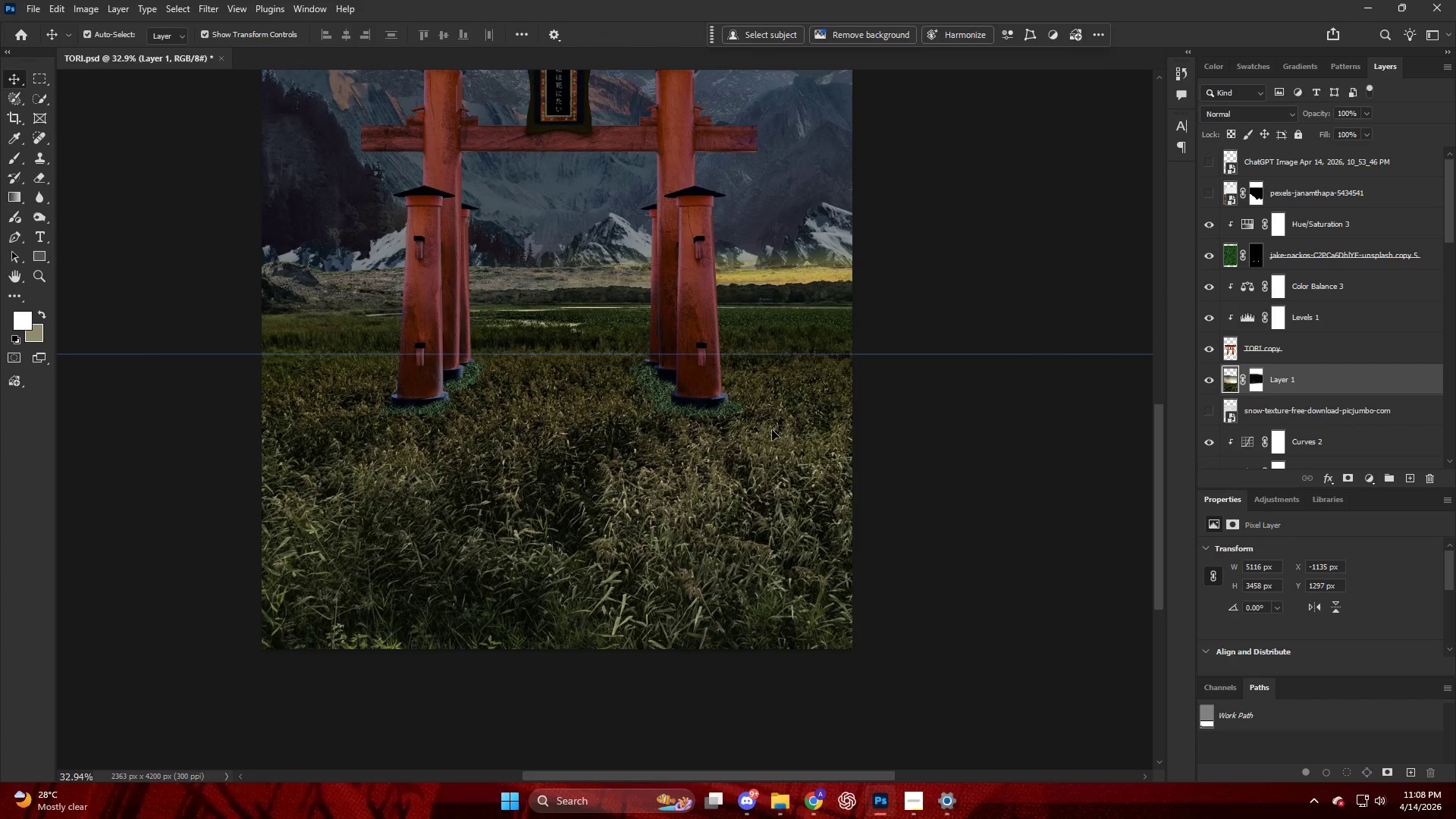 
hold_key(key=AltLeft, duration=1.72)
scroll: coordinate [803, 392], scroll_direction: down, amount: 5.0
 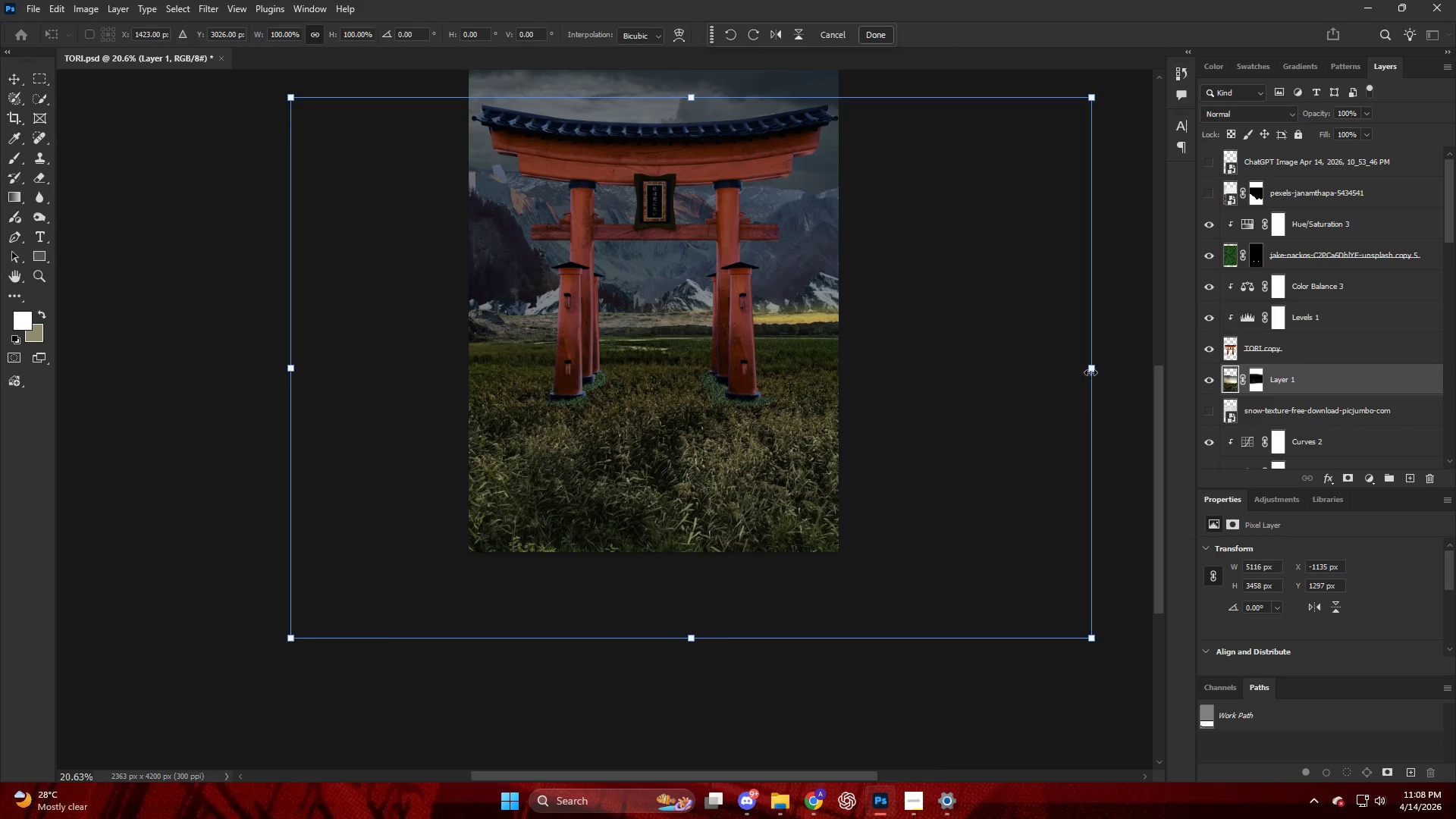 
left_click_drag(start_coordinate=[1100, 372], to_coordinate=[939, 384])
 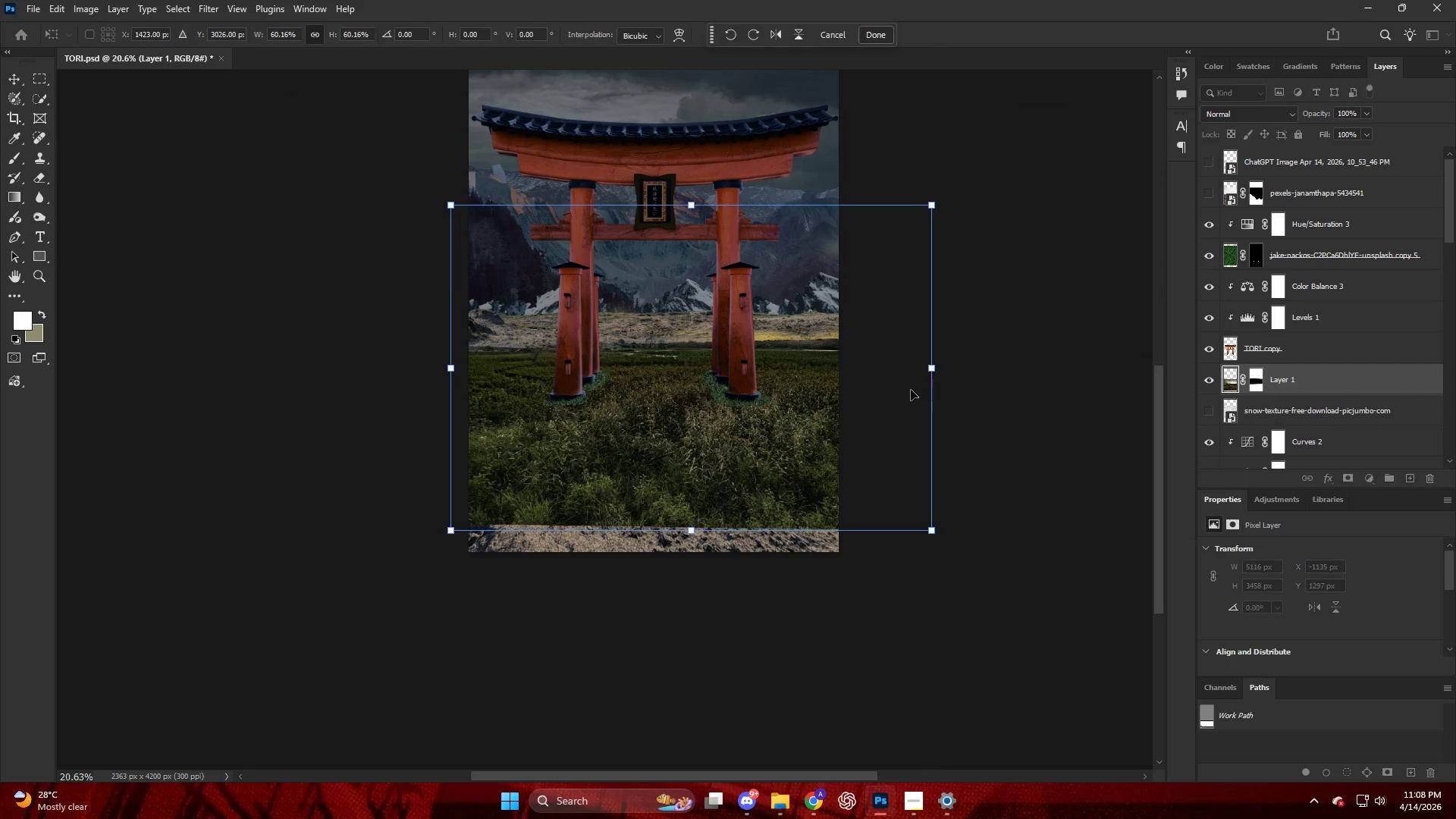 
left_click_drag(start_coordinate=[905, 391], to_coordinate=[884, 397])
 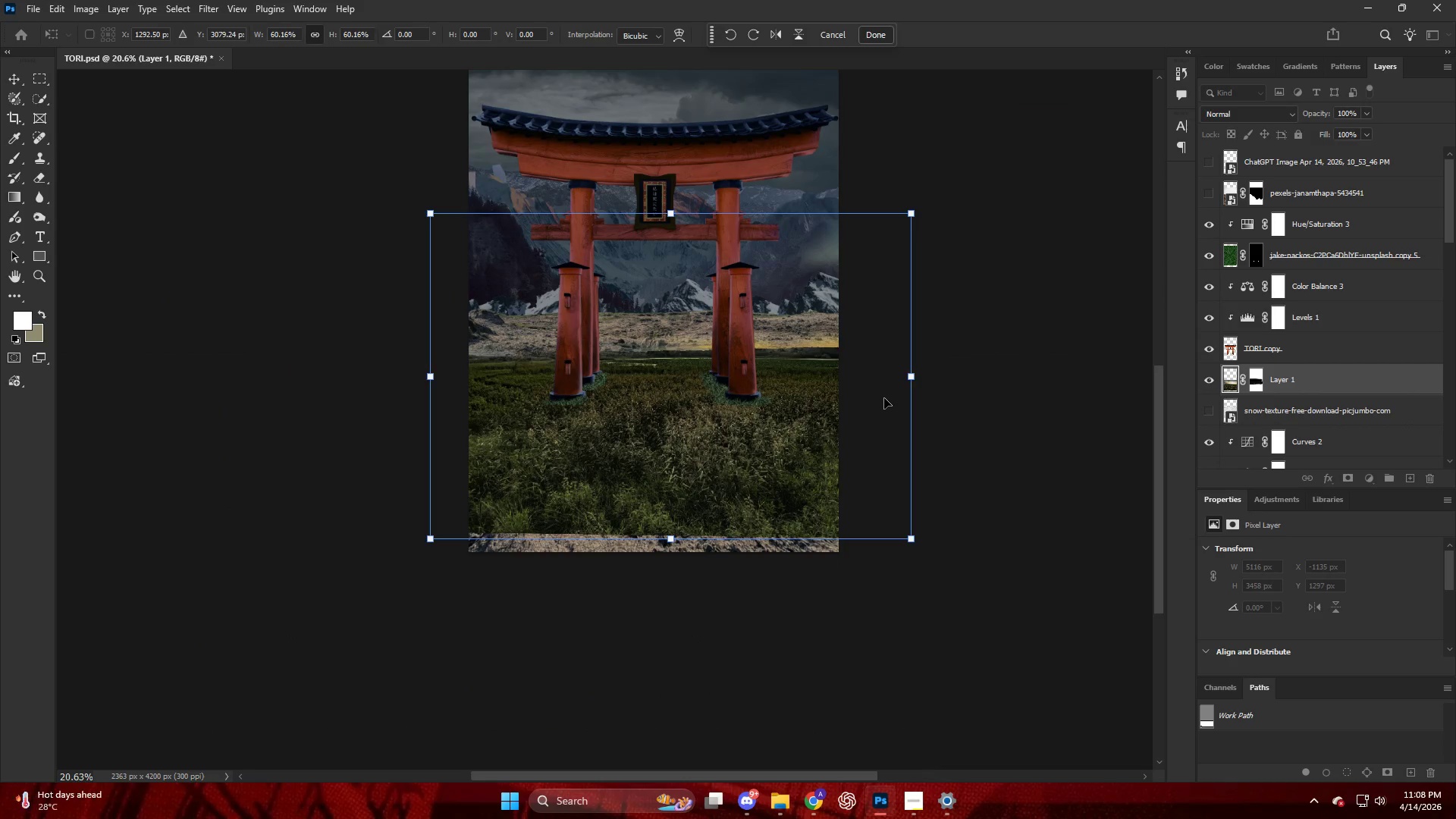 
key(NumpadEnter)
 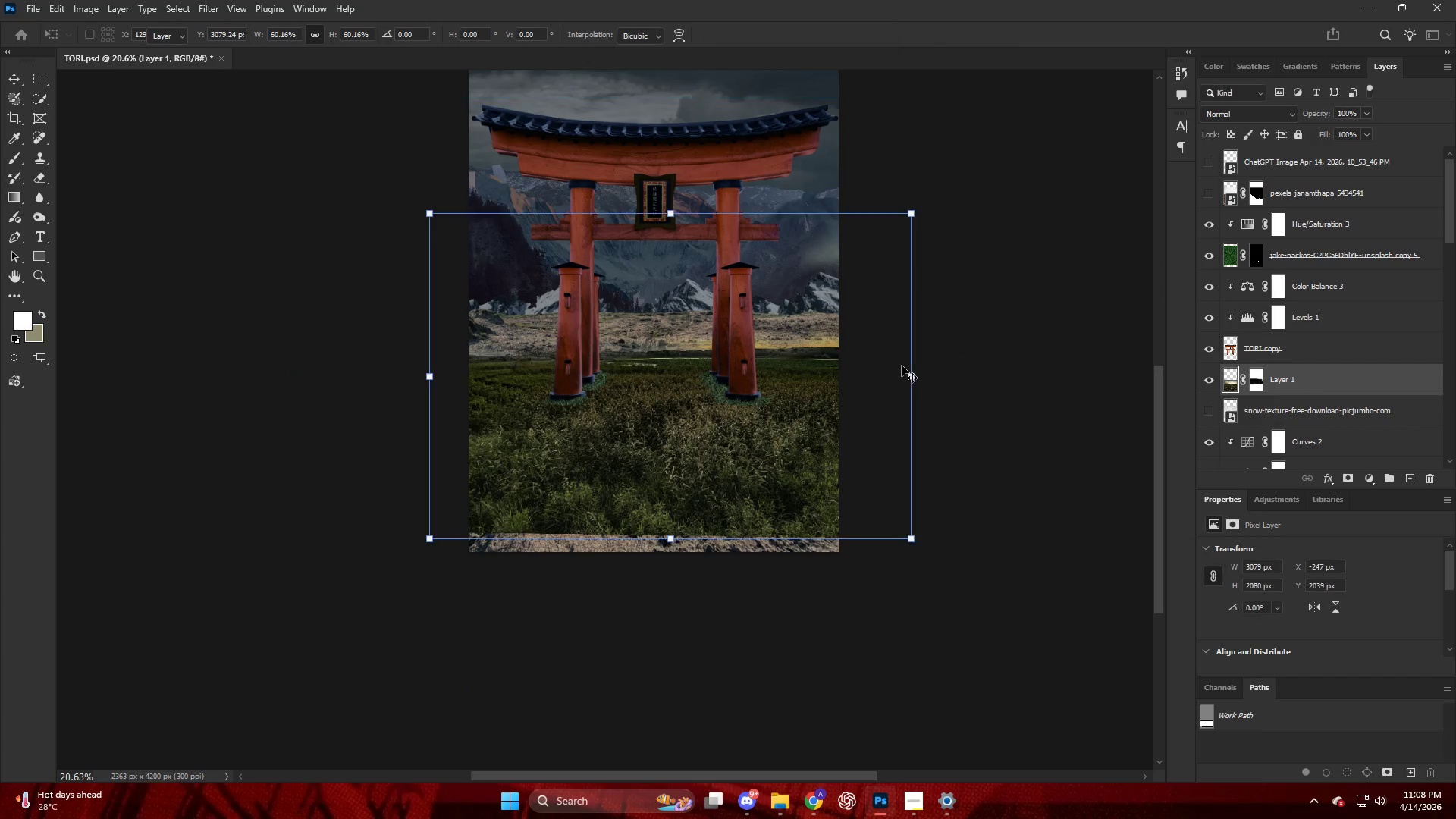 
hold_key(key=AltLeft, duration=0.5)
scroll: coordinate [710, 410], scroll_direction: up, amount: 9.0
 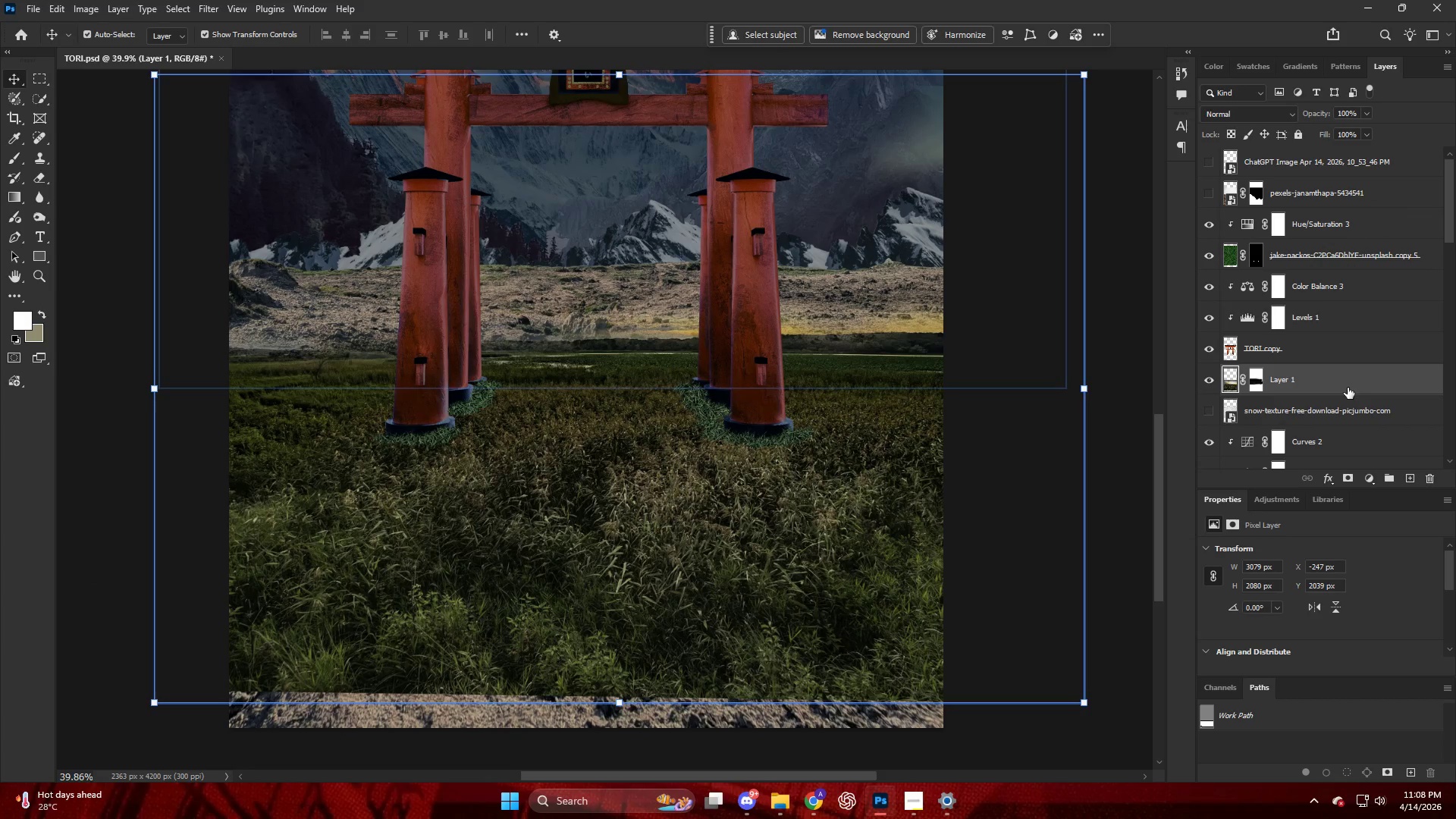 
hold_key(key=AltLeft, duration=0.41)
 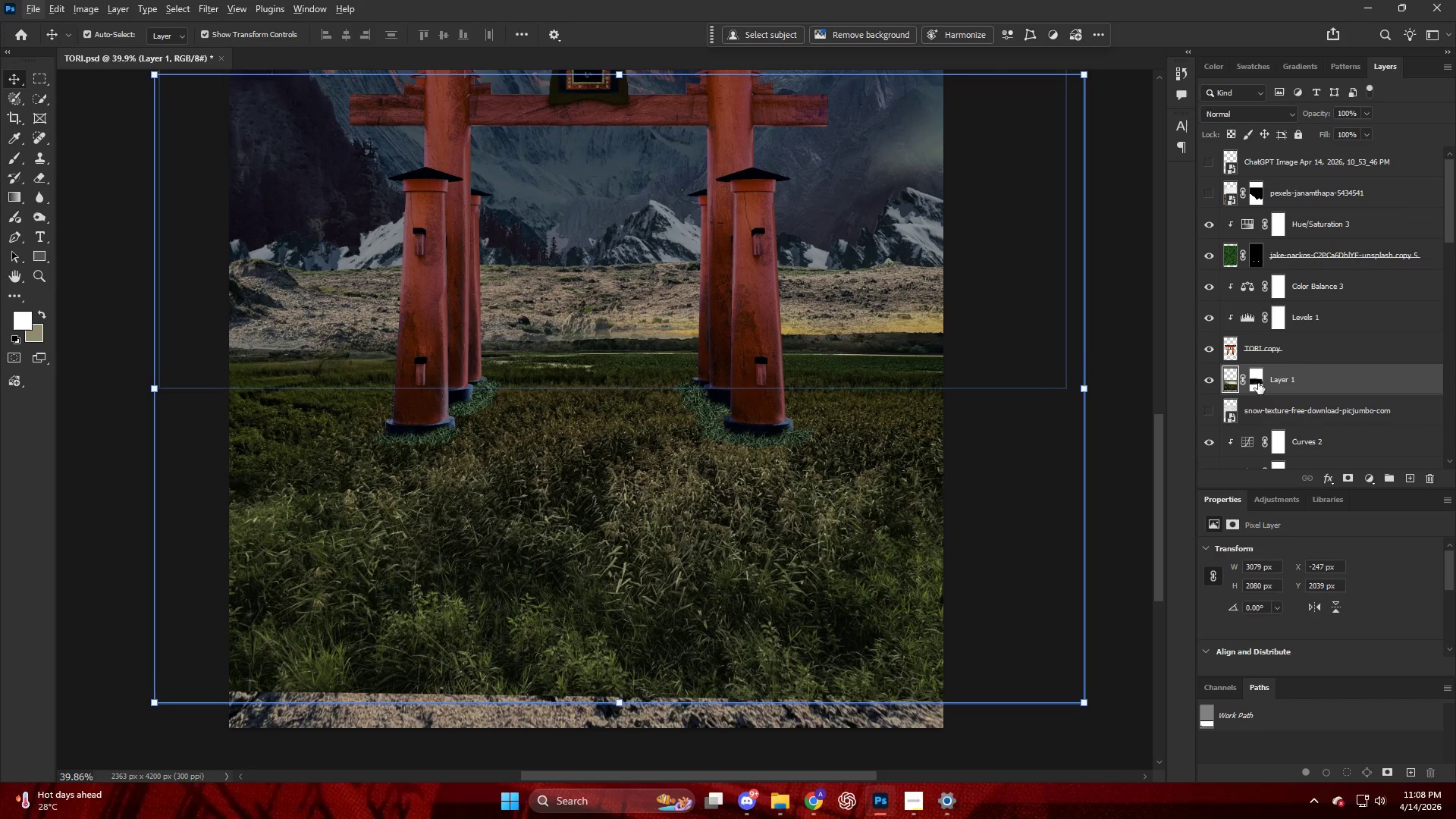 
left_click([1258, 381])
 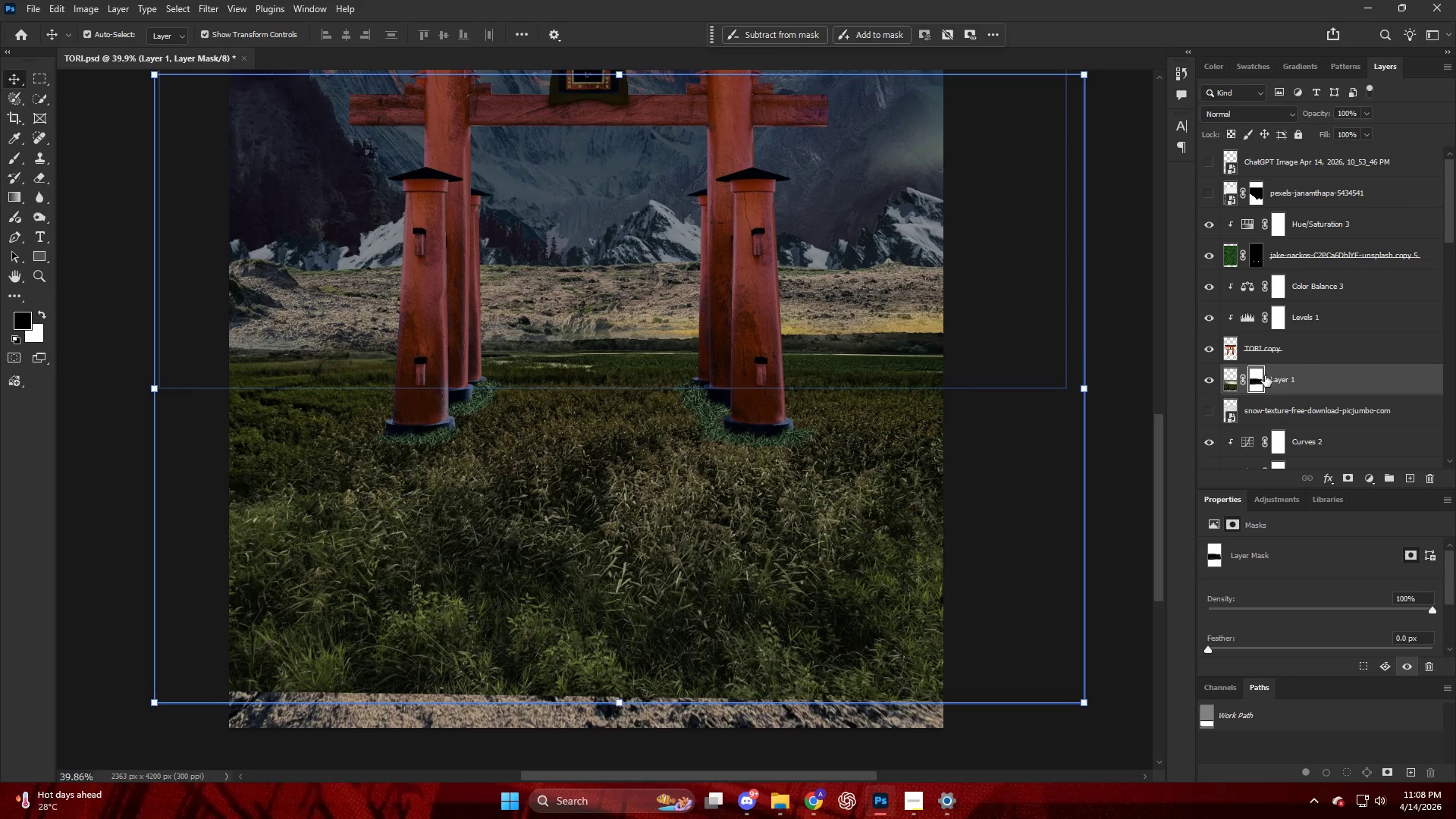 
right_click([1261, 376])
 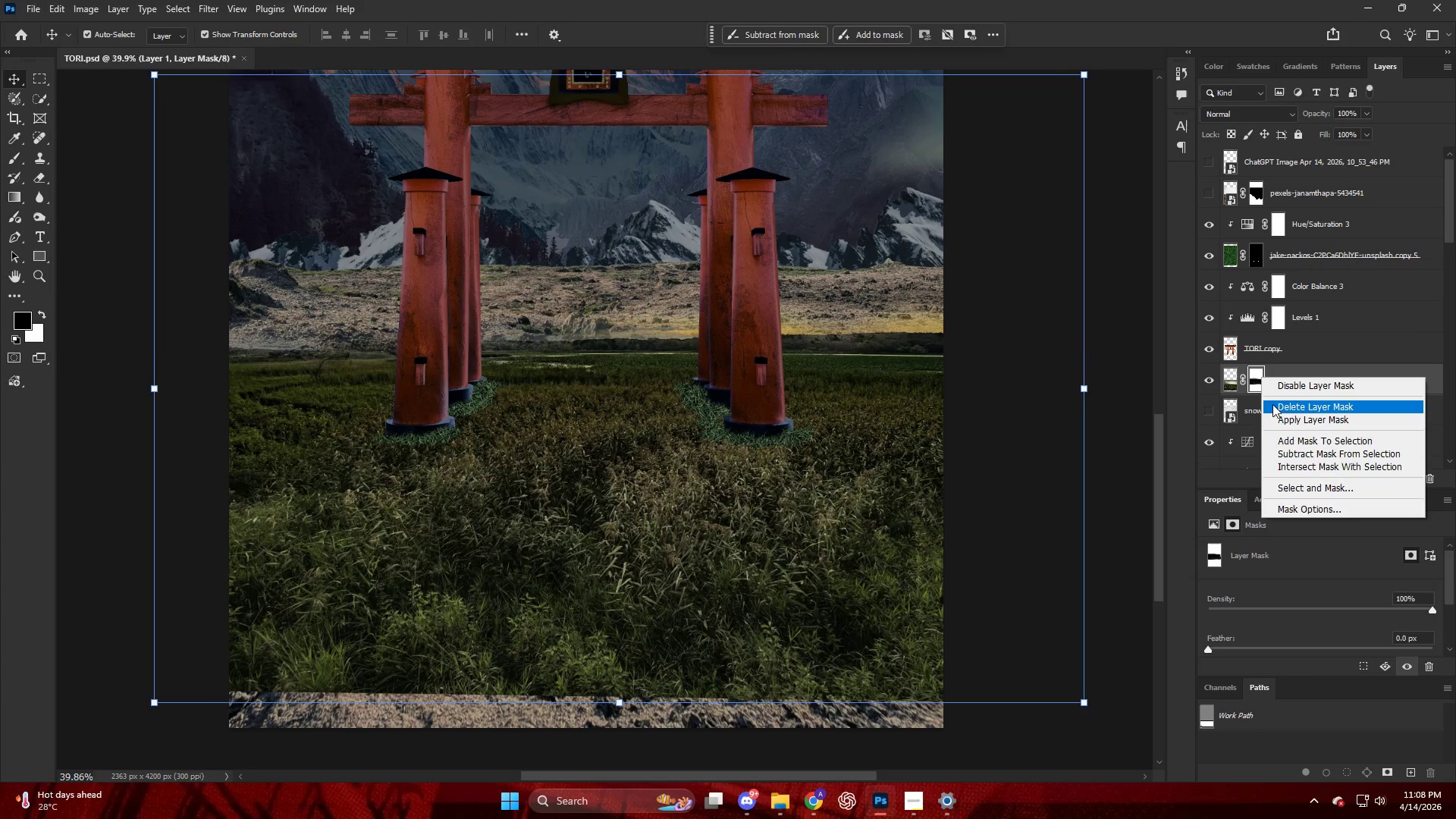 
left_click([1275, 408])
 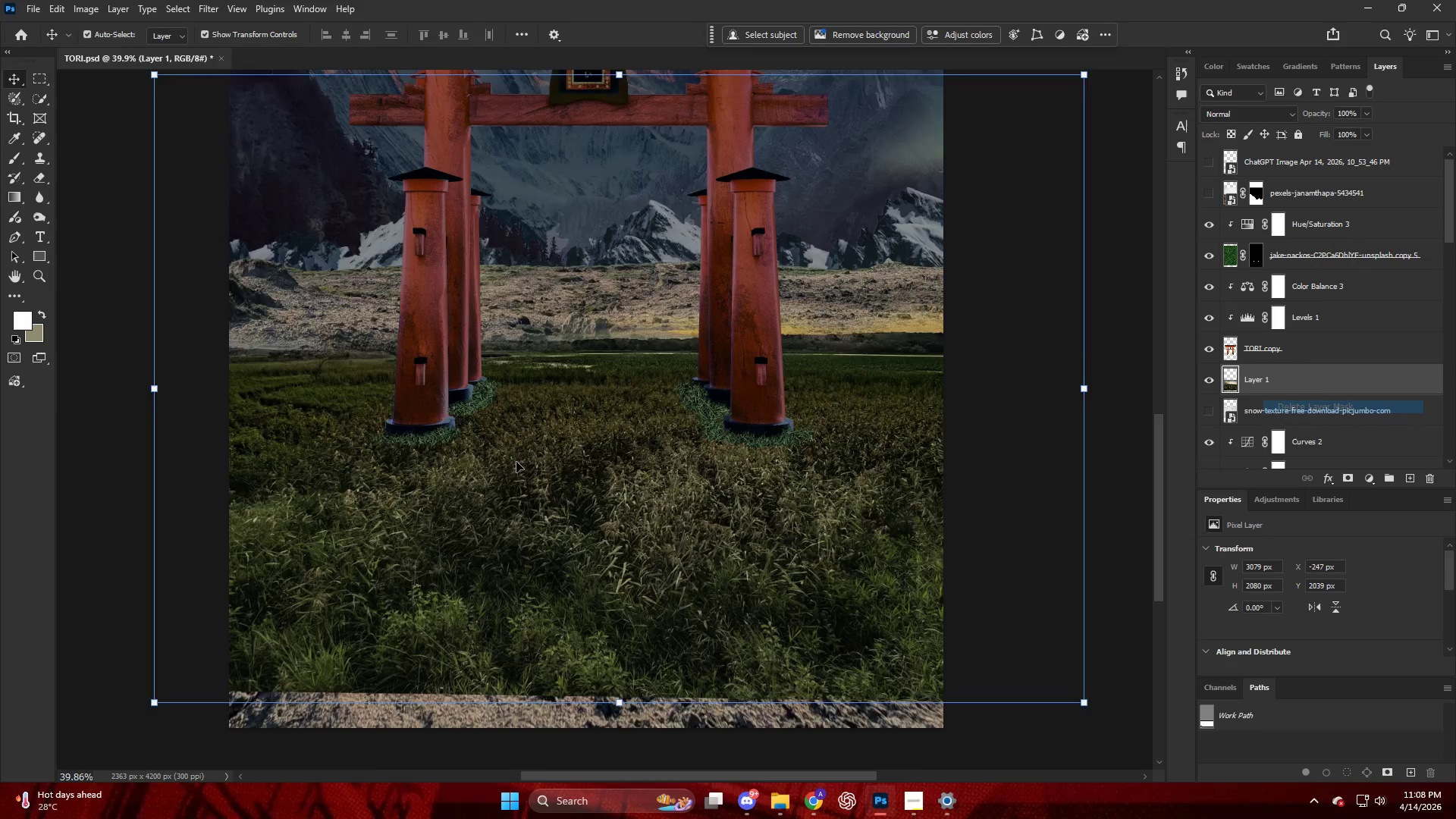 
hold_key(key=AltLeft, duration=0.33)
scroll: coordinate [481, 462], scroll_direction: up, amount: 5.0
 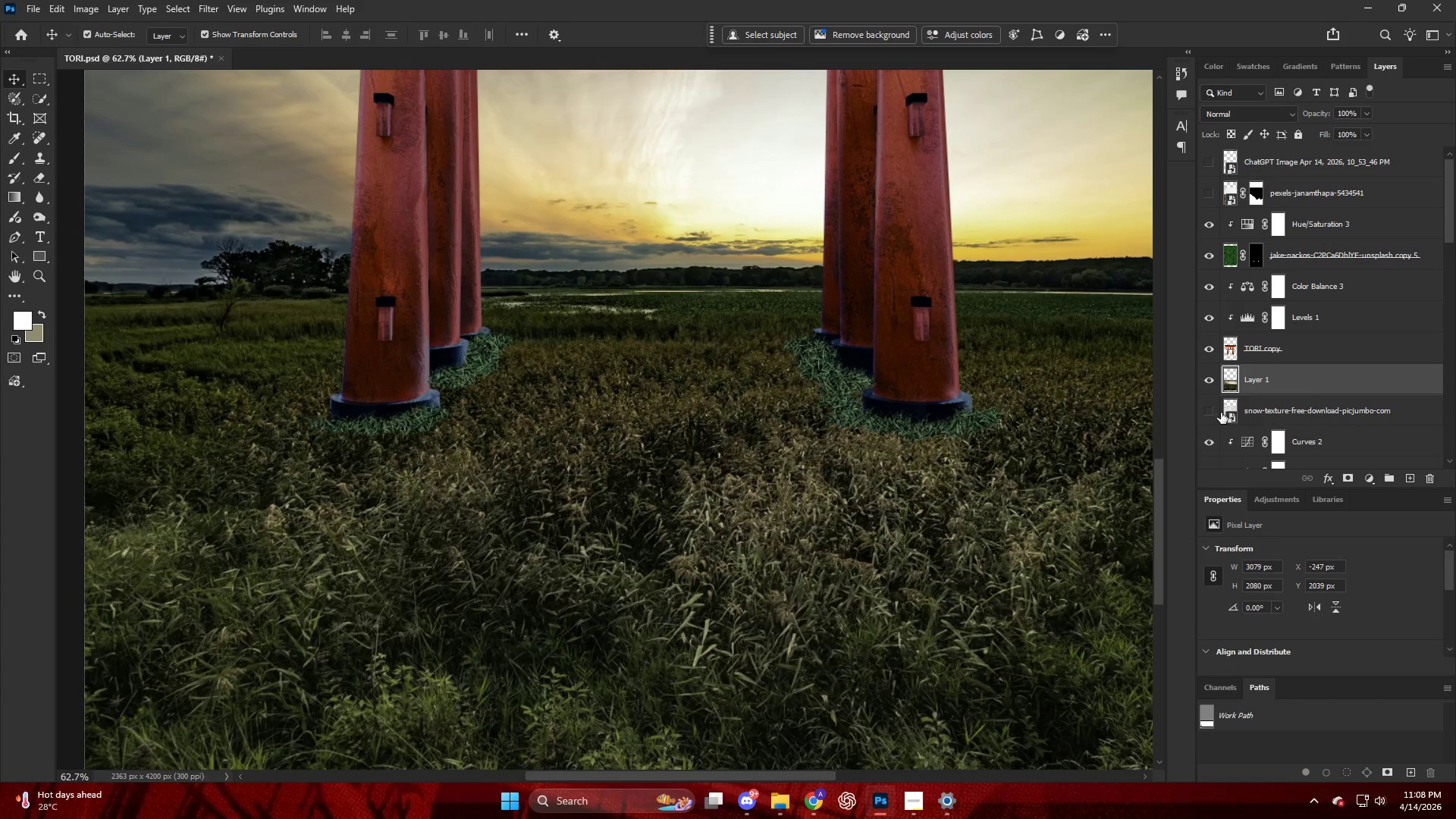 
hold_key(key=AltLeft, duration=0.62)
 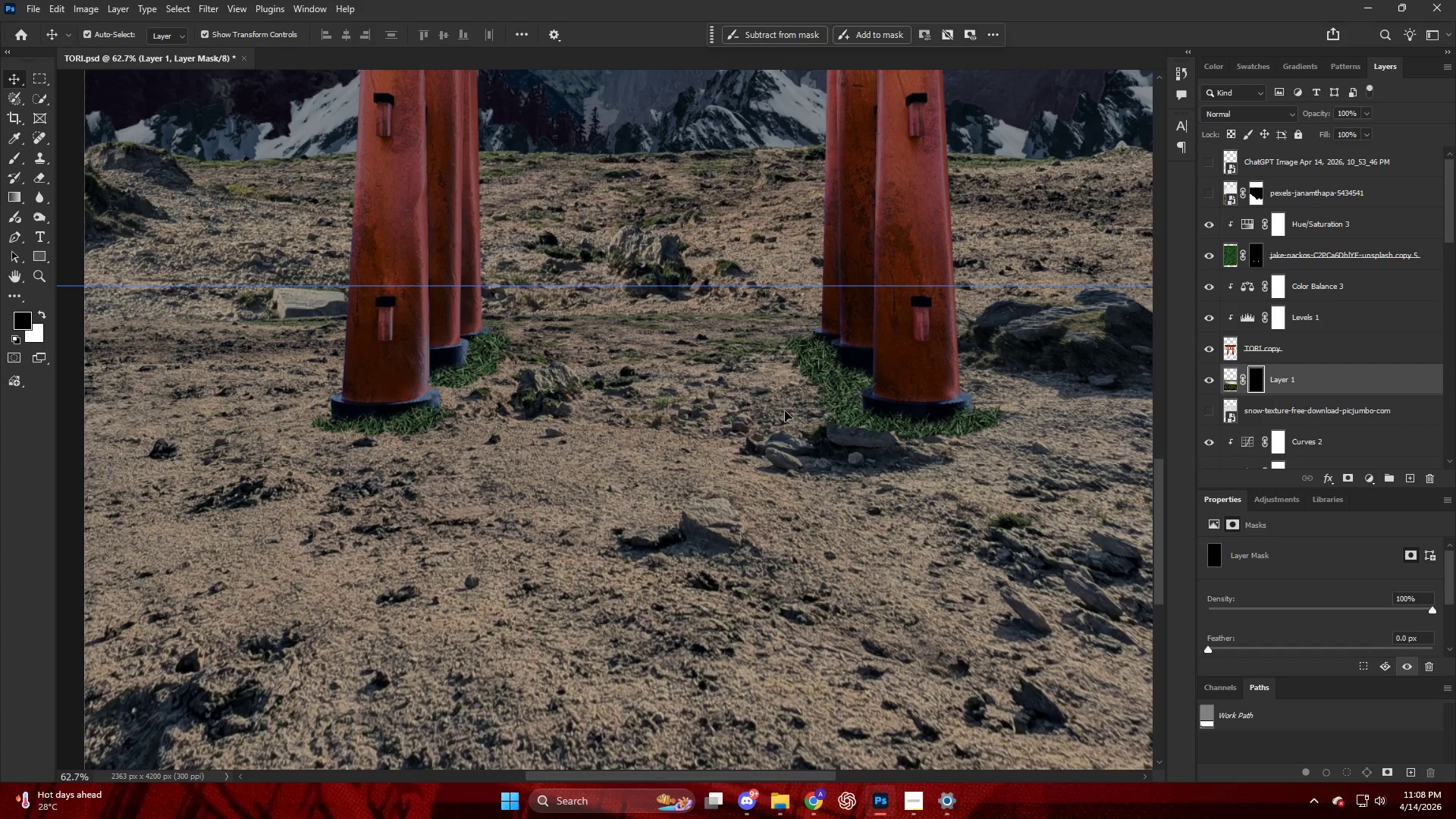 
key(B)
 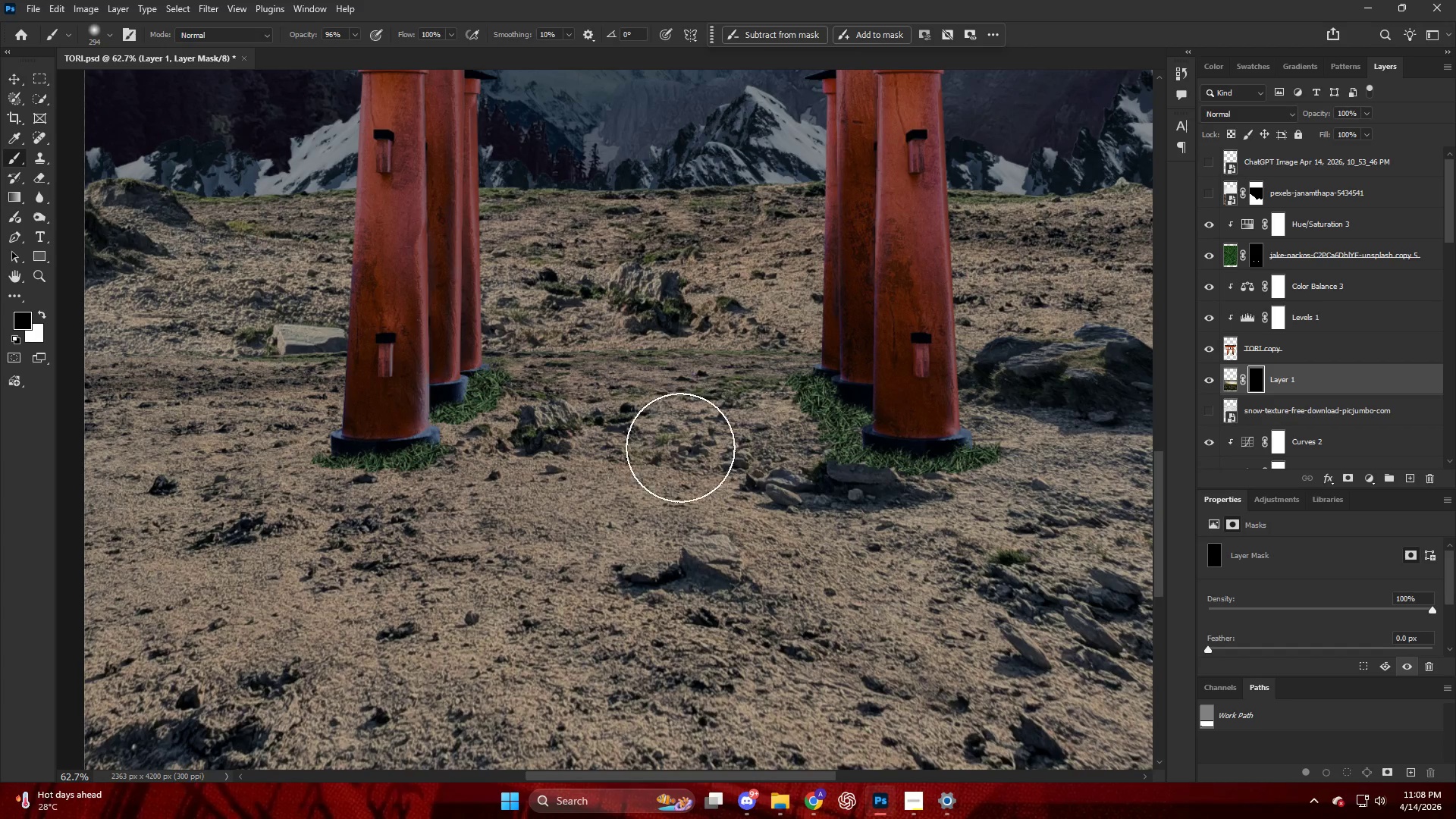 
key(Alt+AltLeft)
 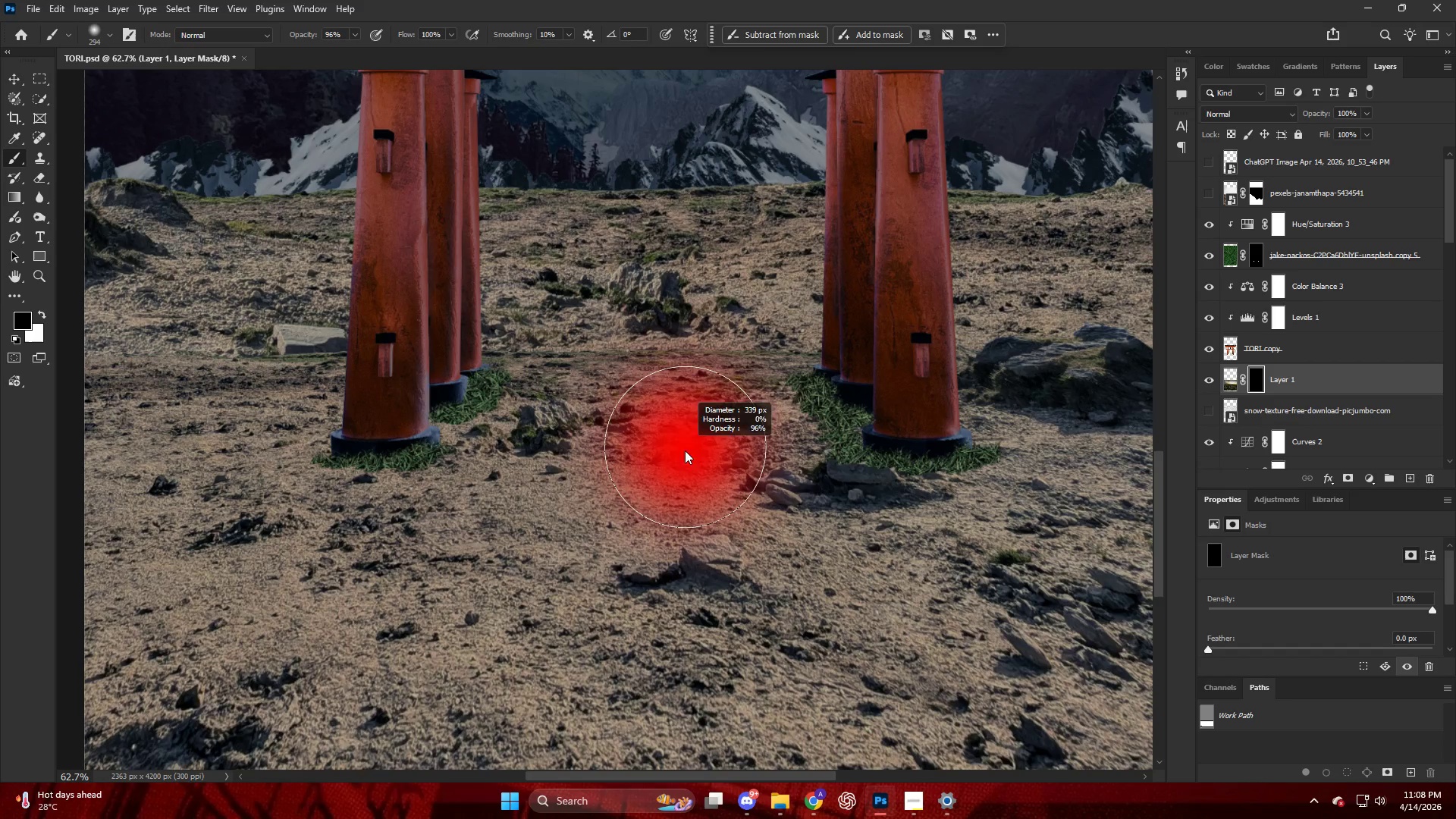 
scroll: coordinate [788, 412], scroll_direction: up, amount: 3.0
 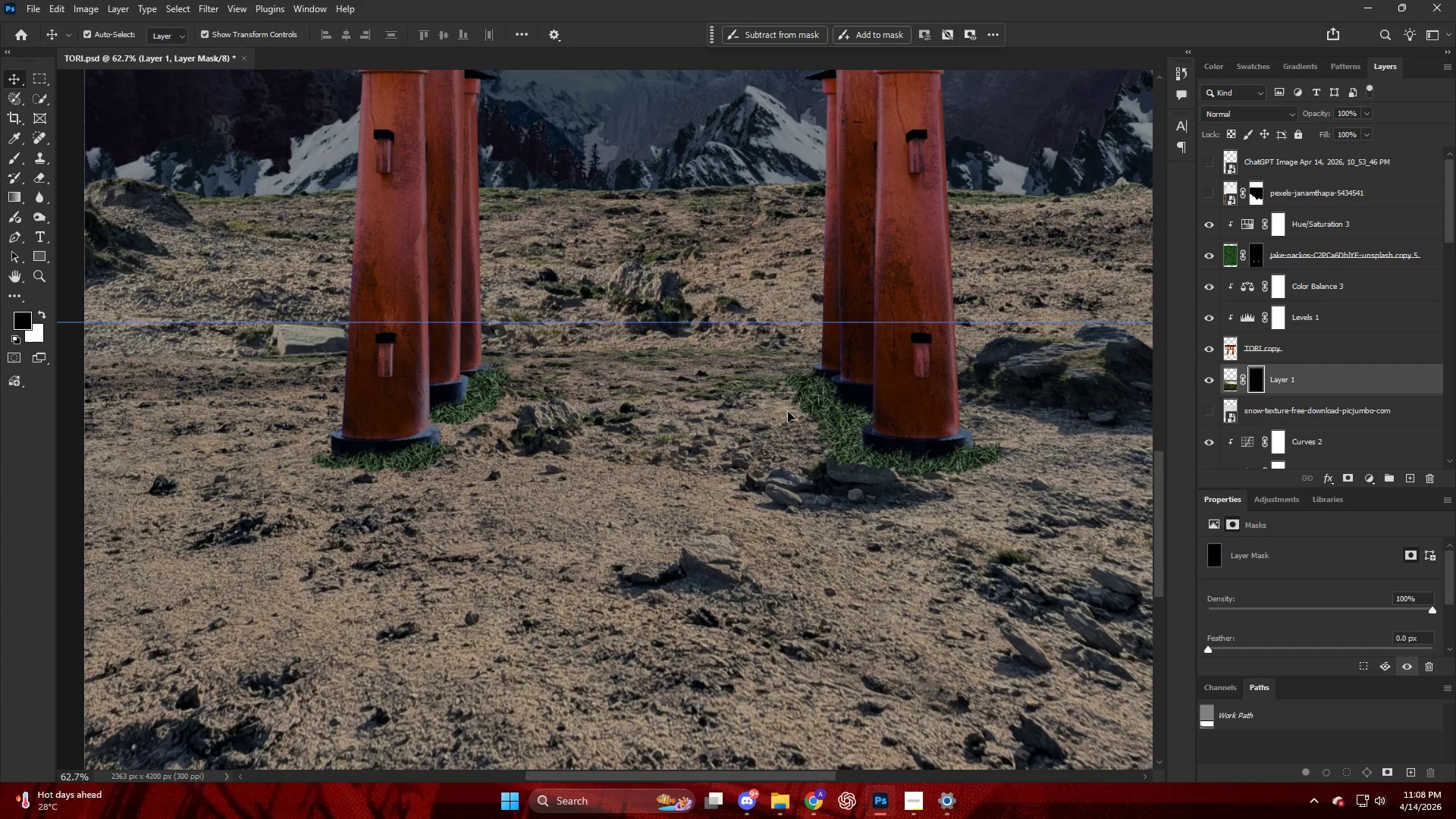 
left_click_drag(start_coordinate=[500, 435], to_coordinate=[443, 439])
 